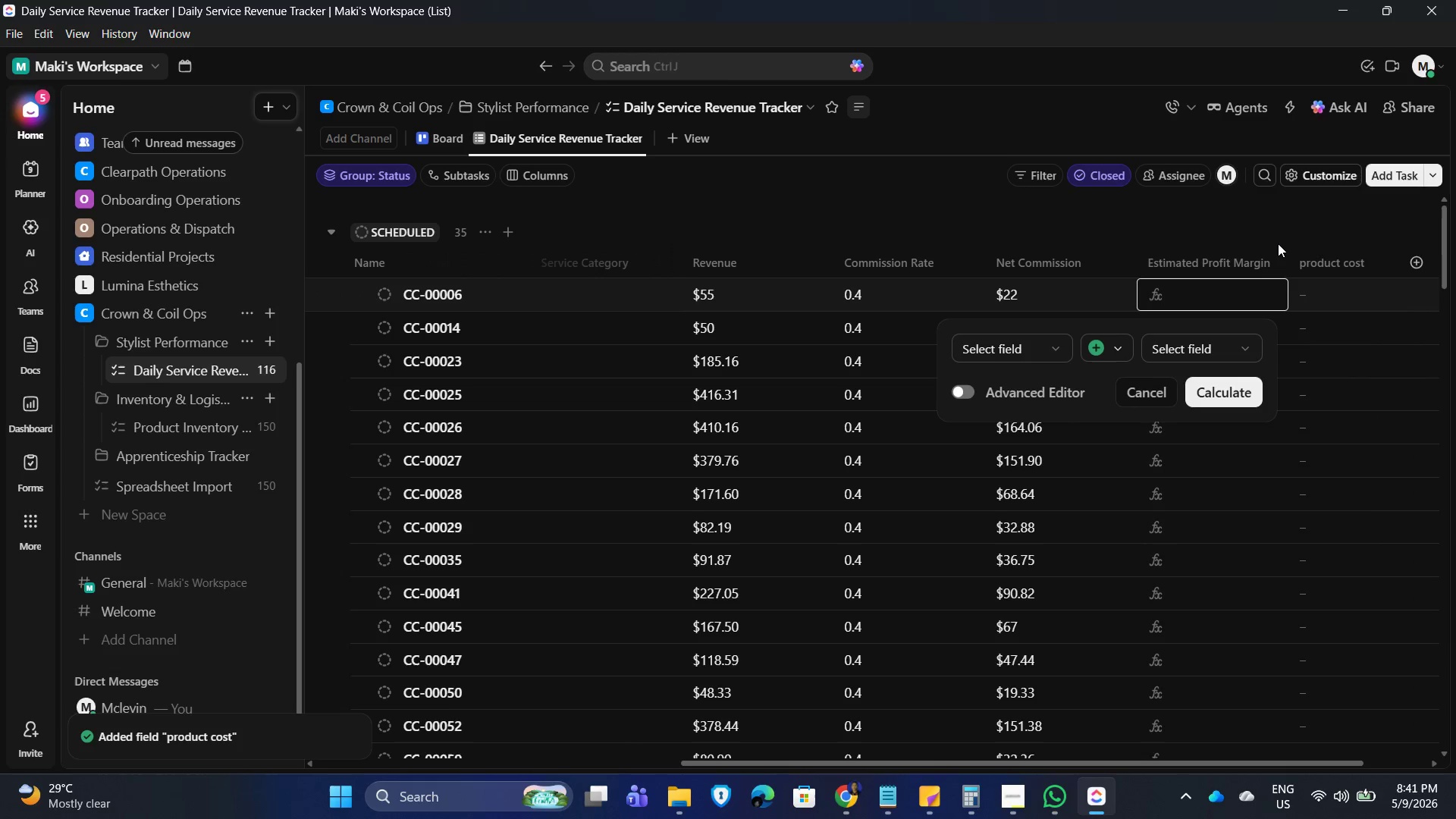 
left_click([1282, 230])
 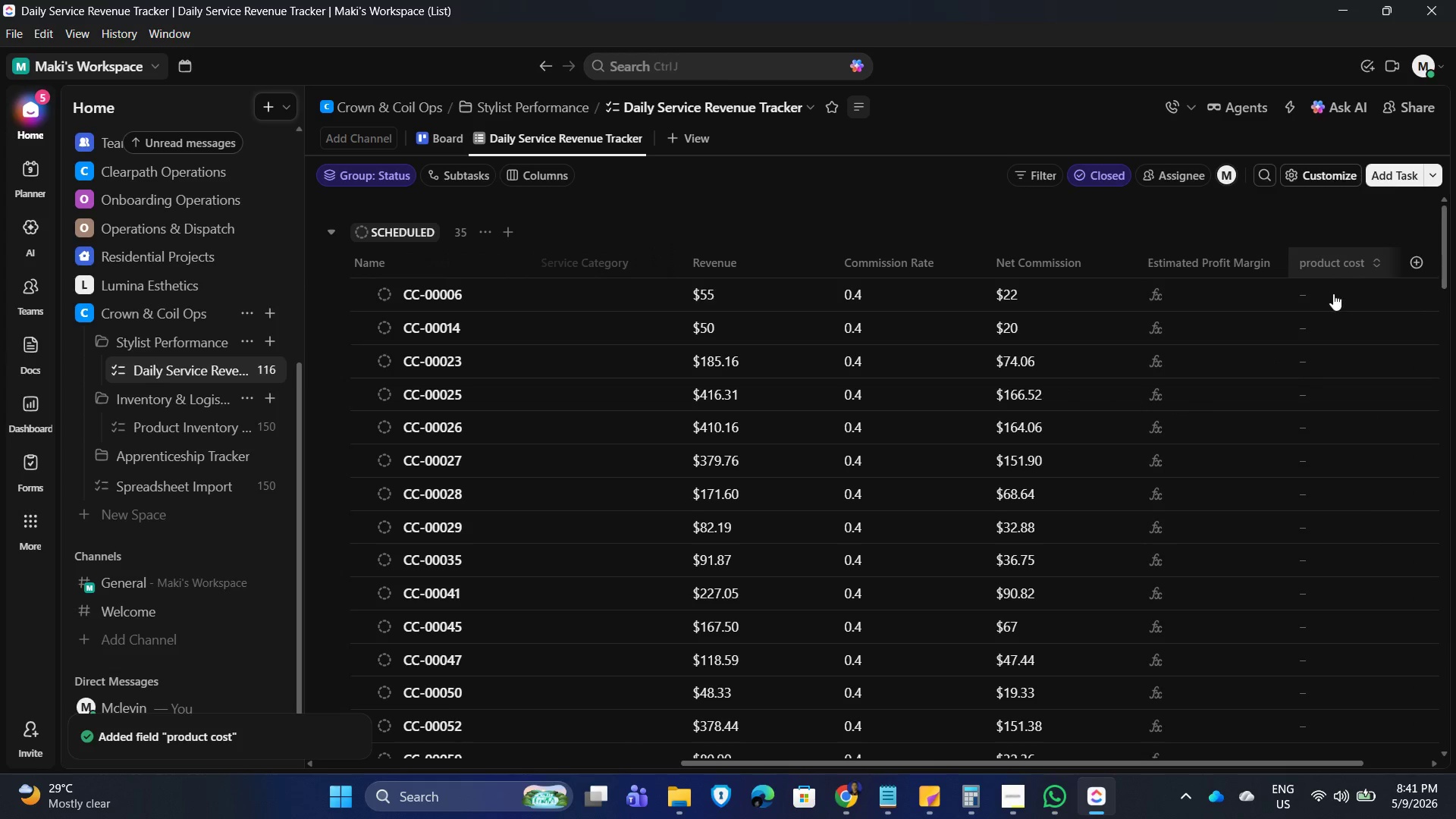 
scroll: coordinate [1347, 513], scroll_direction: up, amount: 4.0
 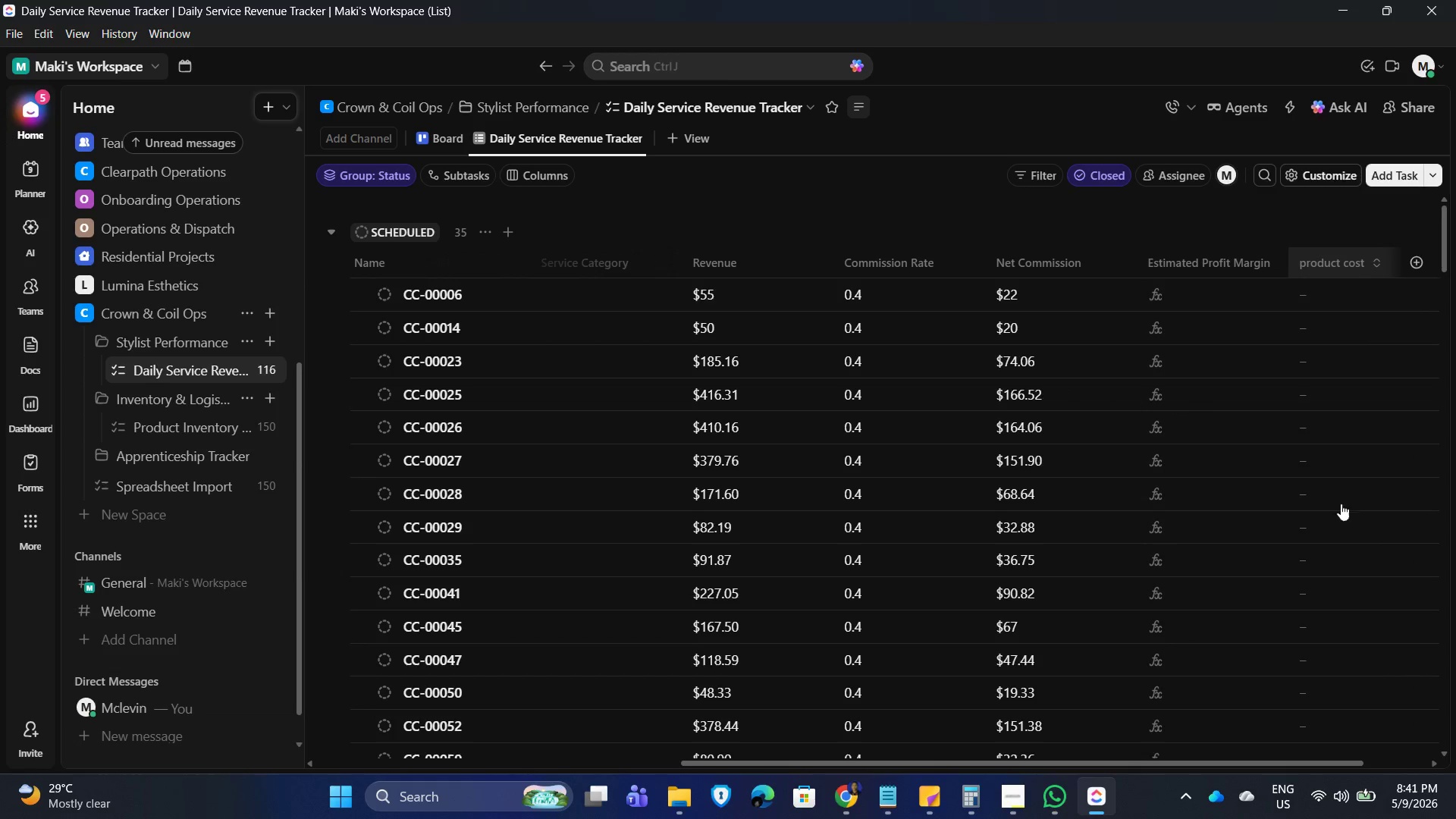 
scroll: coordinate [1379, 540], scroll_direction: down, amount: 46.0
 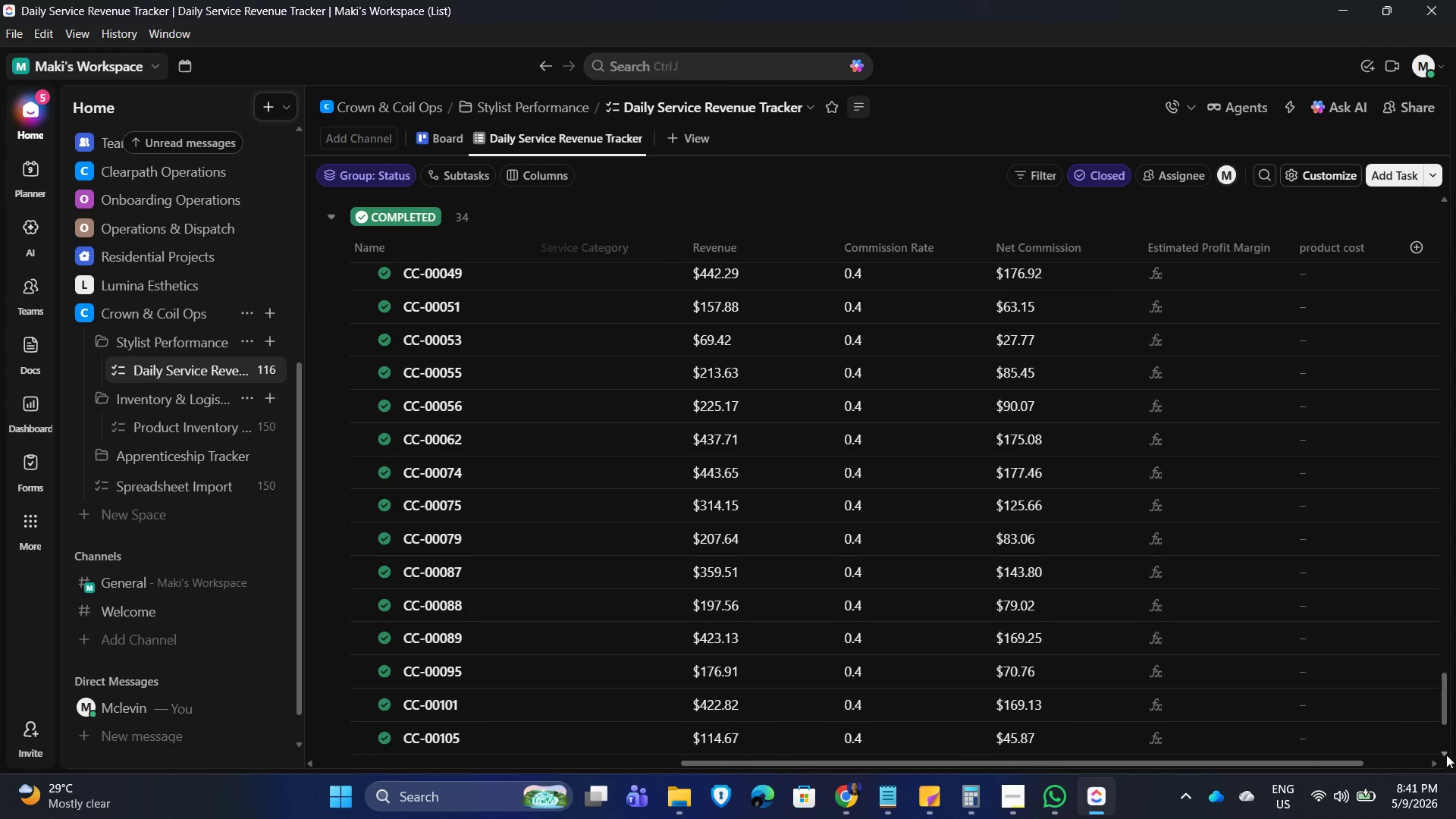 
left_click_drag(start_coordinate=[1445, 707], to_coordinate=[1440, 444])
 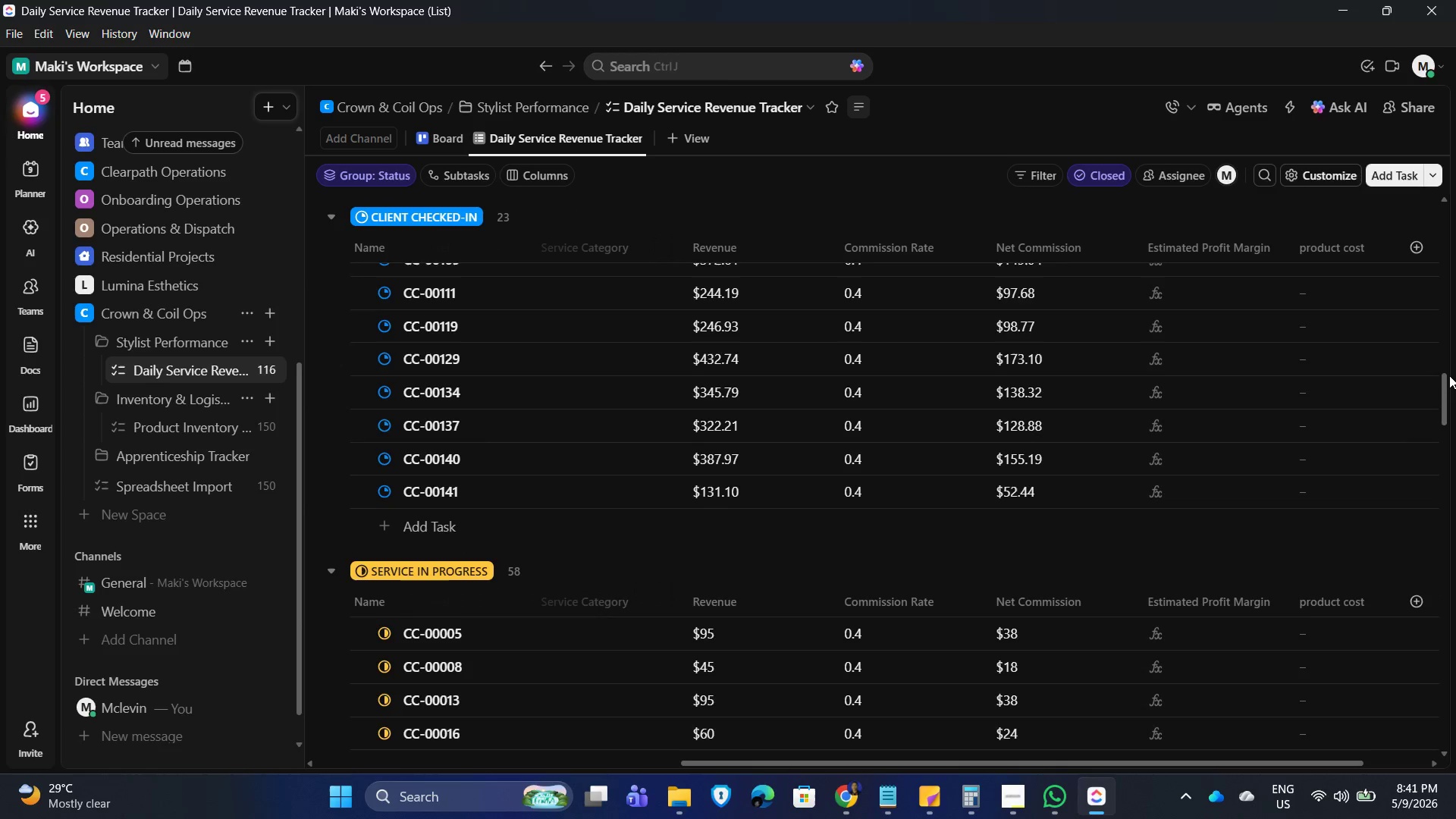 
left_click_drag(start_coordinate=[1448, 380], to_coordinate=[1444, 186])
 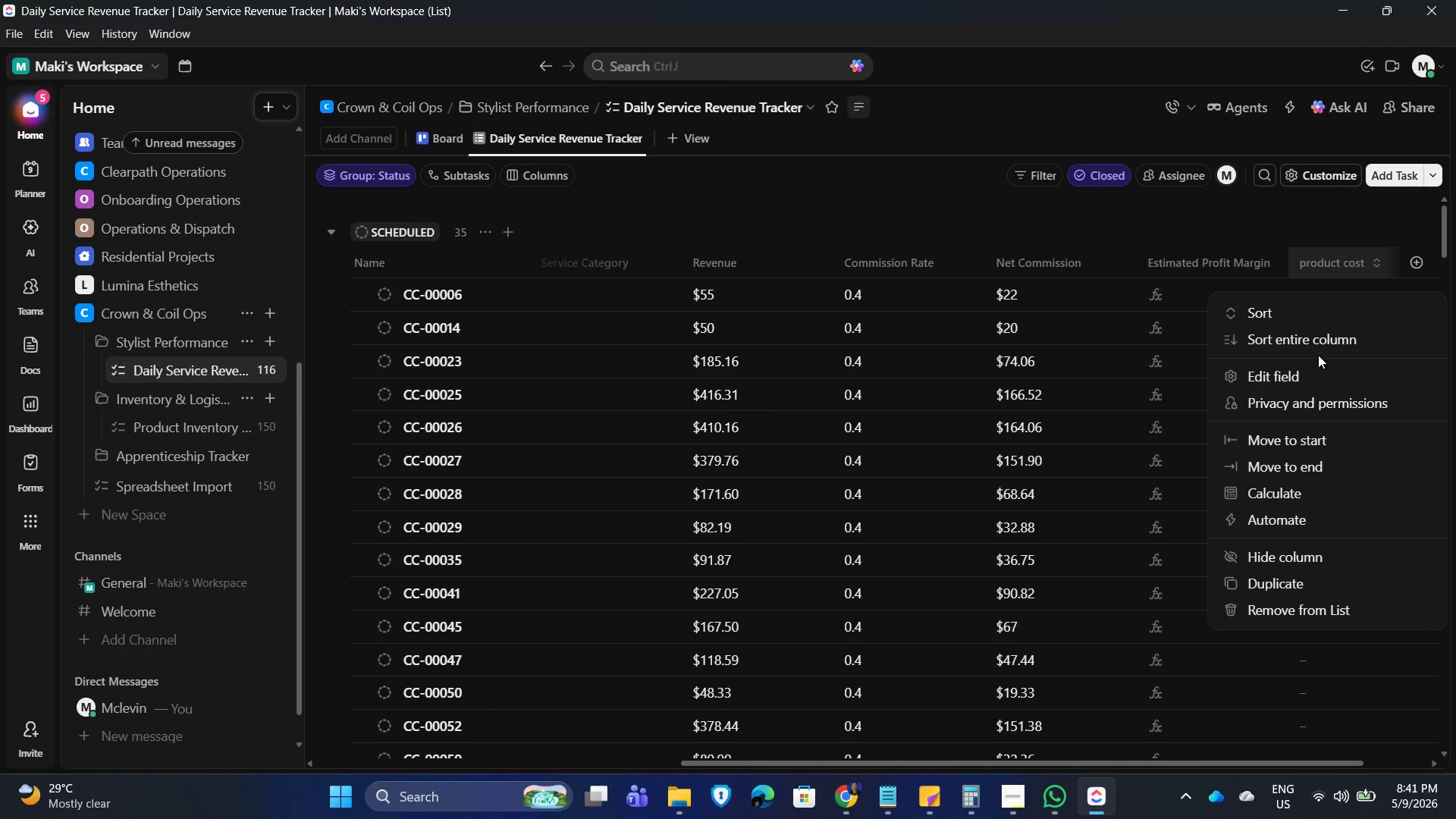 
left_click([1185, 234])
 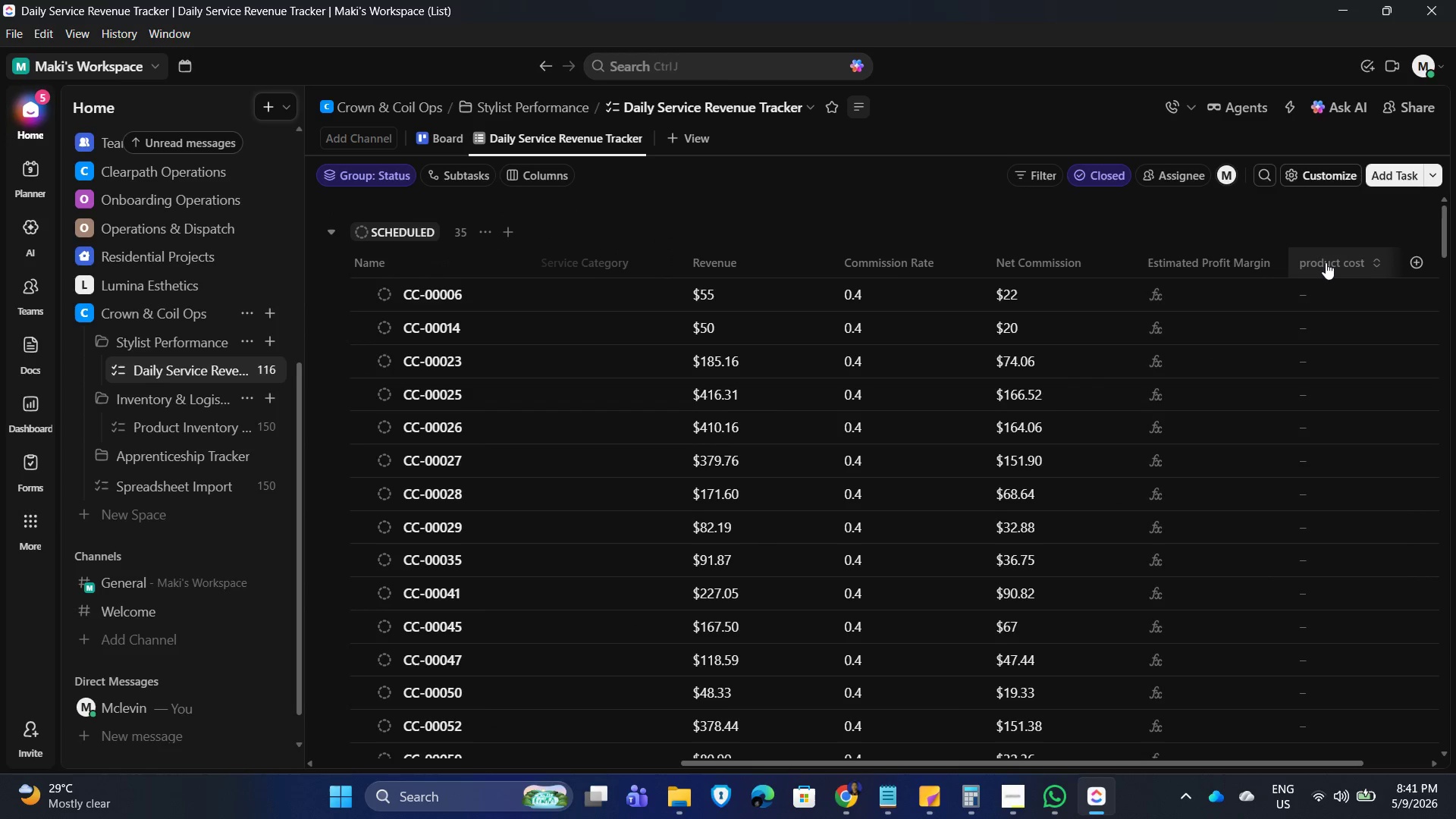 
left_click_drag(start_coordinate=[1326, 260], to_coordinate=[1188, 260])
 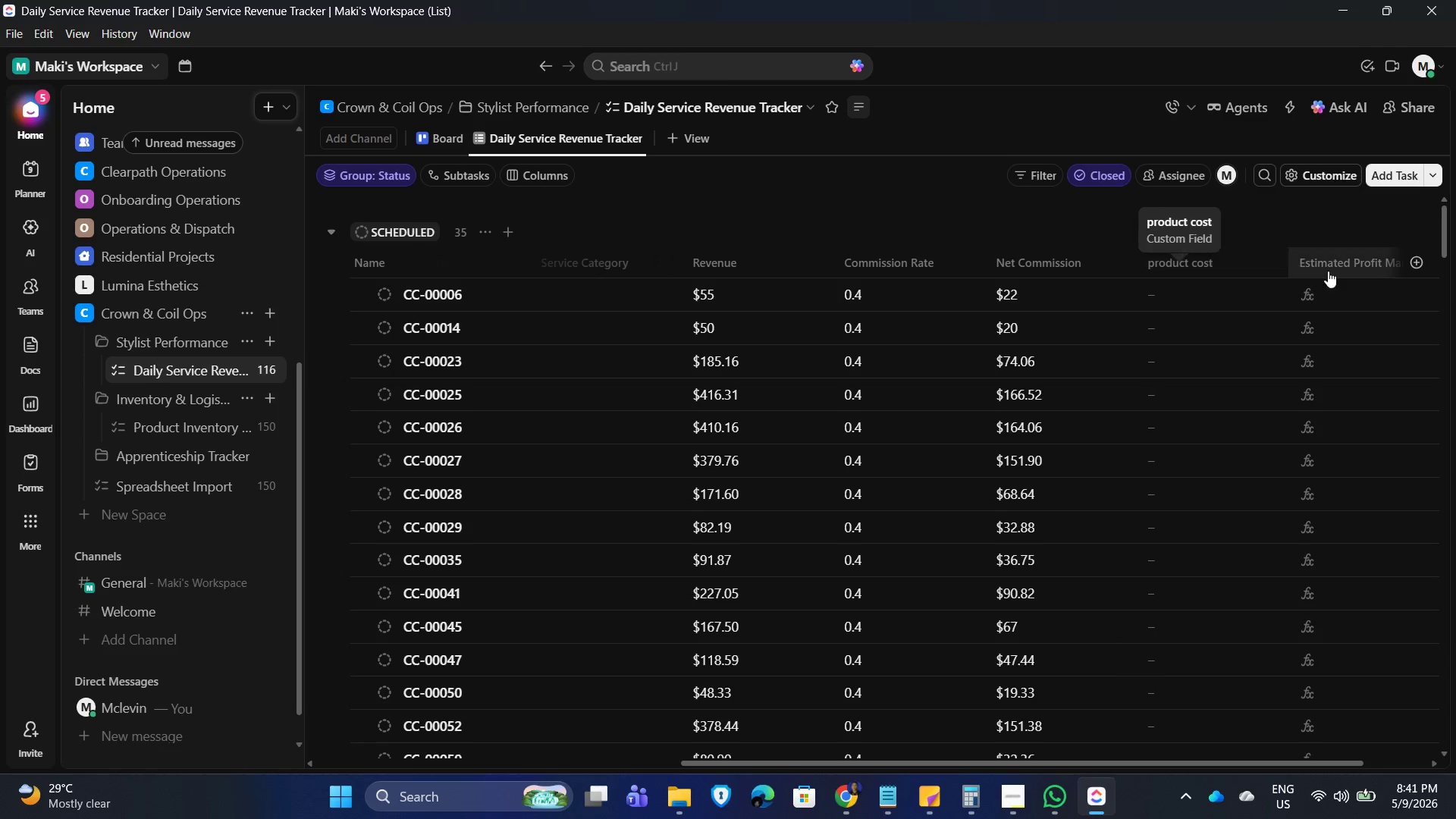 
left_click([1326, 293])
 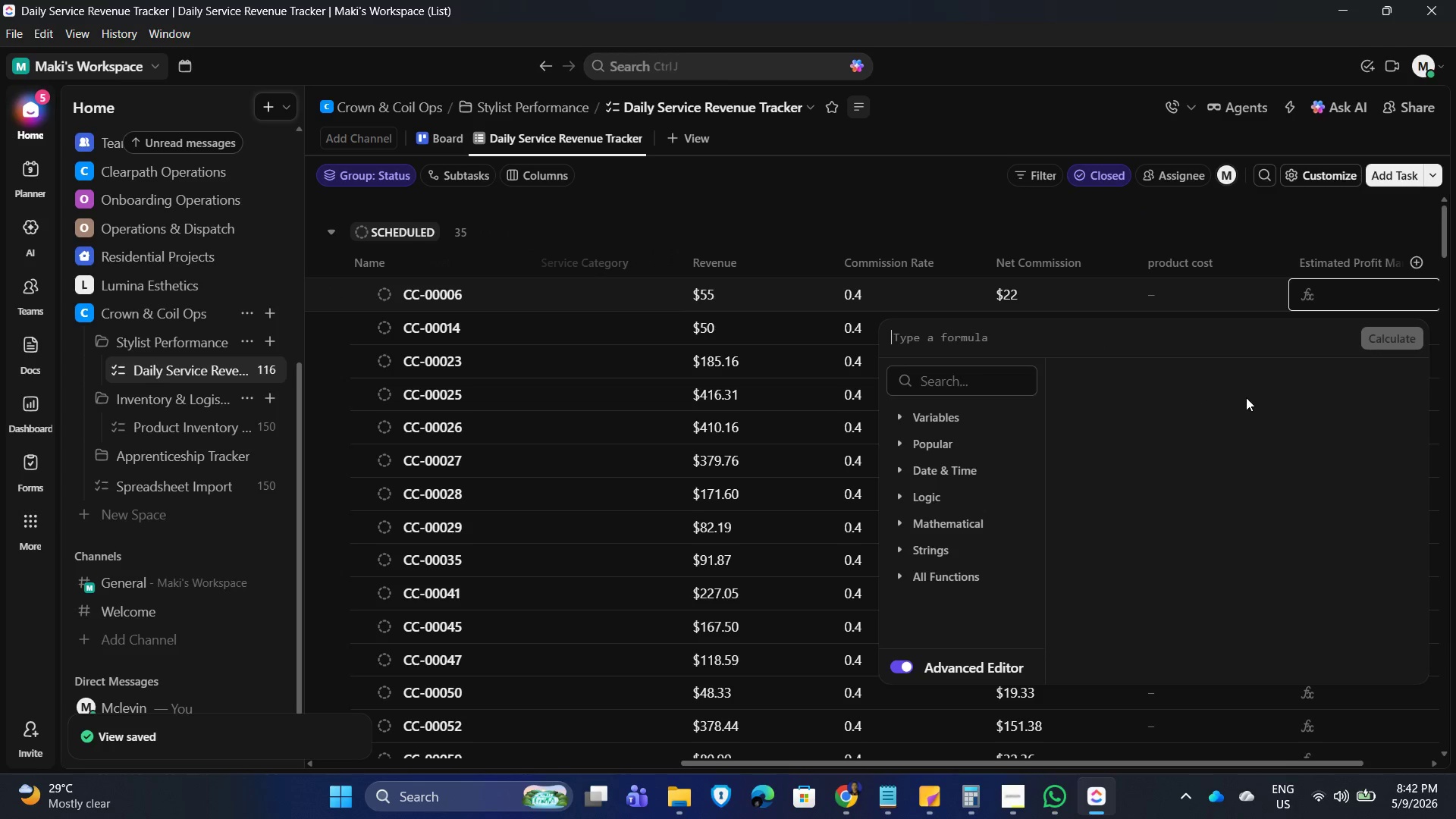 
mouse_move([902, 444])
 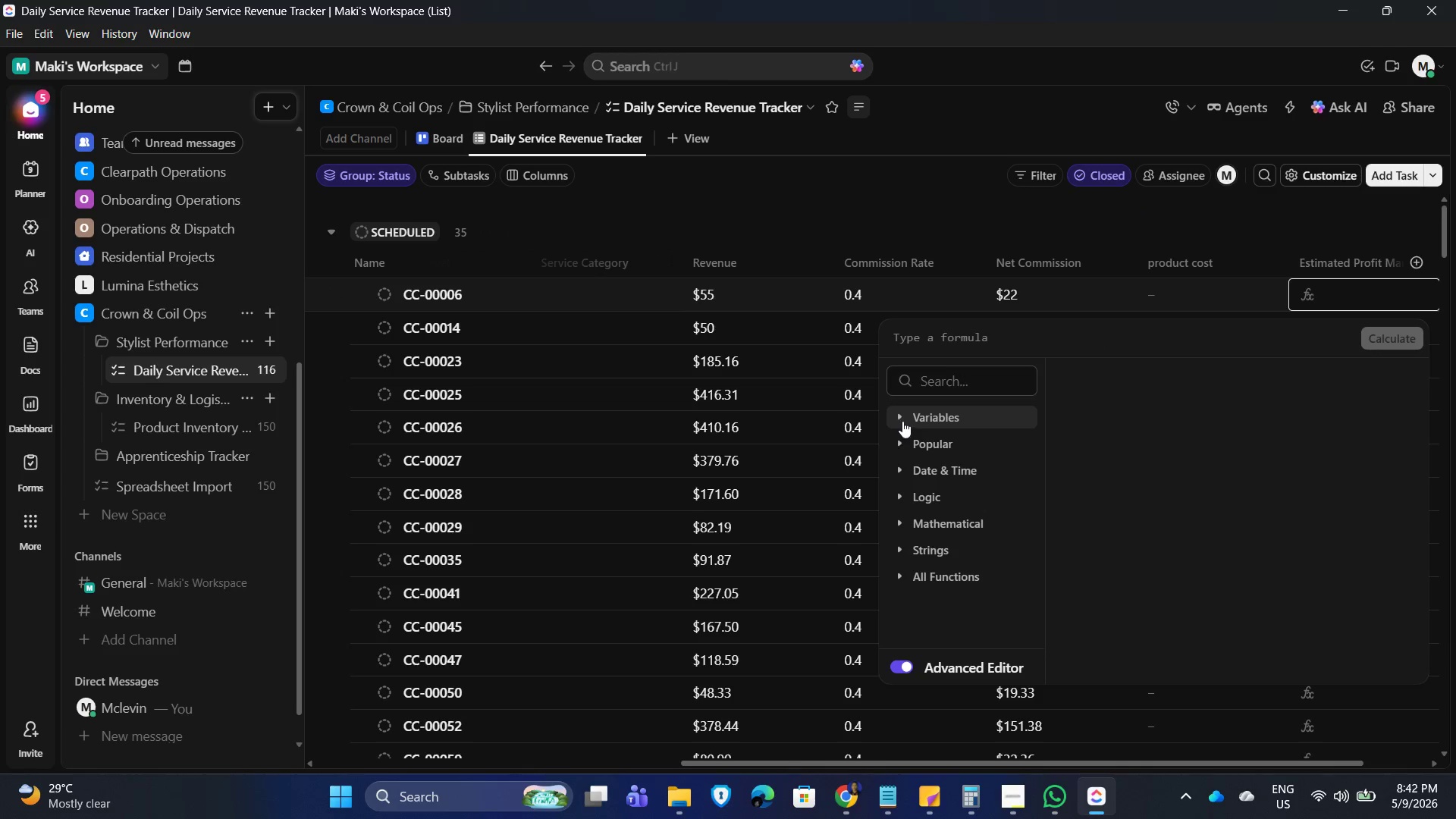 
left_click([901, 419])
 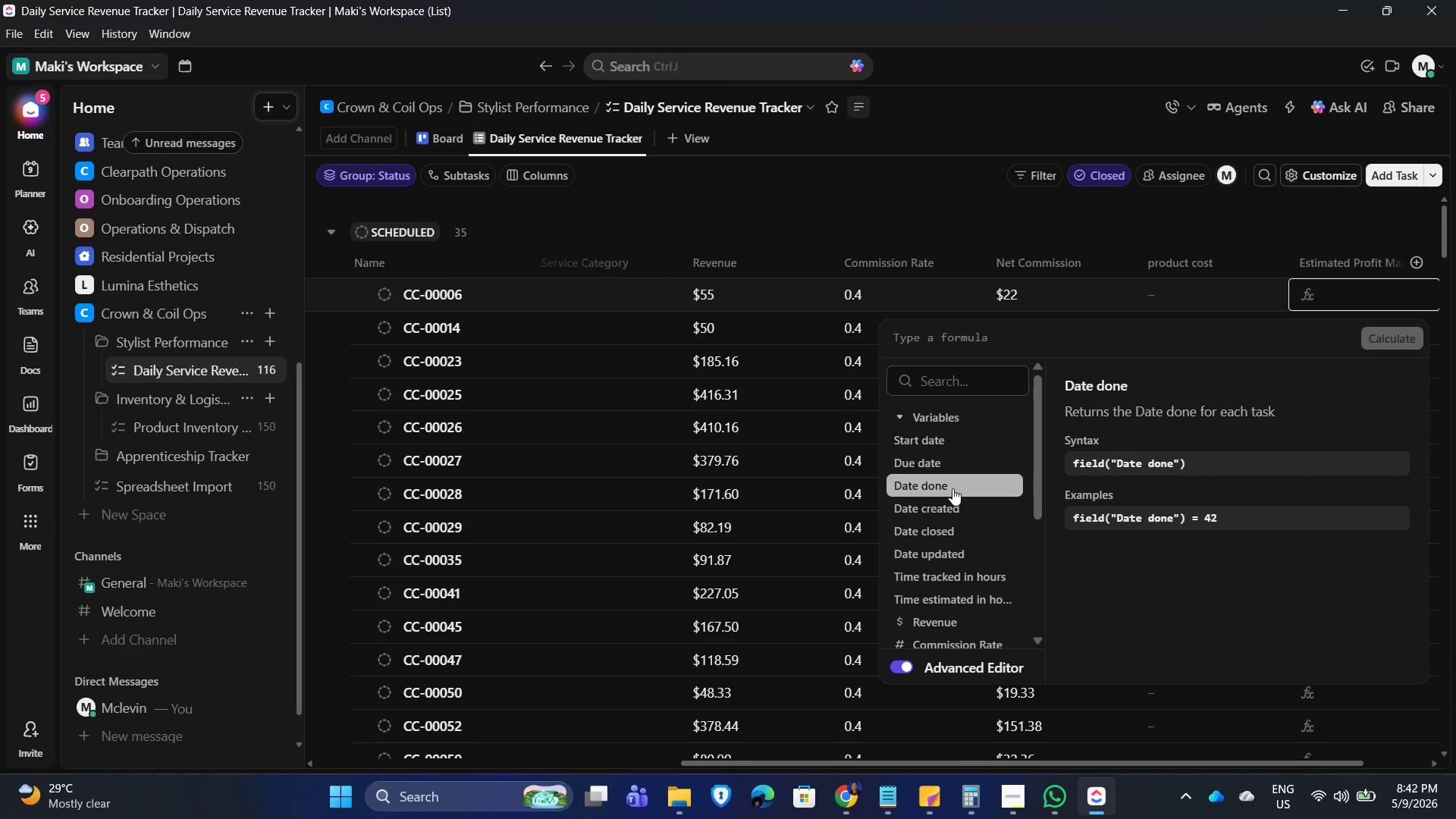 
wait(5.83)
 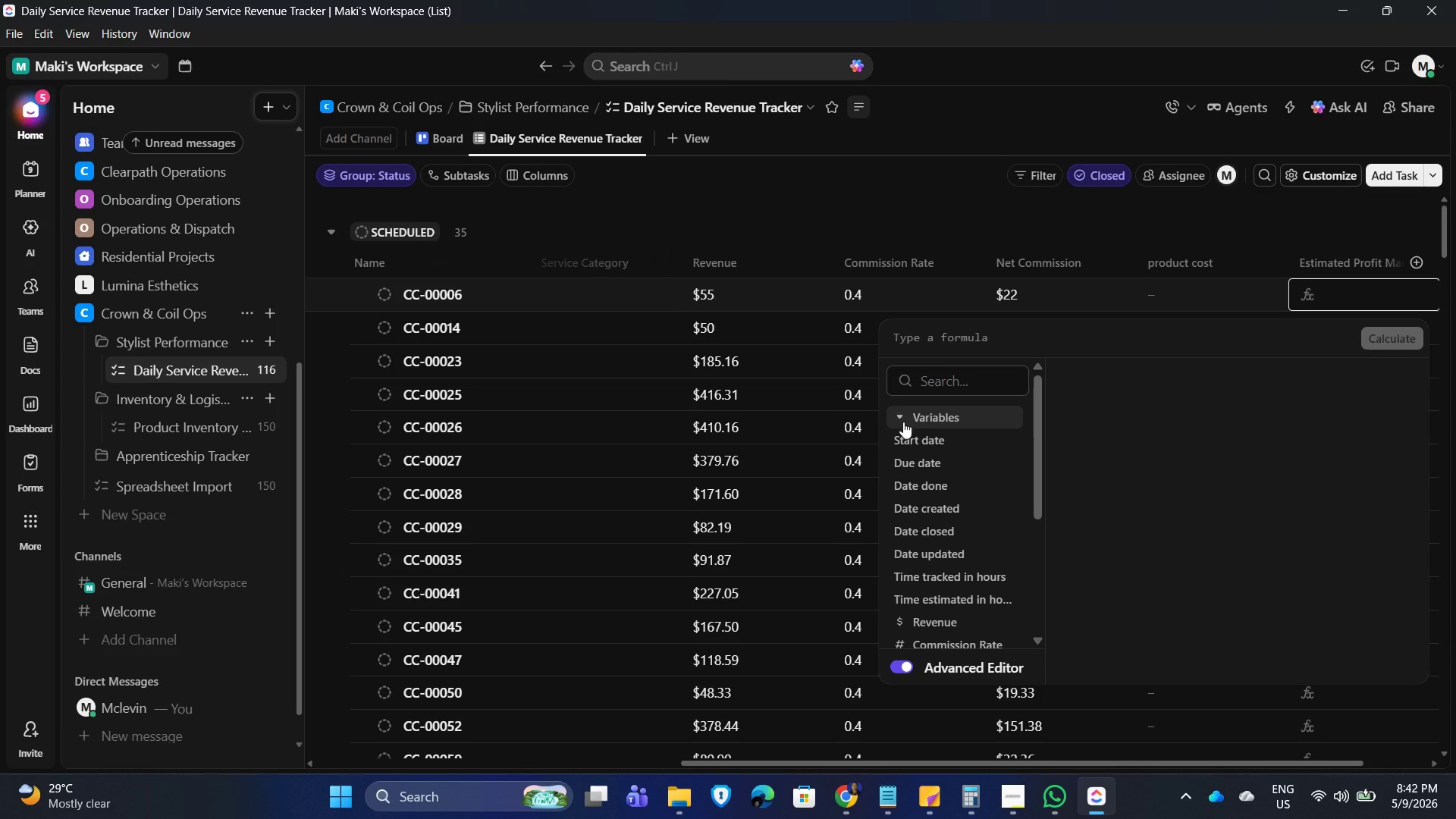 
left_click([946, 620])
 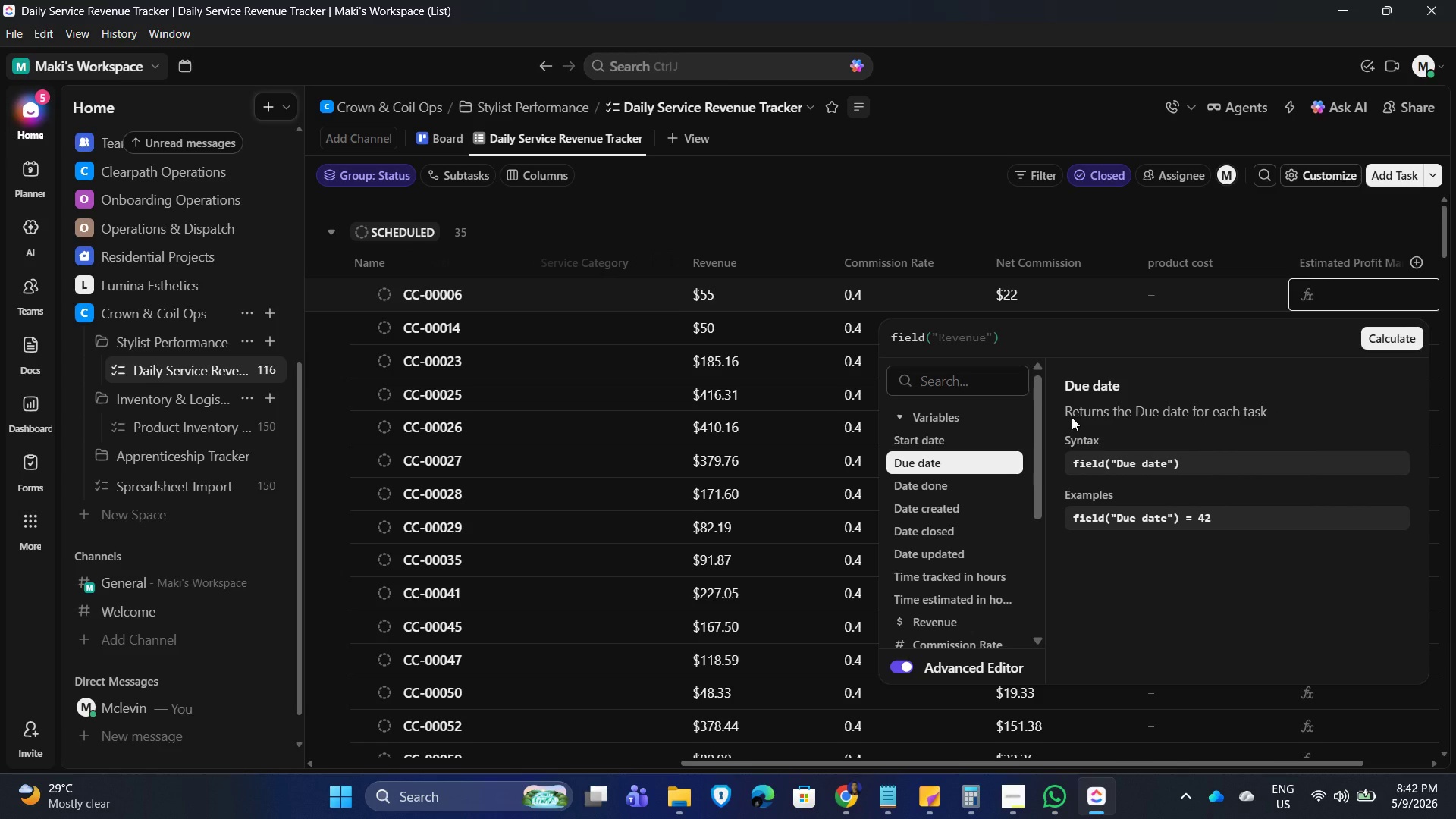 
key(NumpadSubtract)
 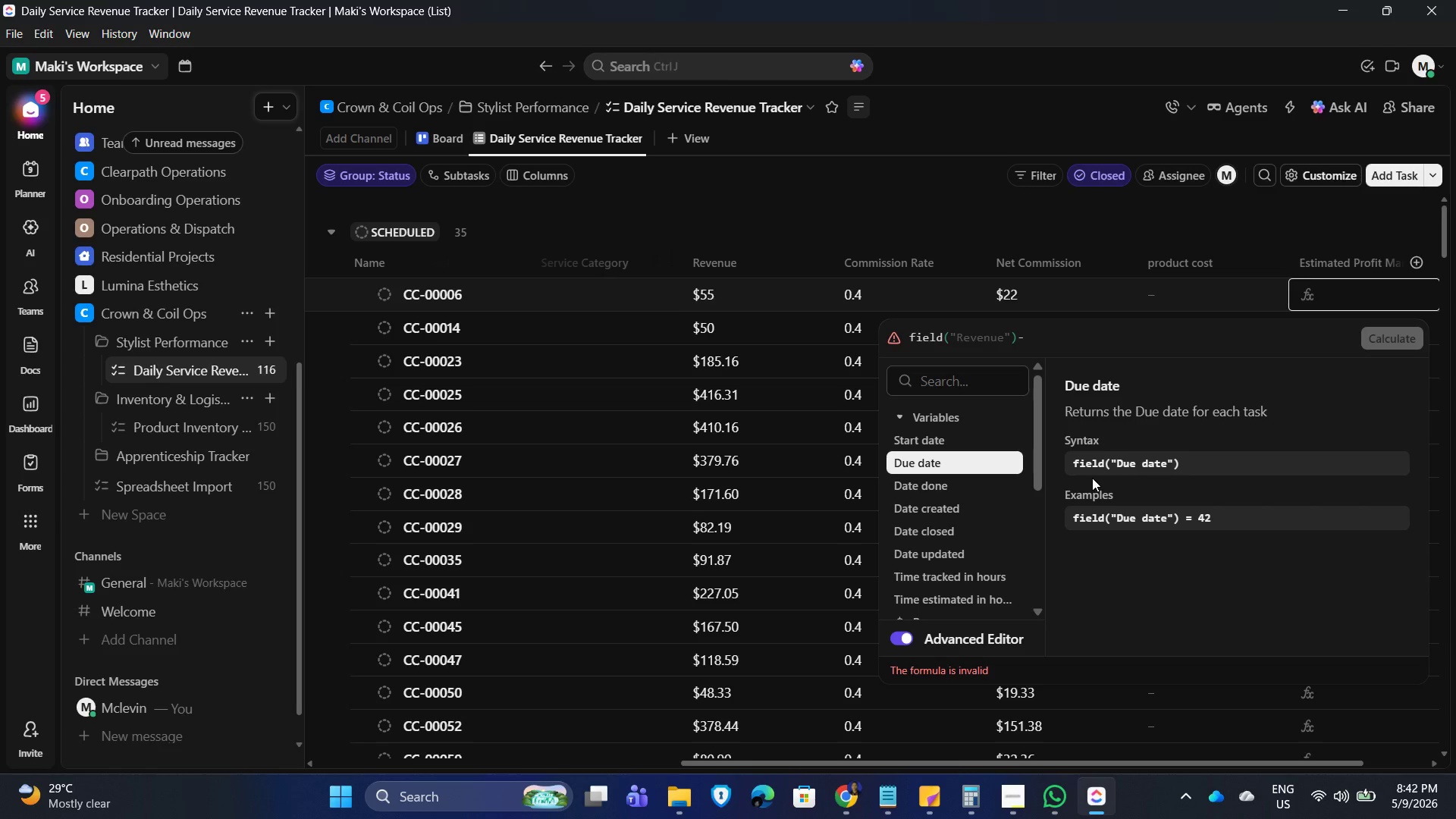 
wait(8.86)
 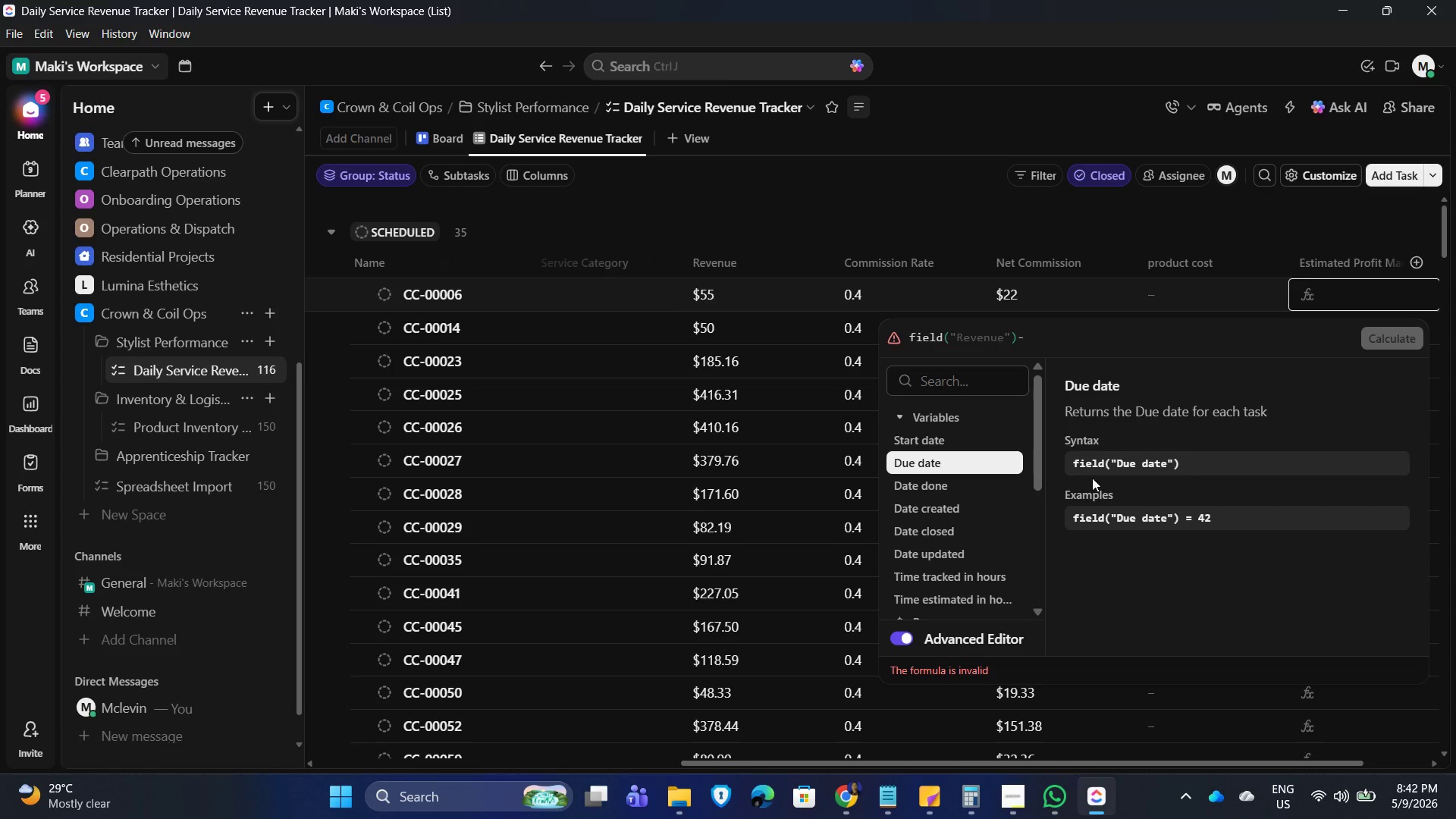 
left_click([1062, 337])
 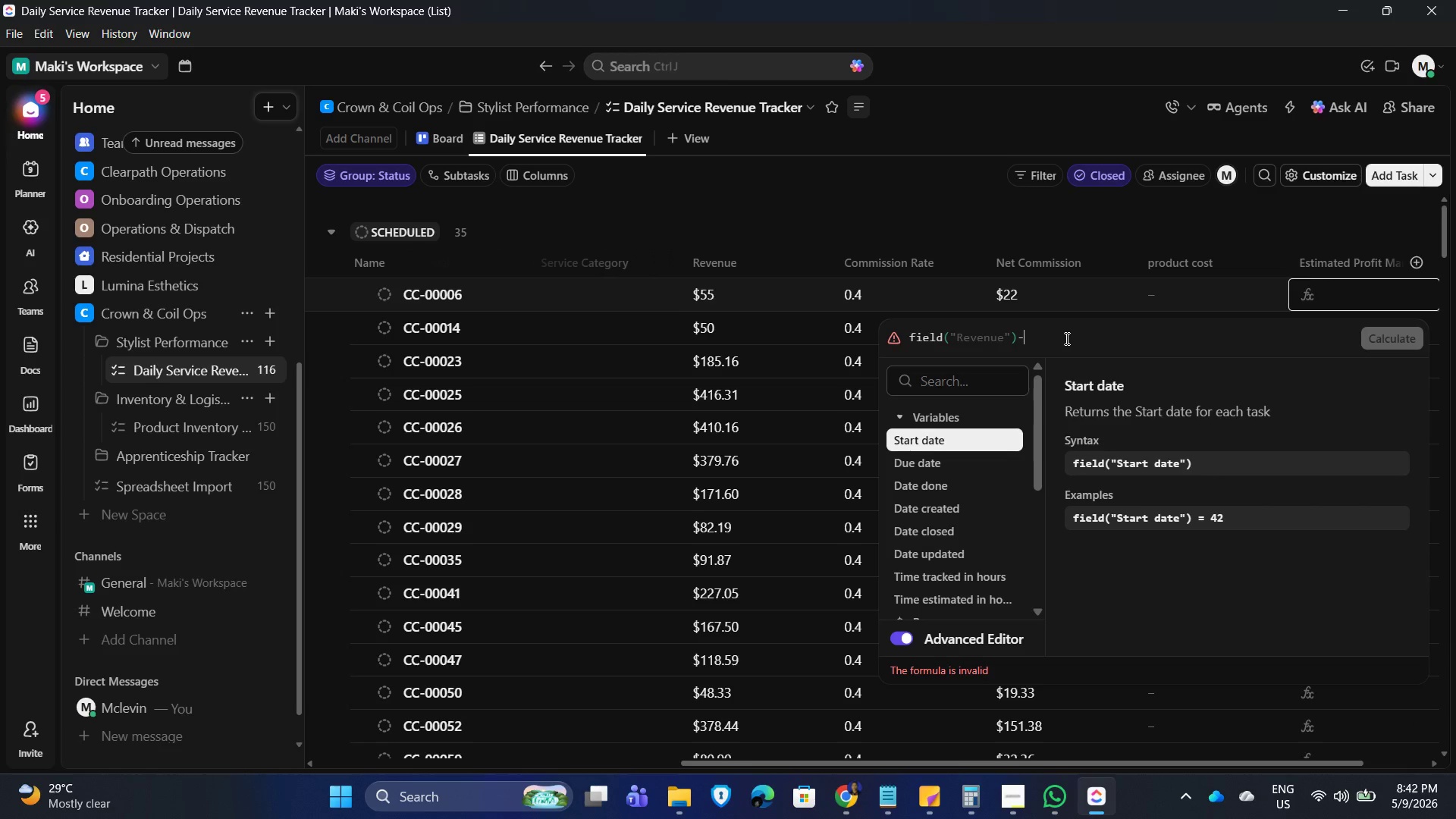 
key(Backspace)
 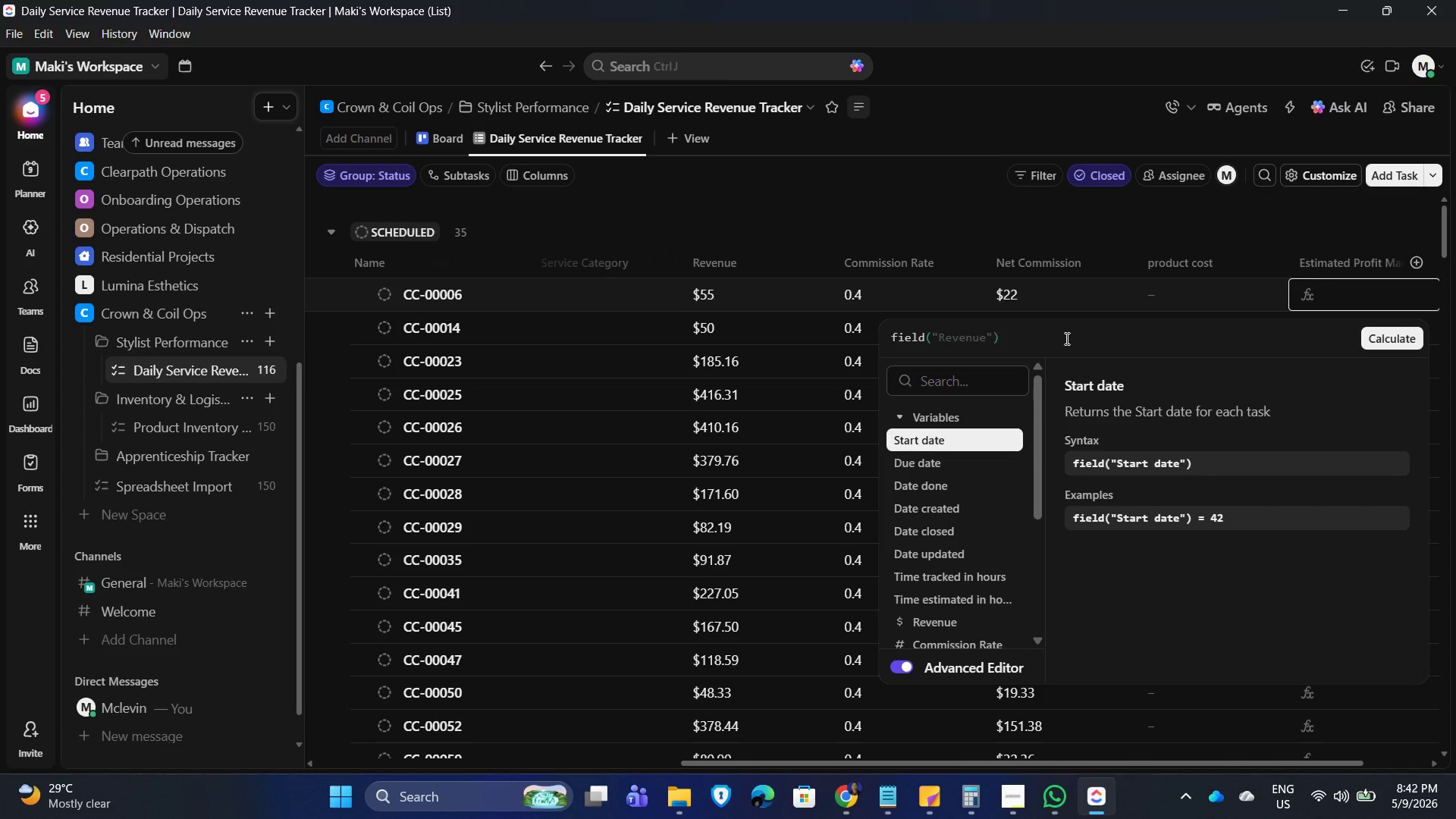 
key(Backspace)
 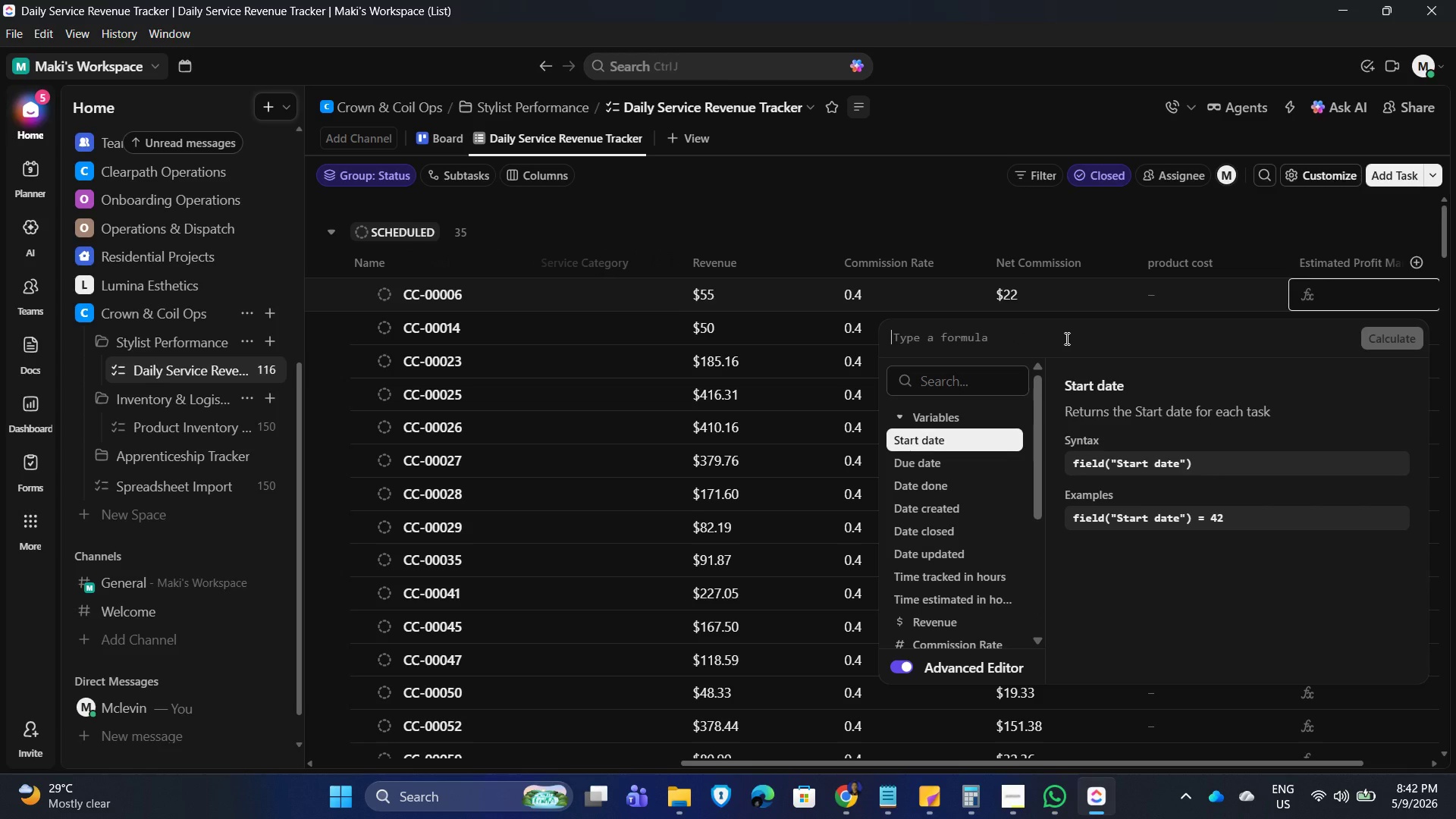 
key(Backspace)
 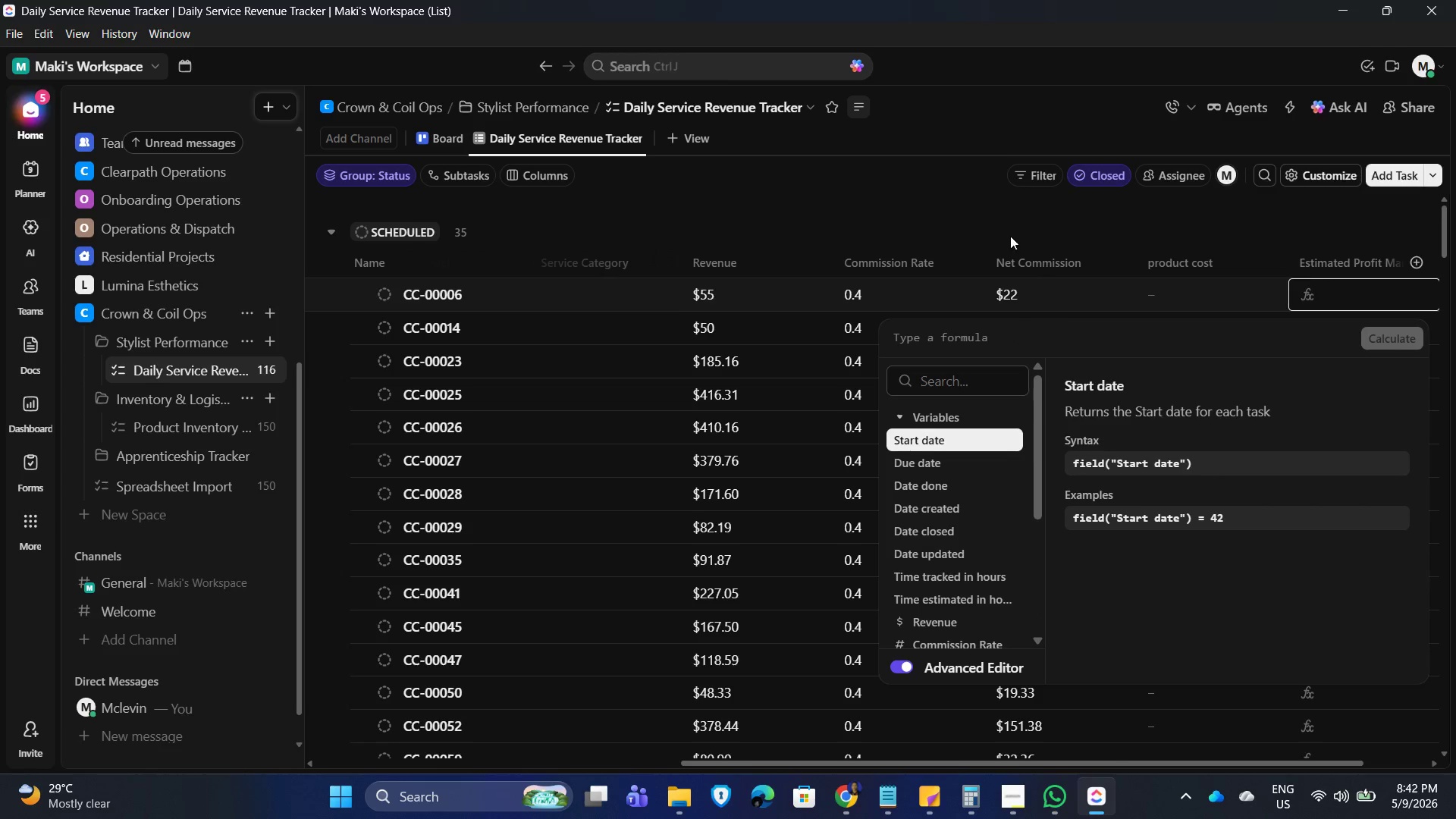 
left_click([986, 225])
 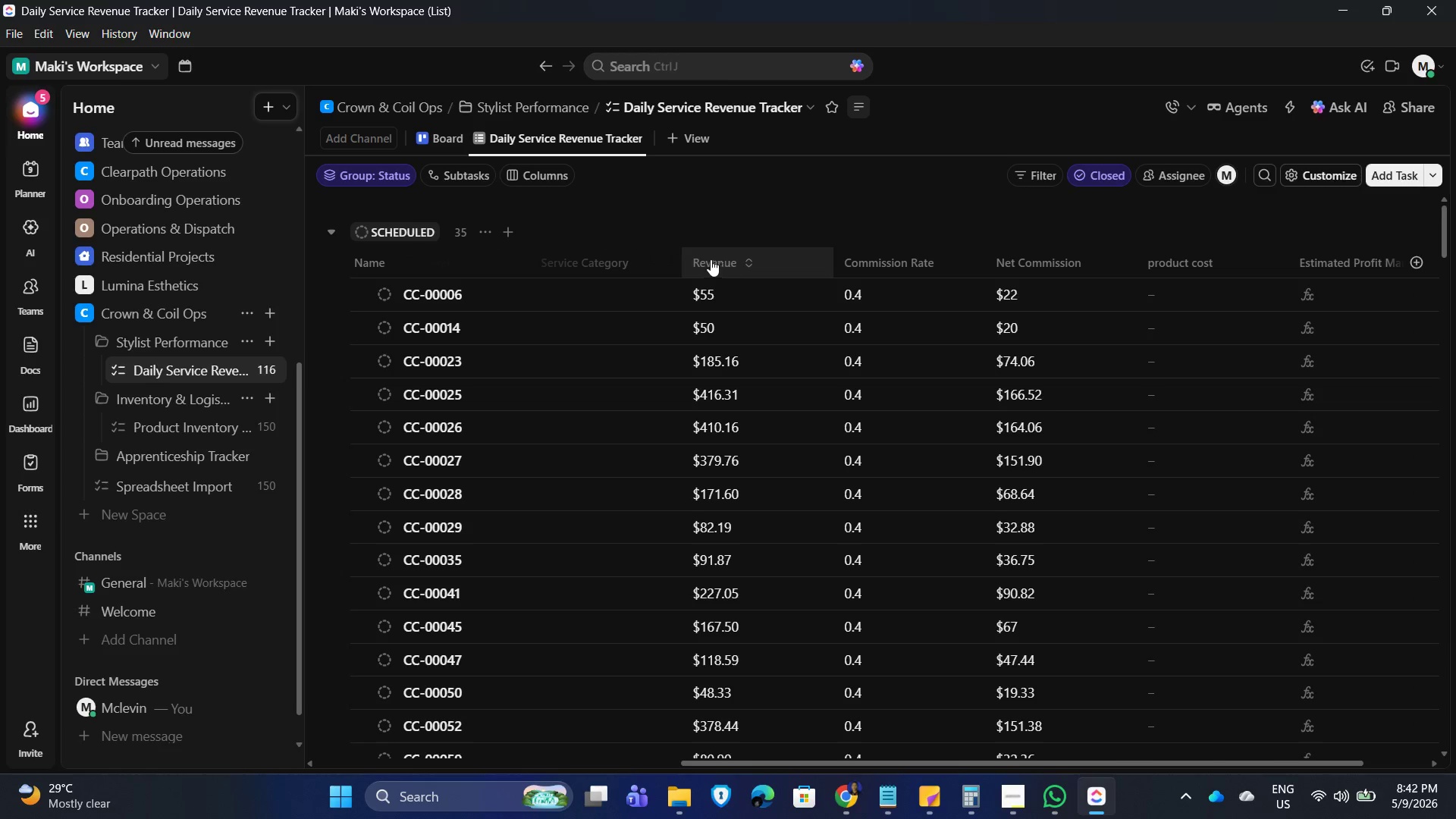 
key(ArrowLeft)
 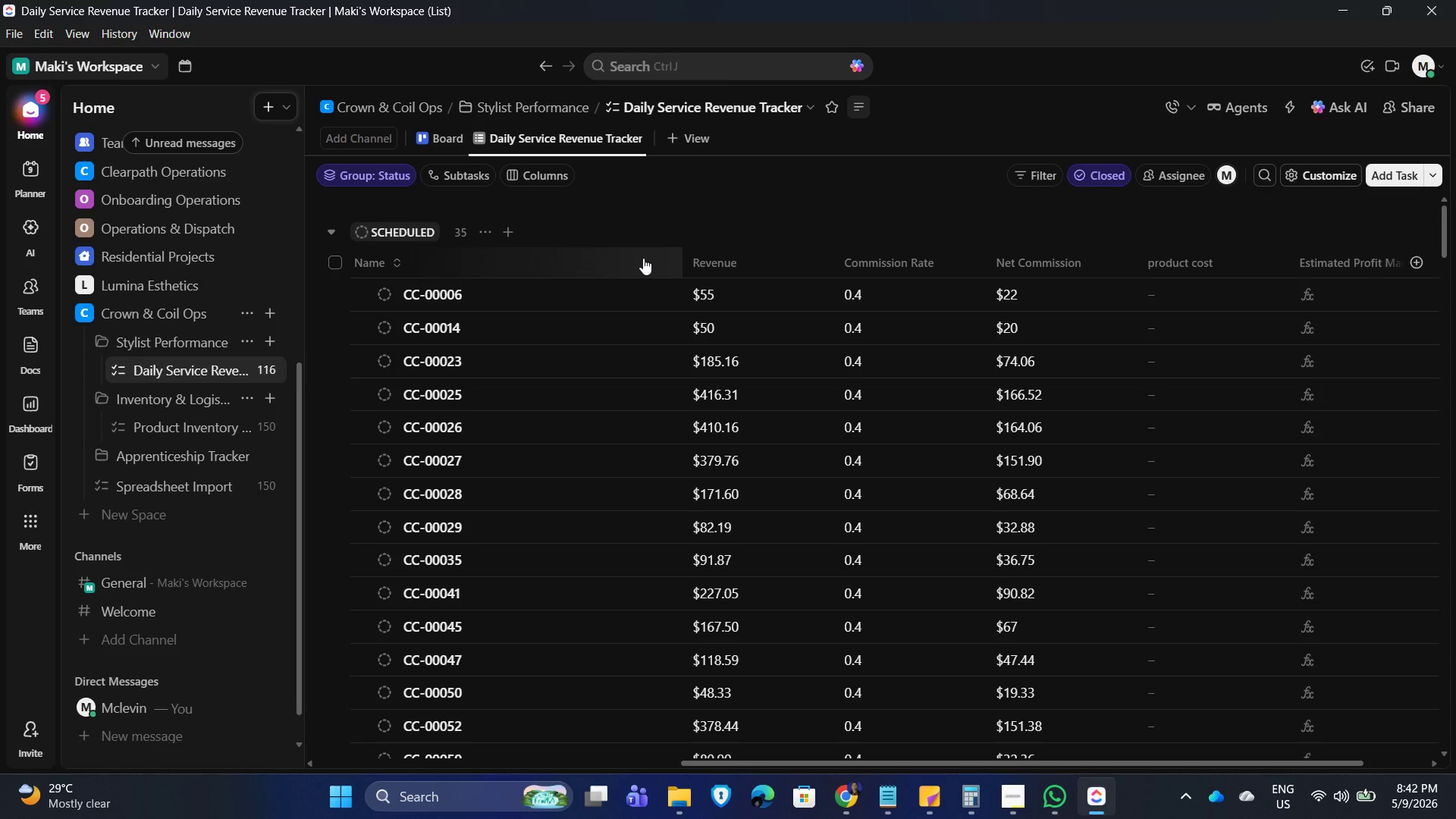 
key(ArrowLeft)
 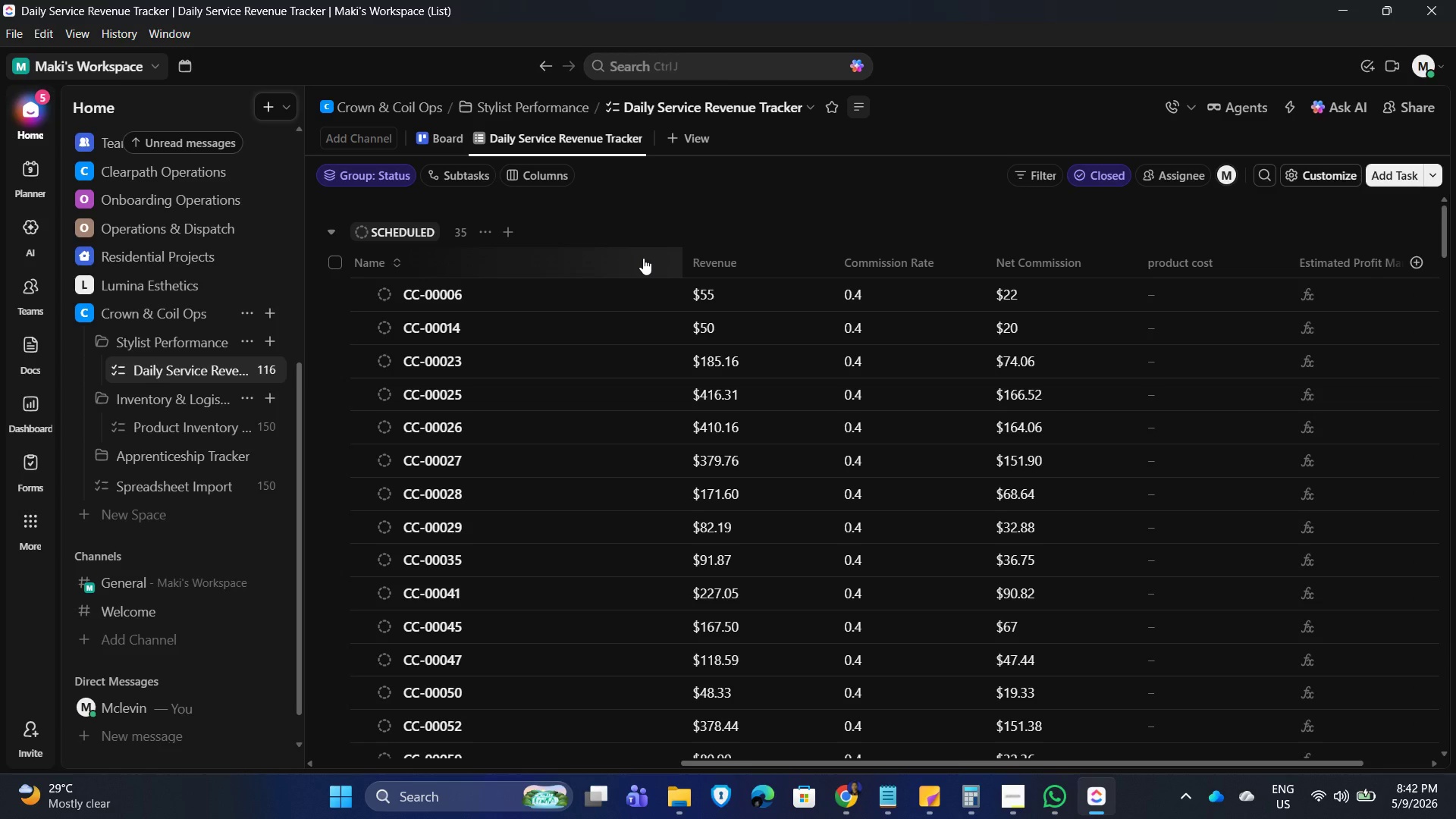 
key(ArrowLeft)
 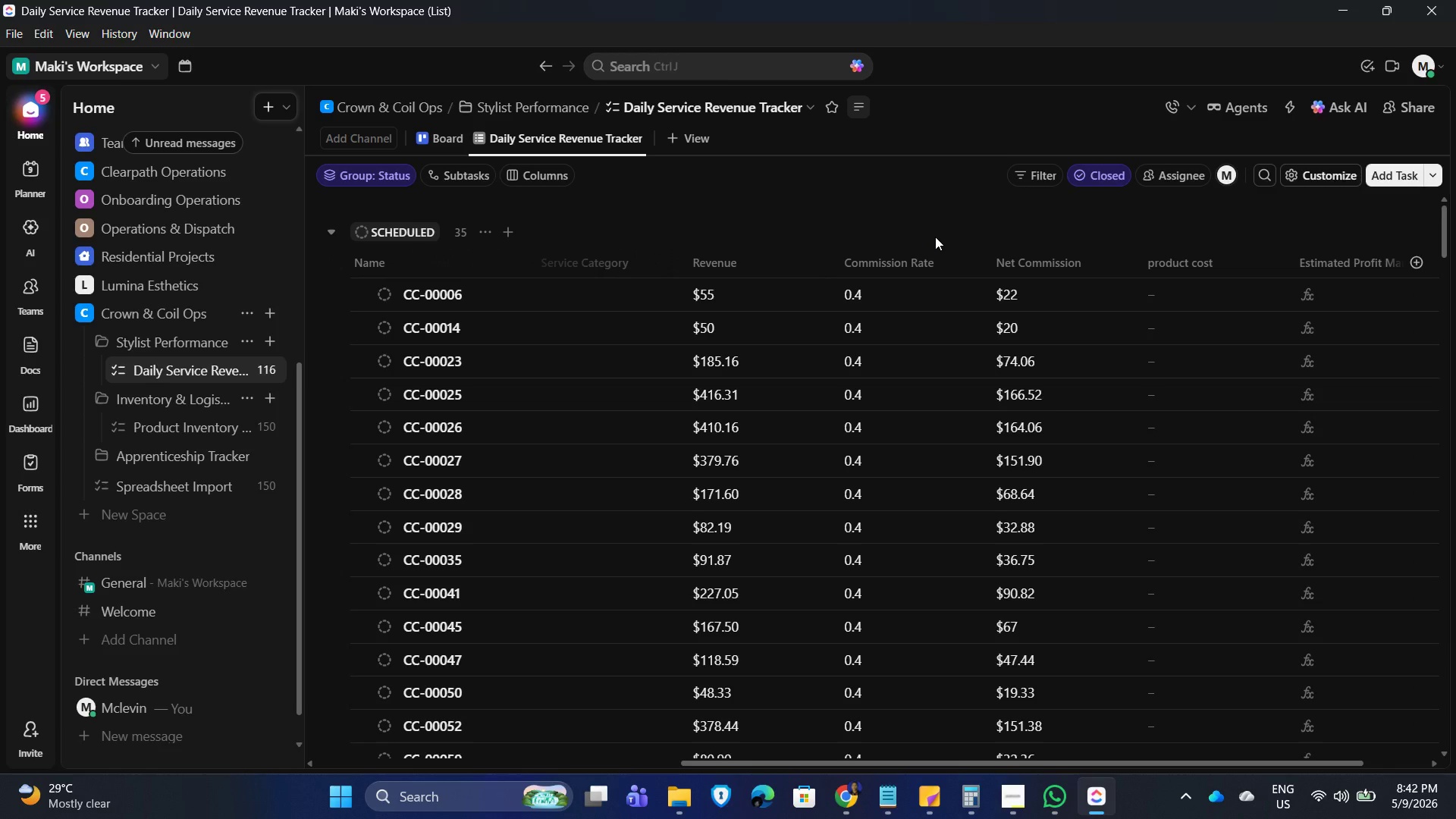 
key(ArrowLeft)
 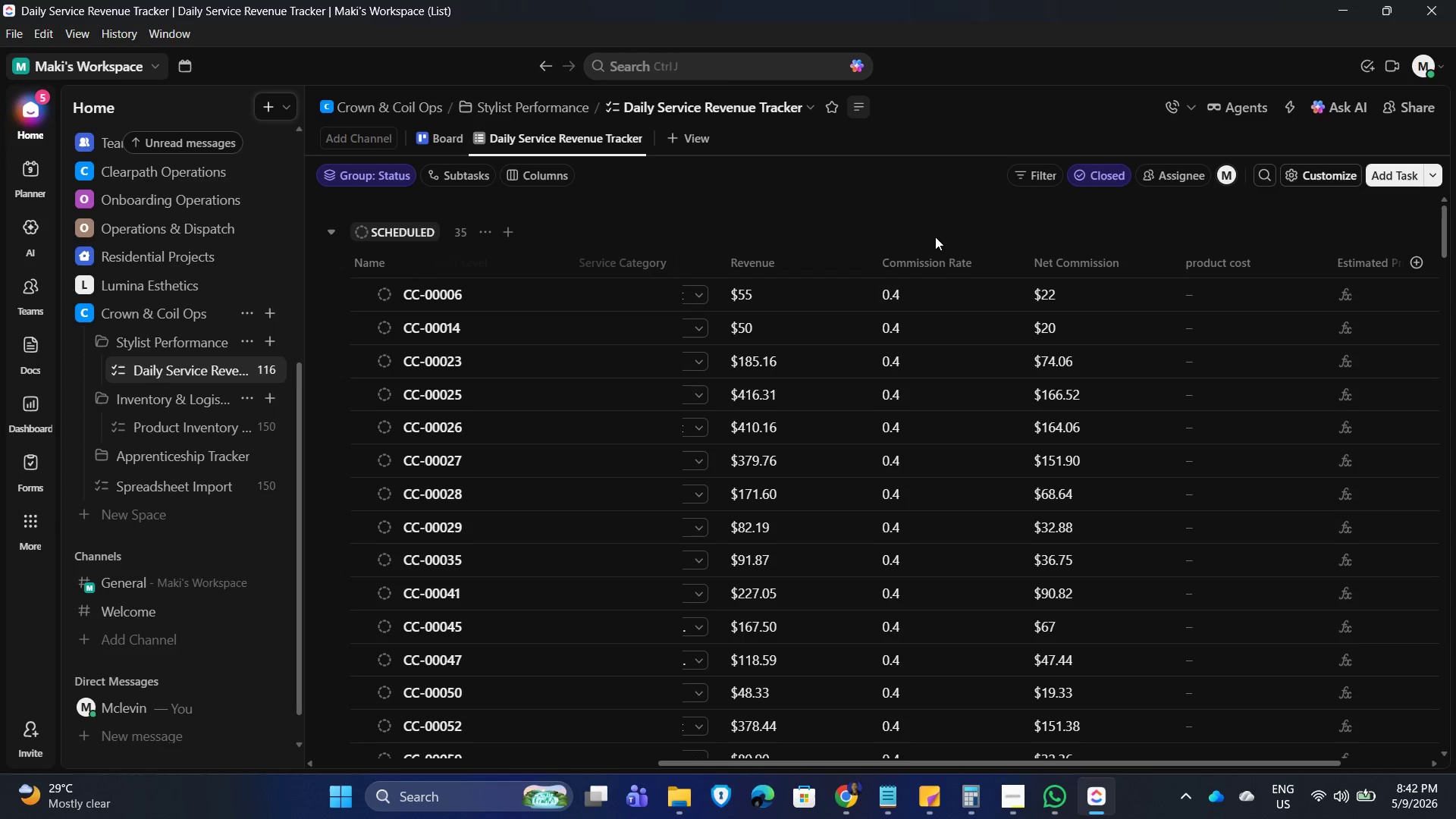 
key(ArrowLeft)
 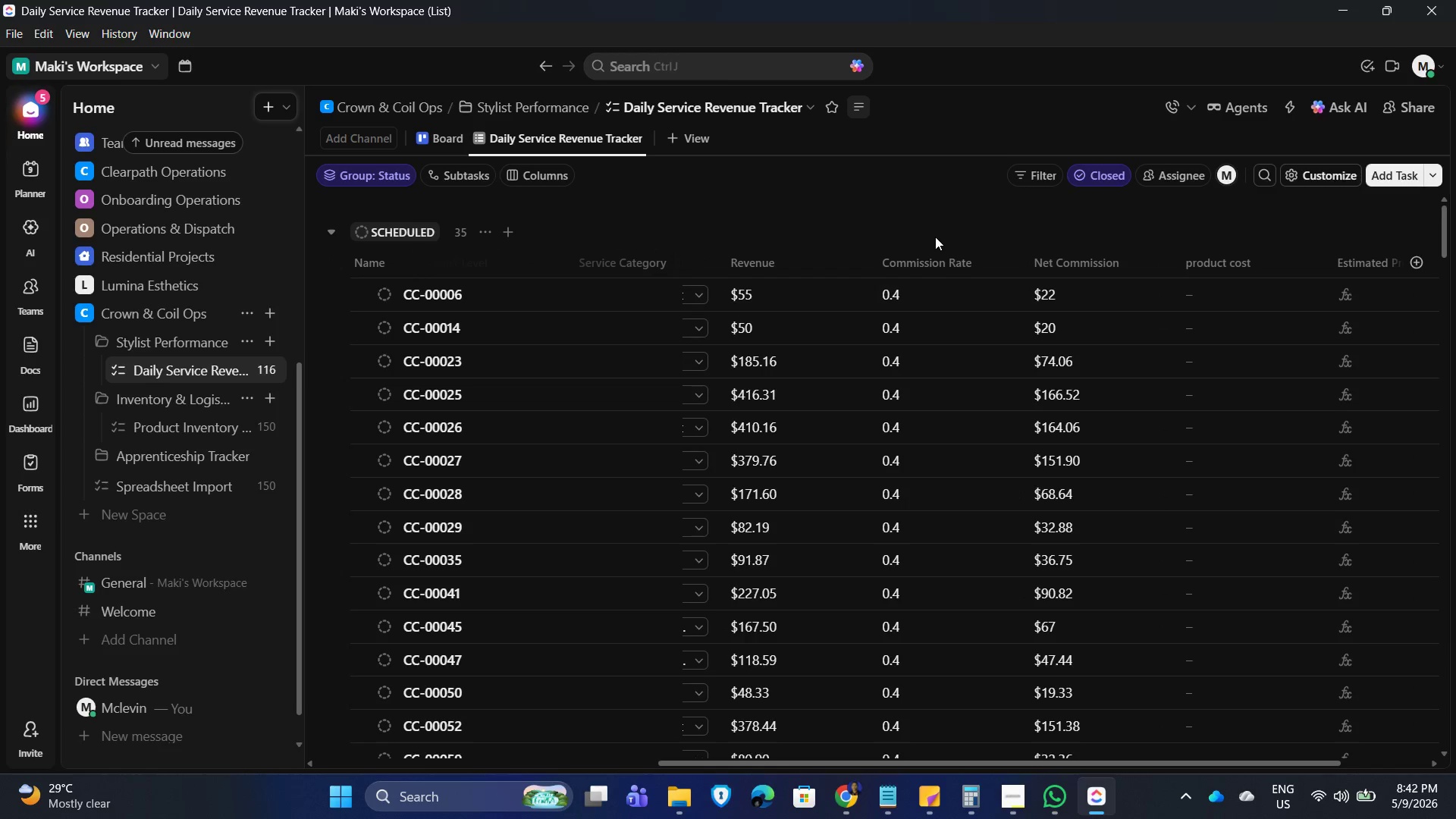 
key(ArrowLeft)
 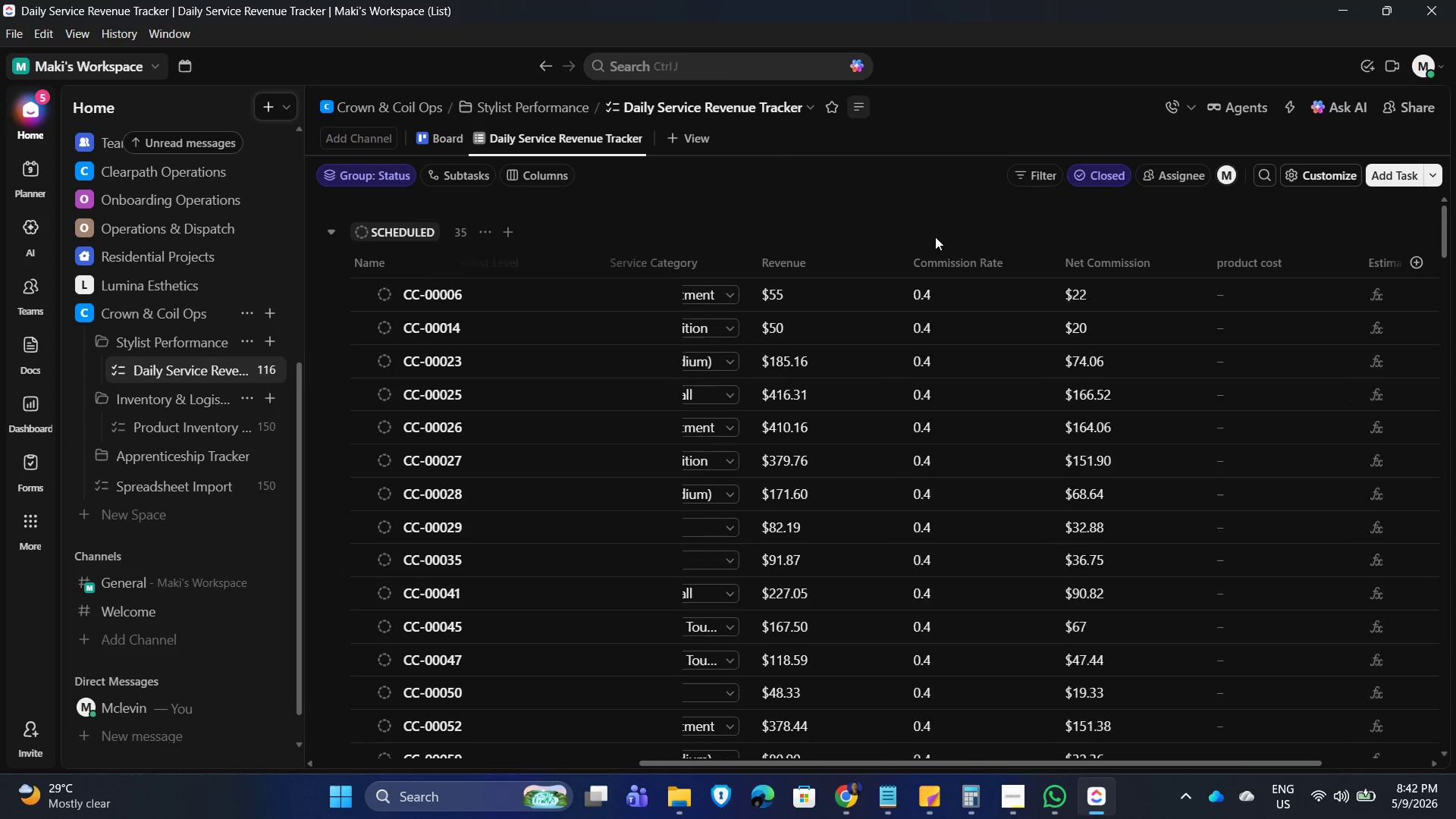 
key(ArrowLeft)
 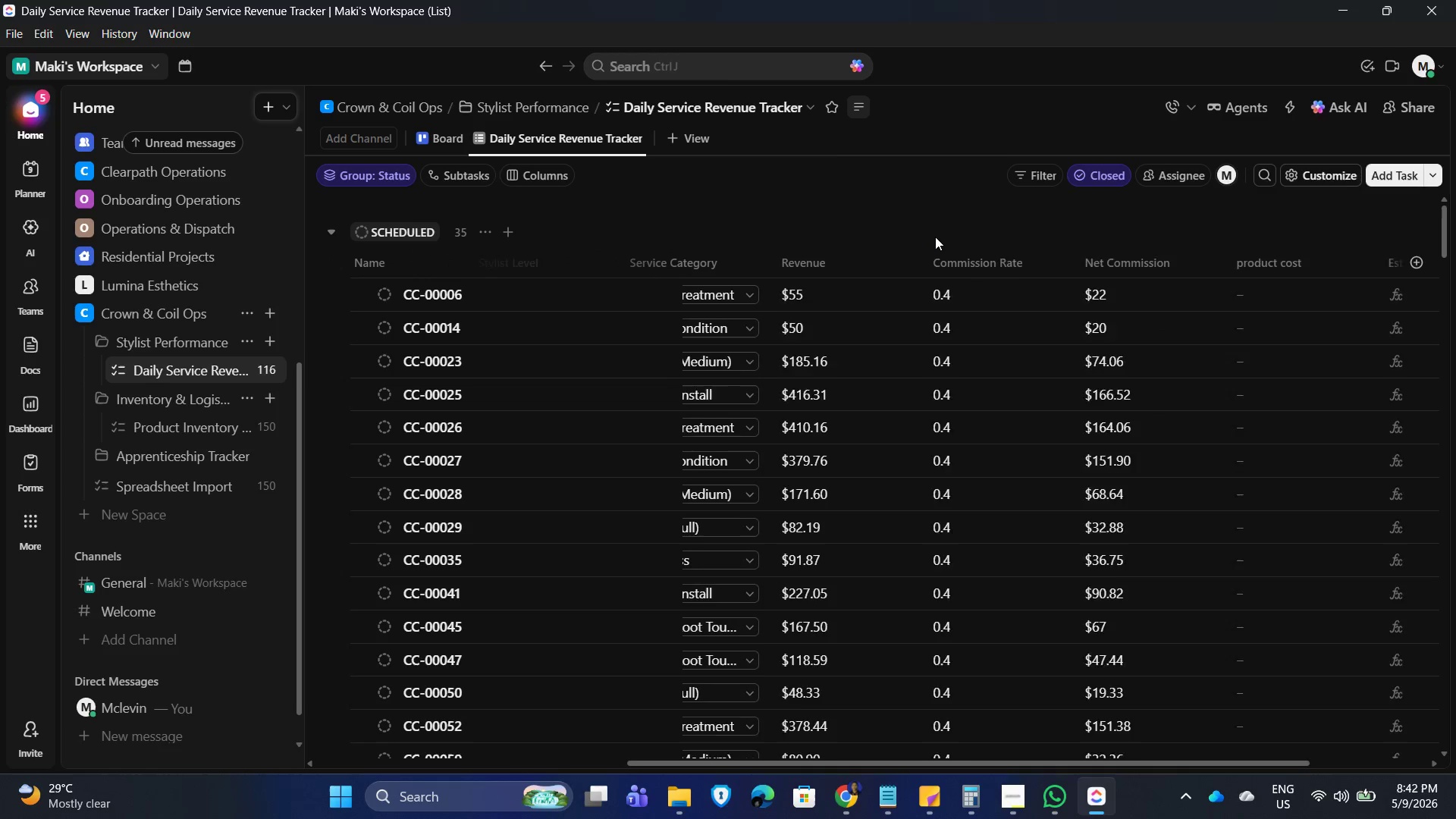 
key(ArrowLeft)
 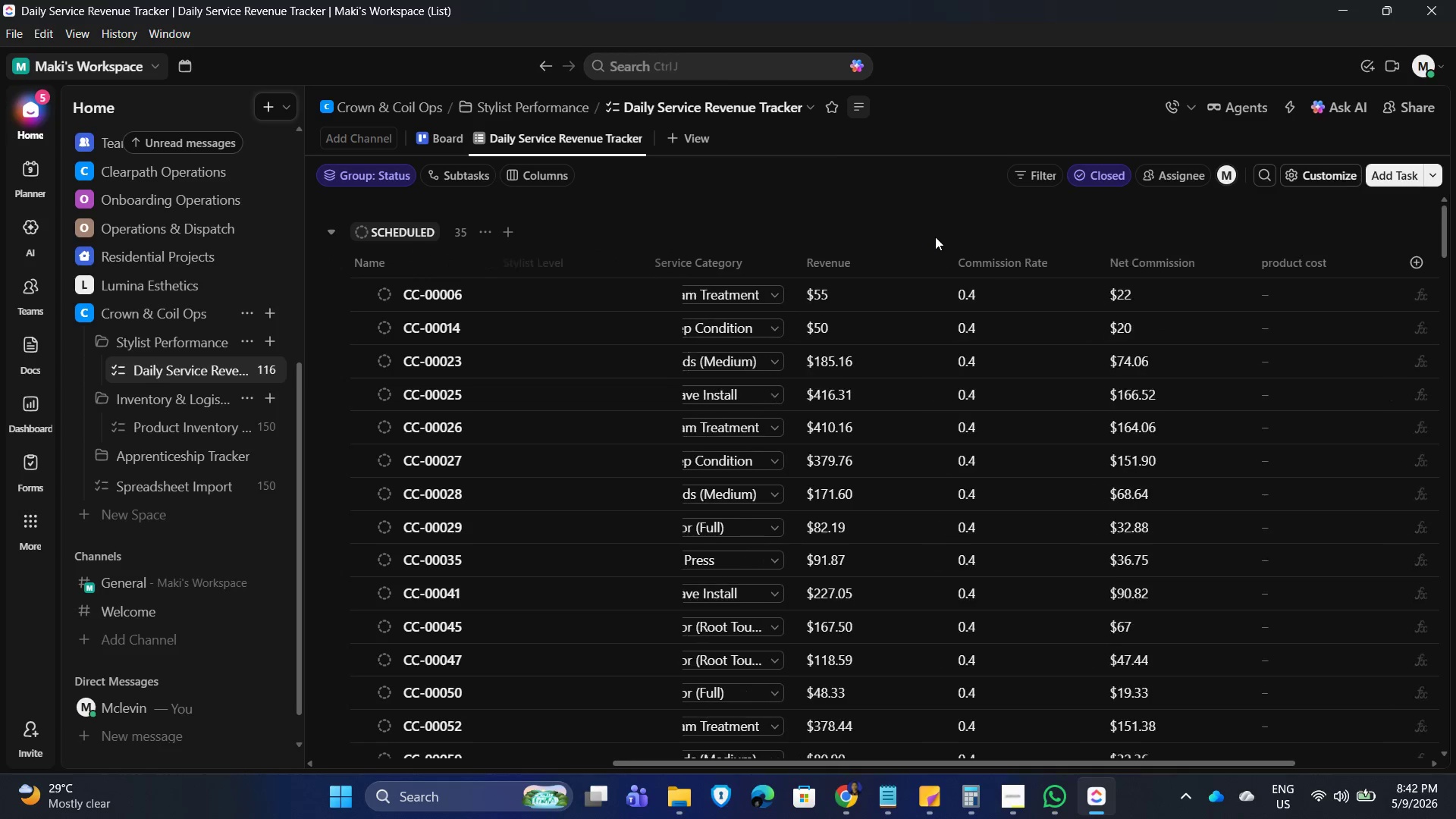 
key(ArrowLeft)
 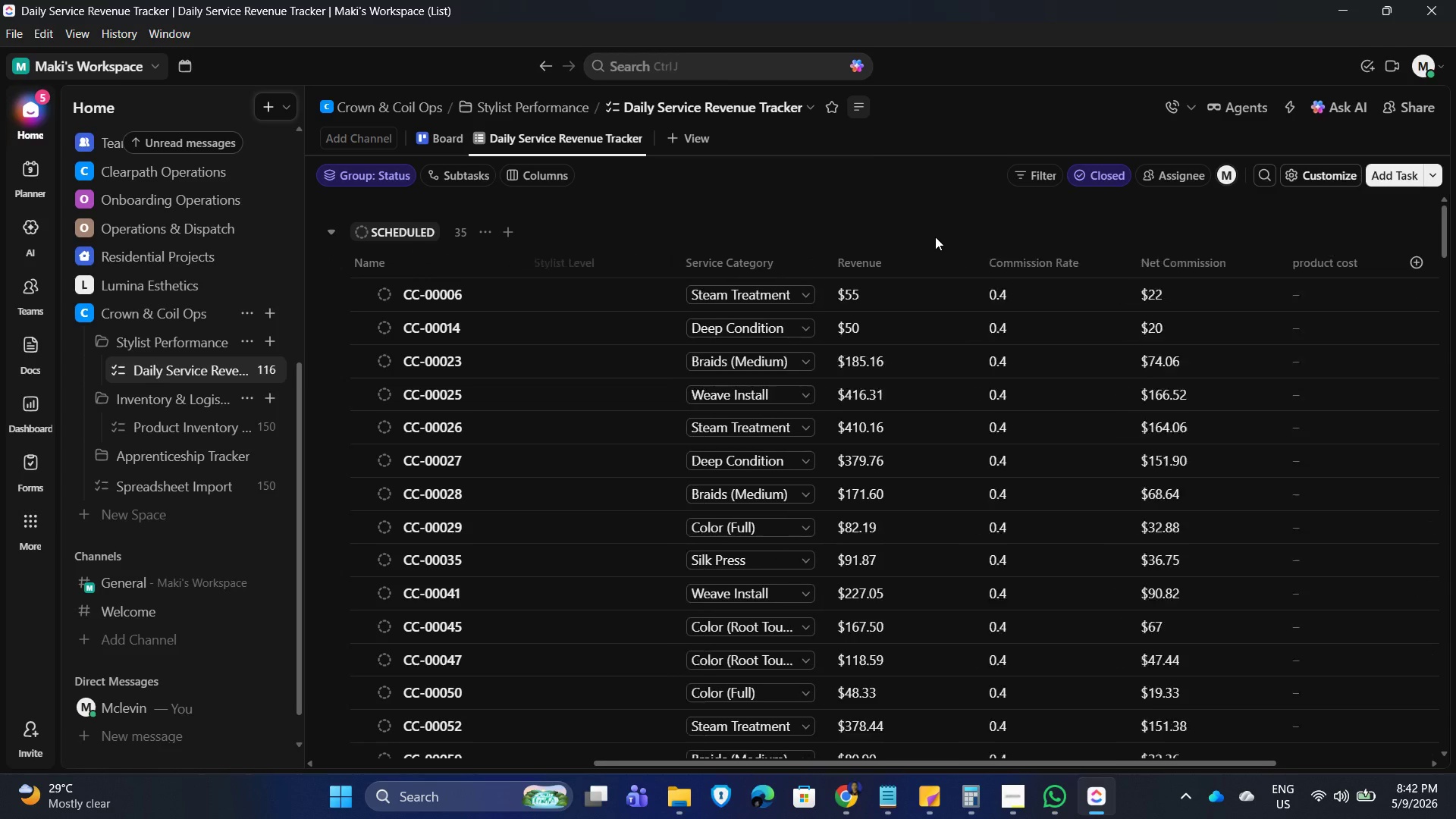 
key(ArrowLeft)
 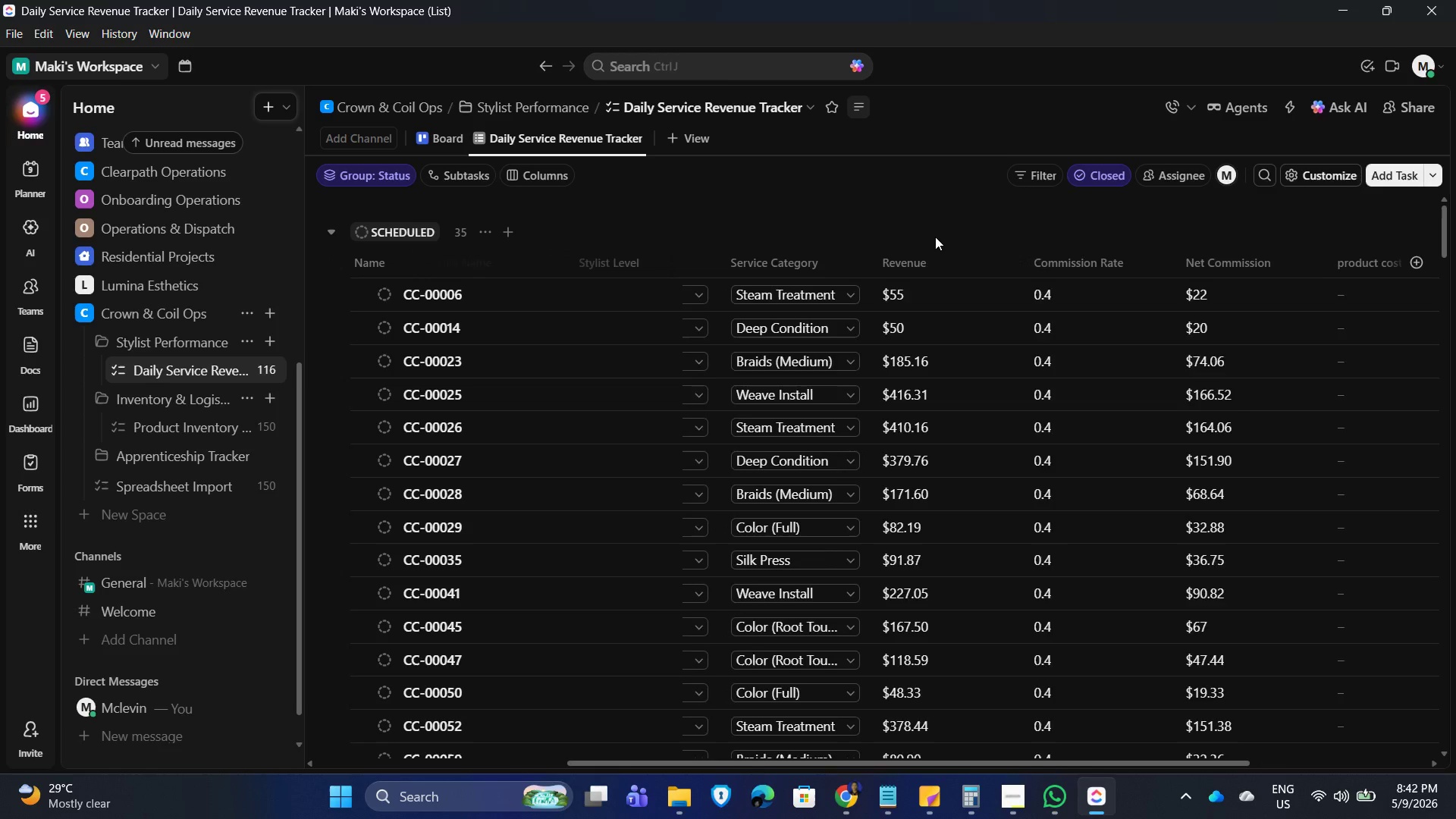 
key(ArrowLeft)
 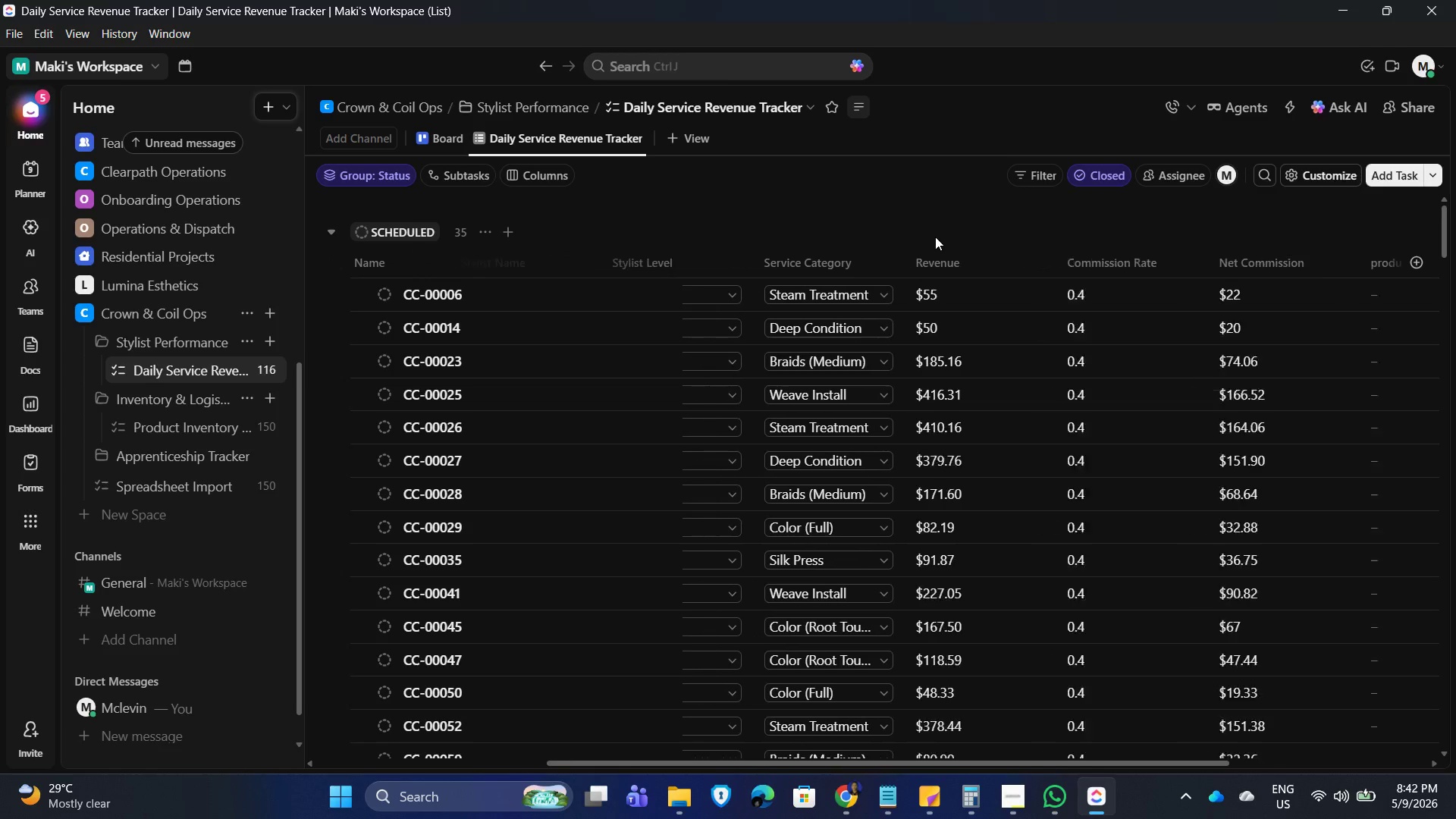 
key(ArrowLeft)
 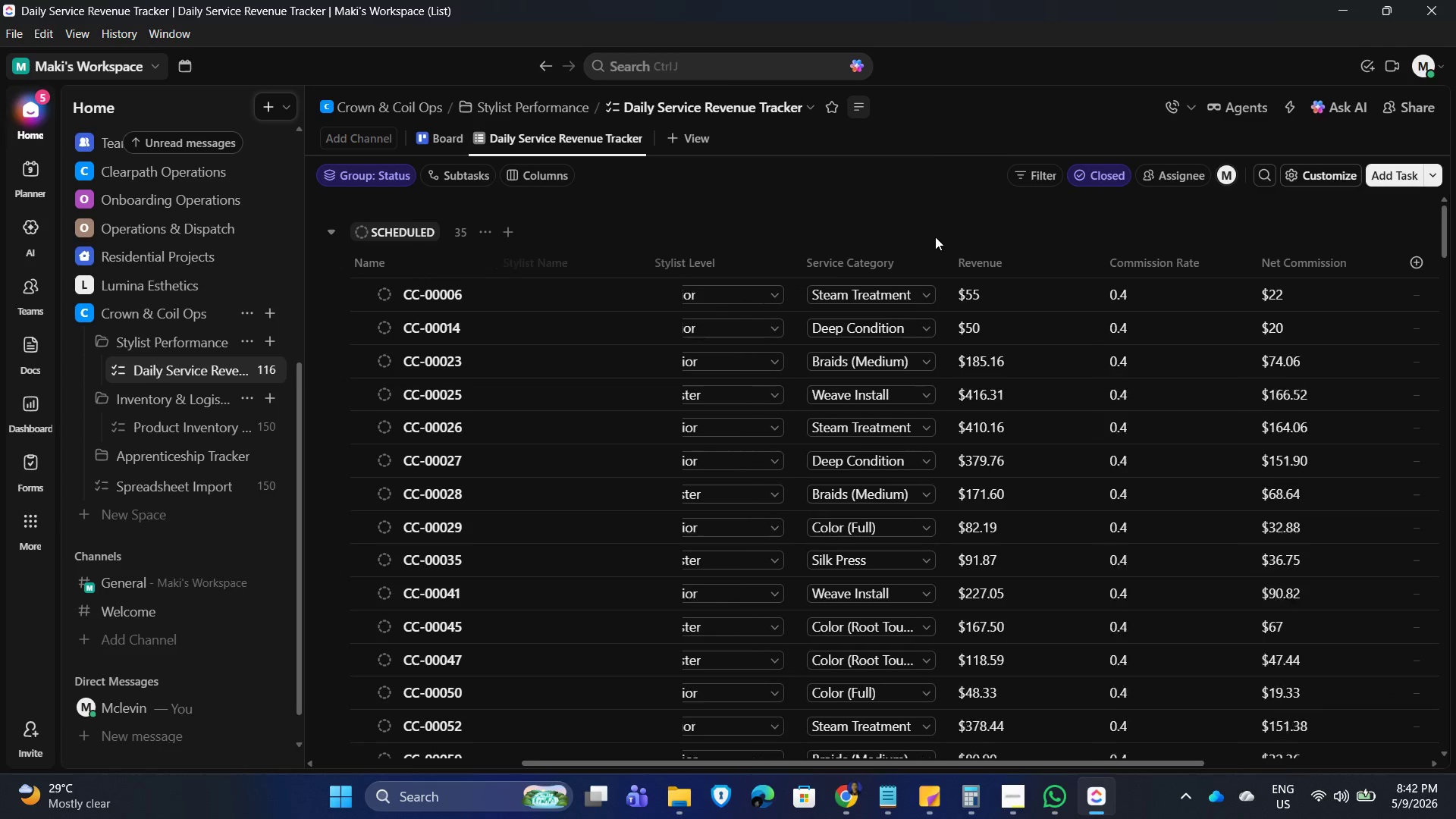 
key(ArrowLeft)
 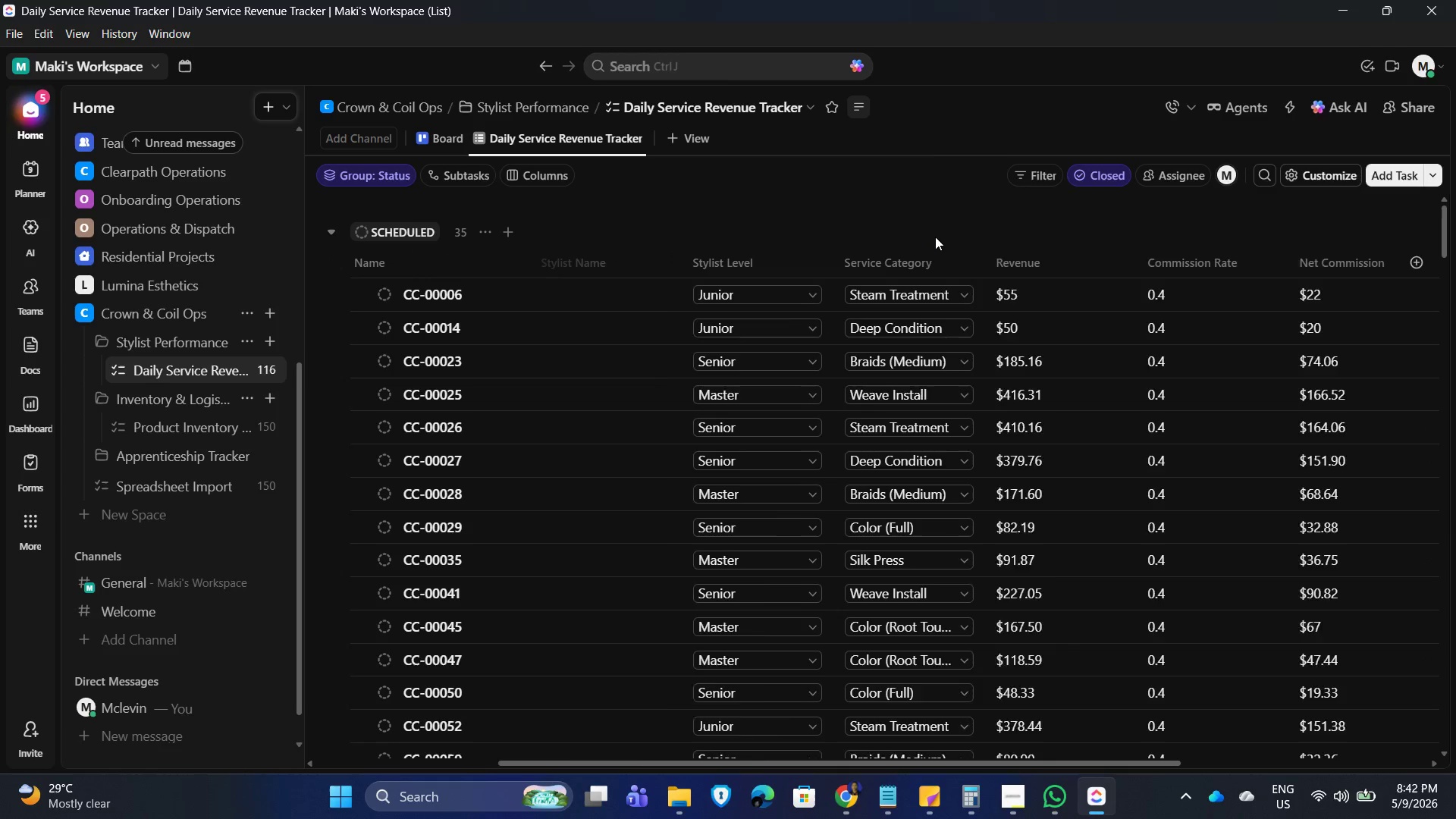 
key(ArrowLeft)
 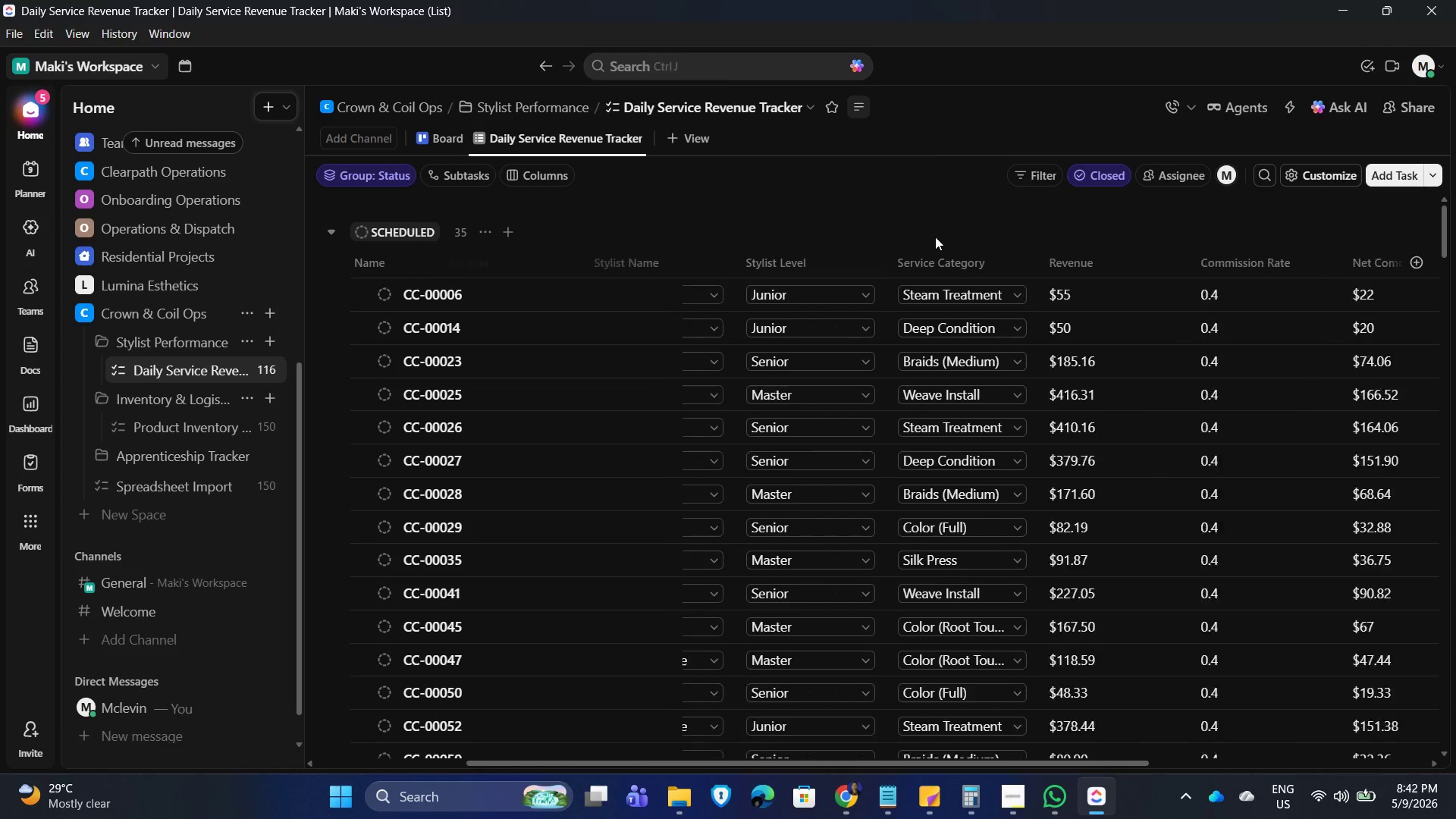 
key(ArrowLeft)
 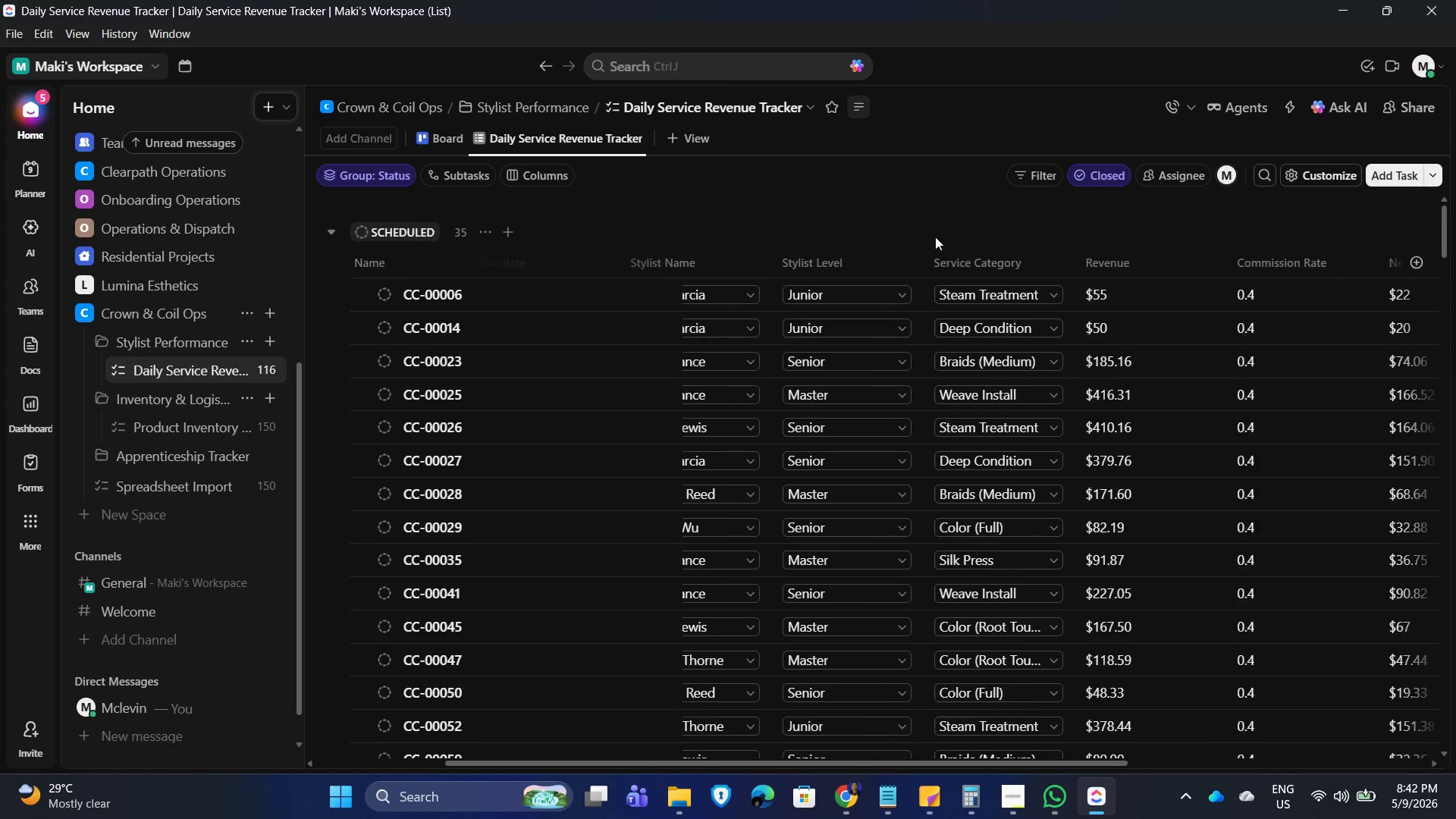 
key(ArrowLeft)
 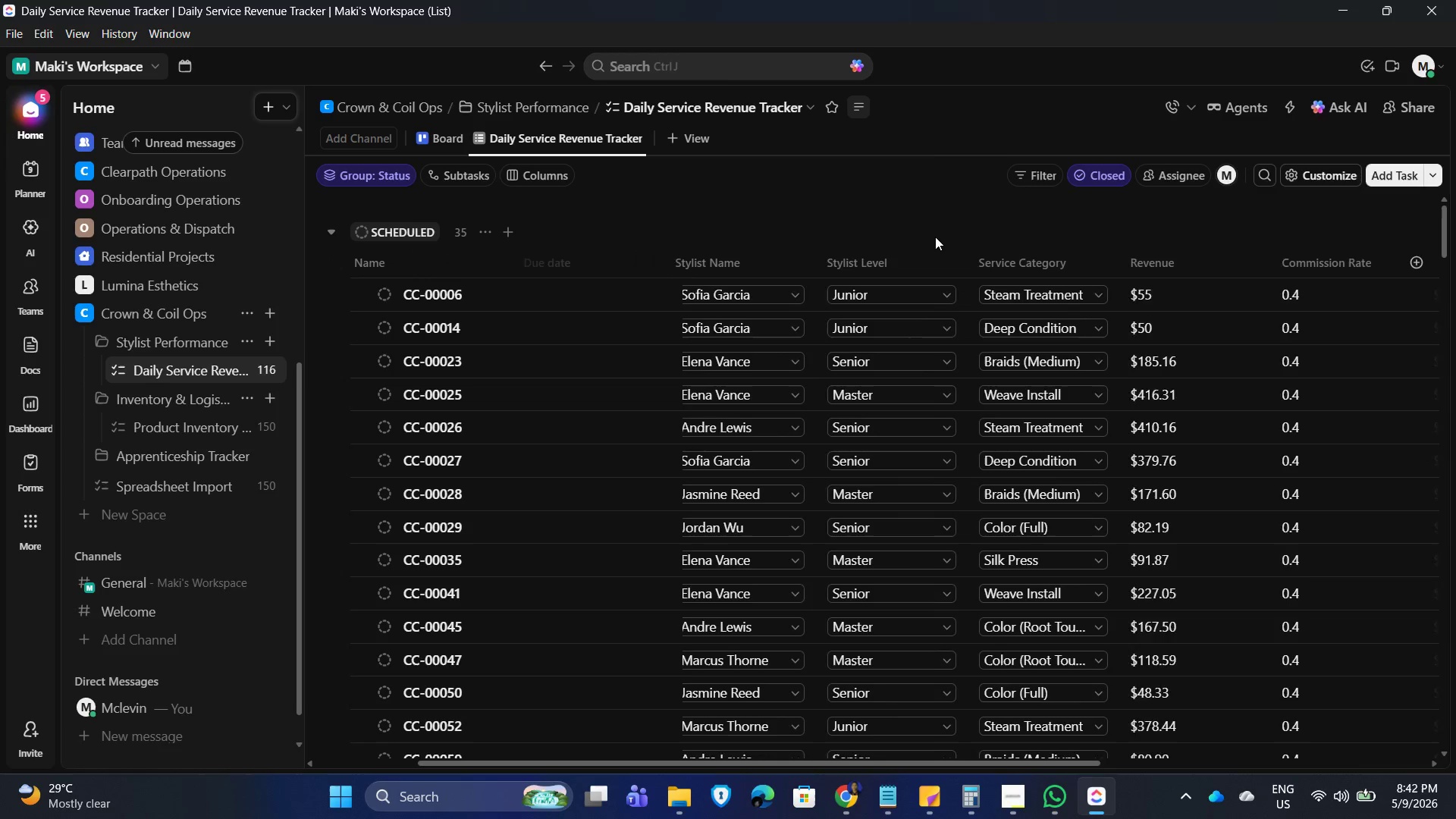 
key(ArrowLeft)
 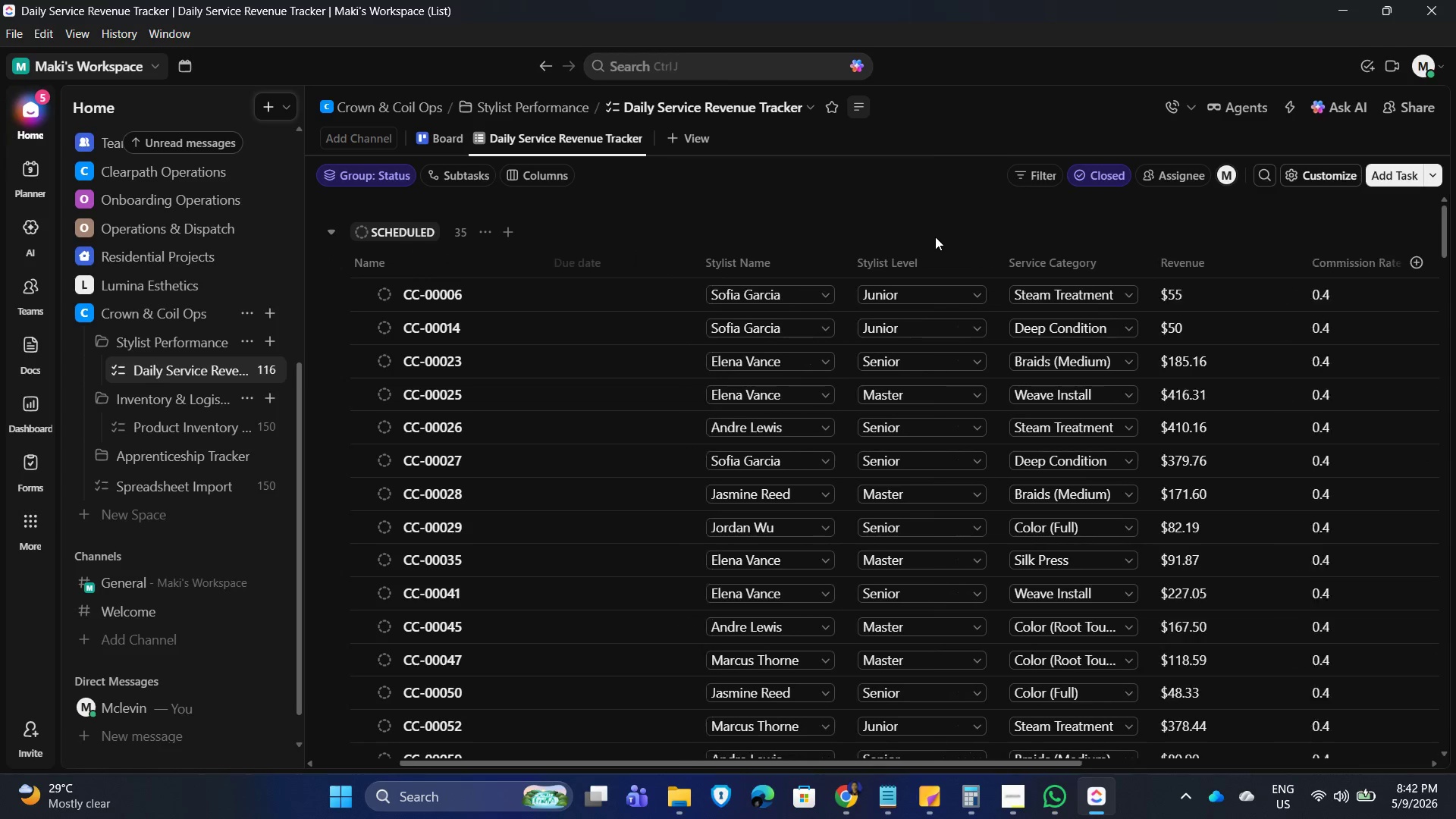 
key(ArrowLeft)
 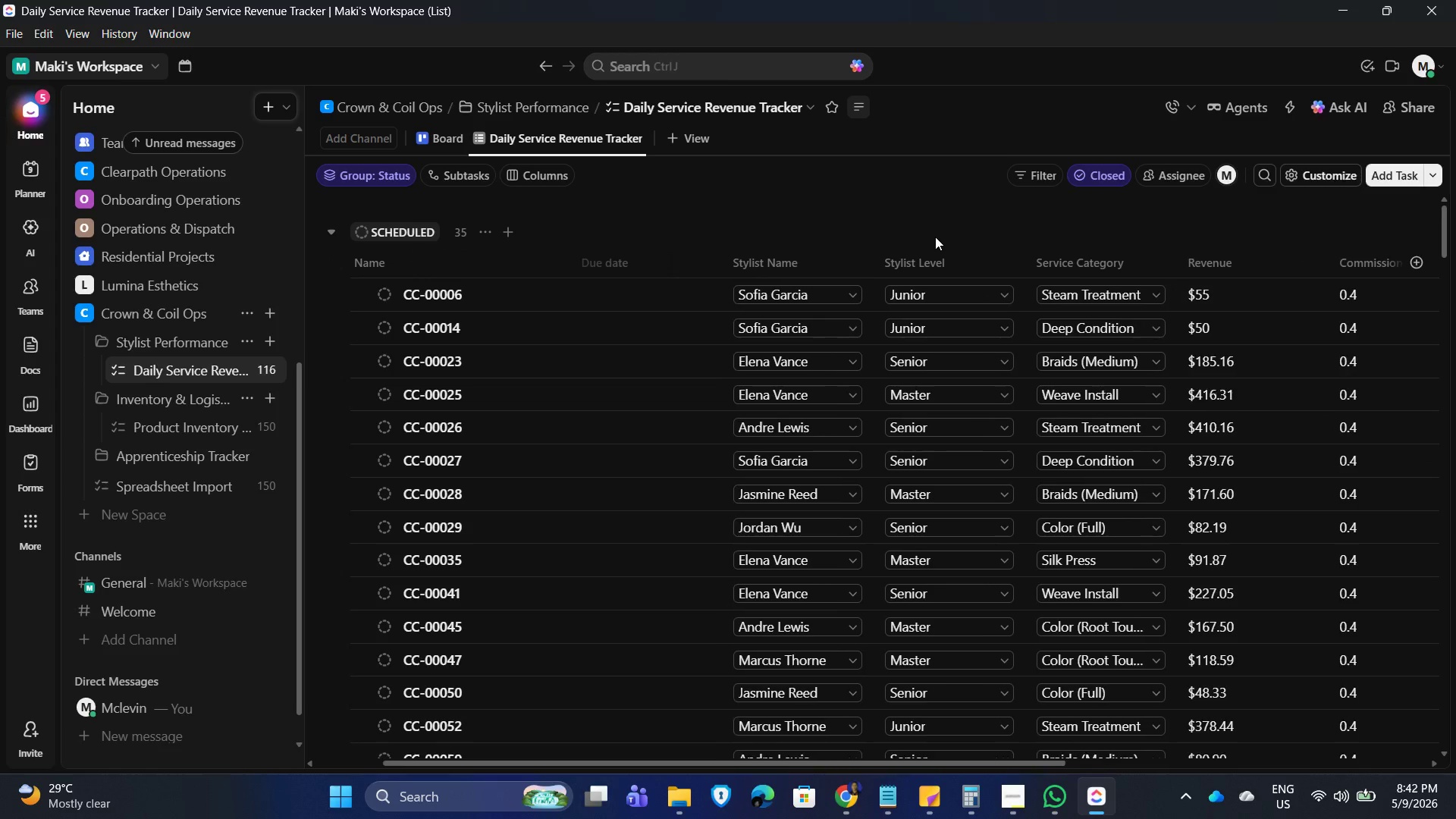 
key(ArrowLeft)
 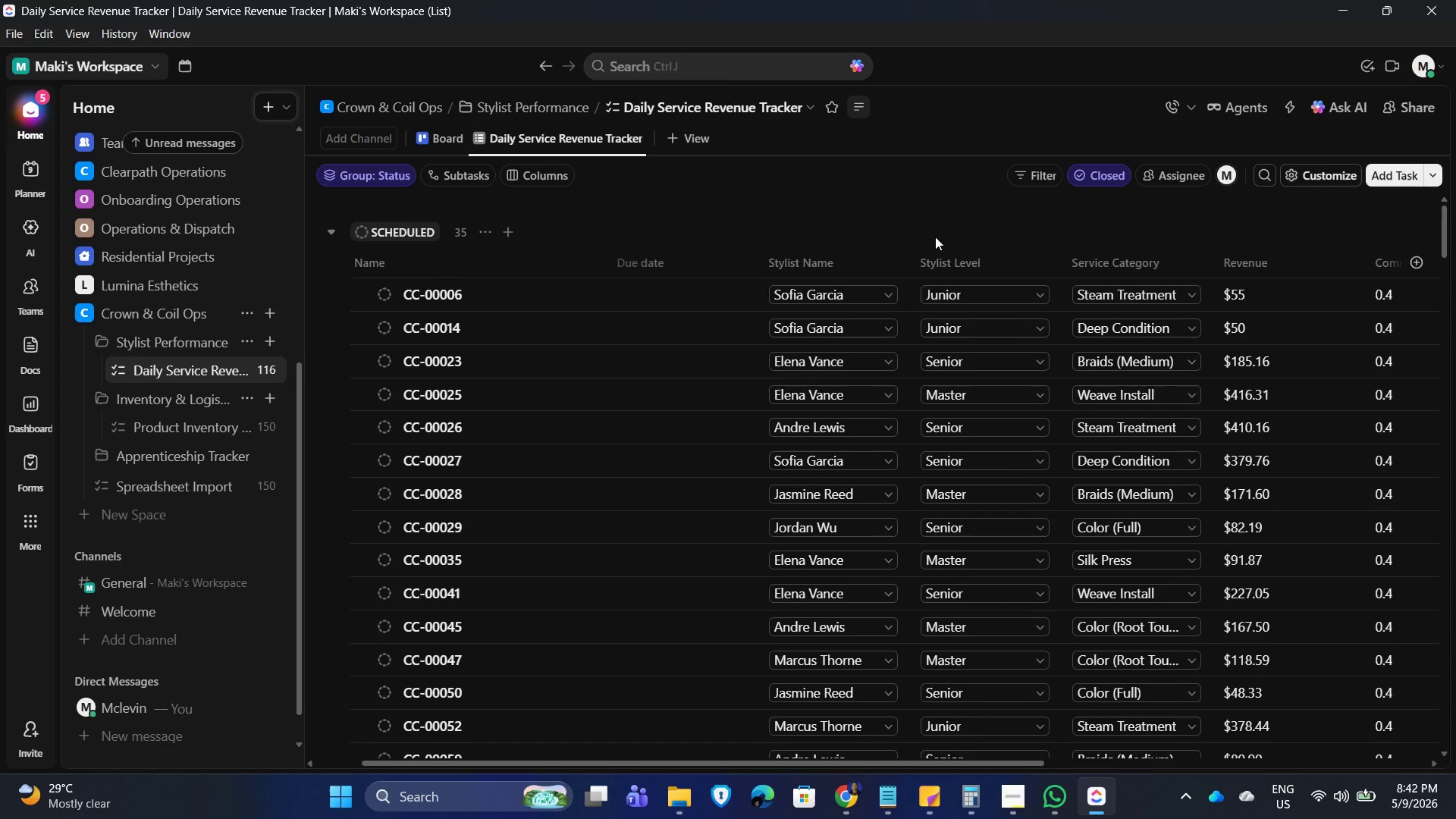 
key(ArrowLeft)
 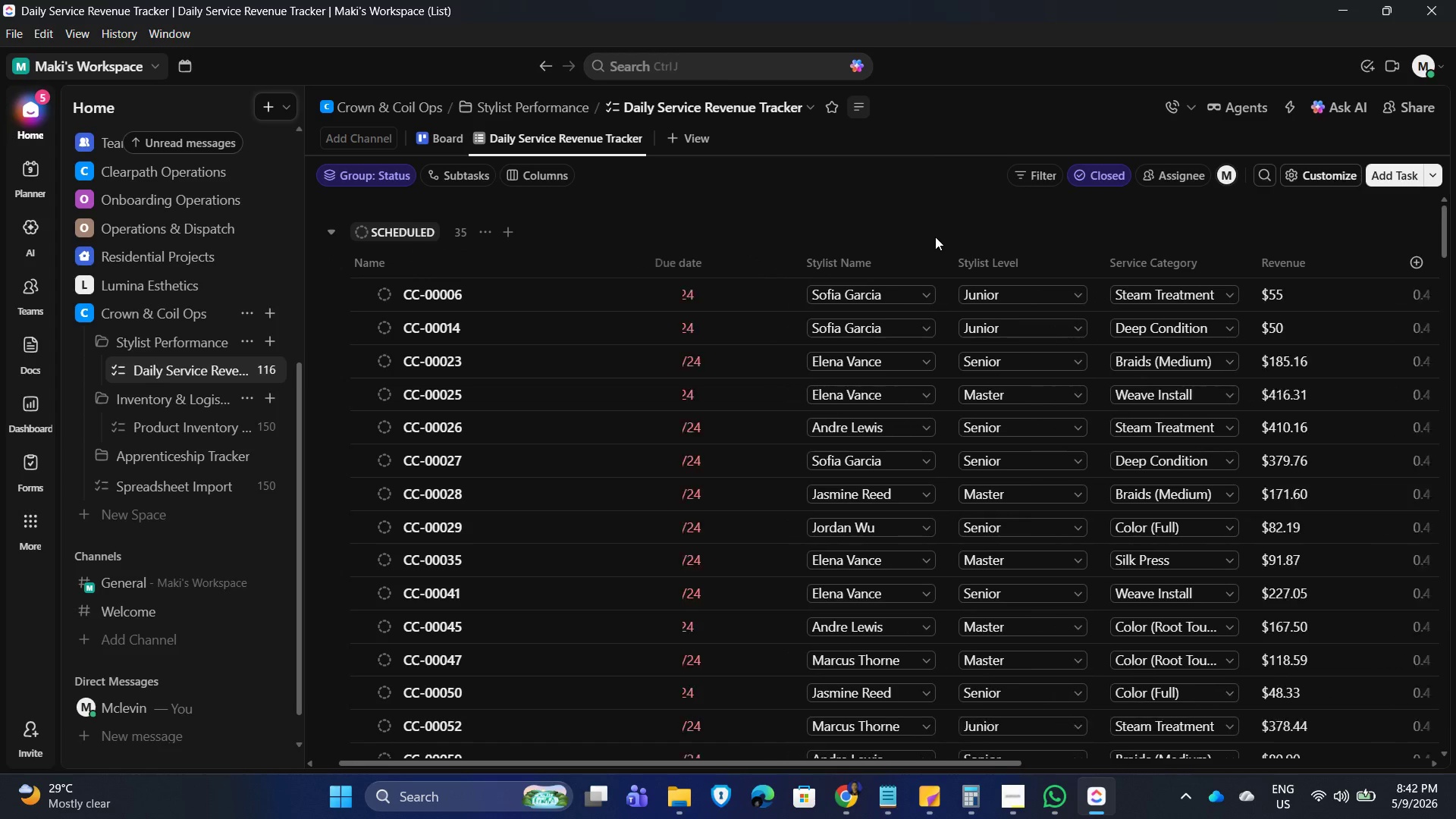 
key(ArrowLeft)
 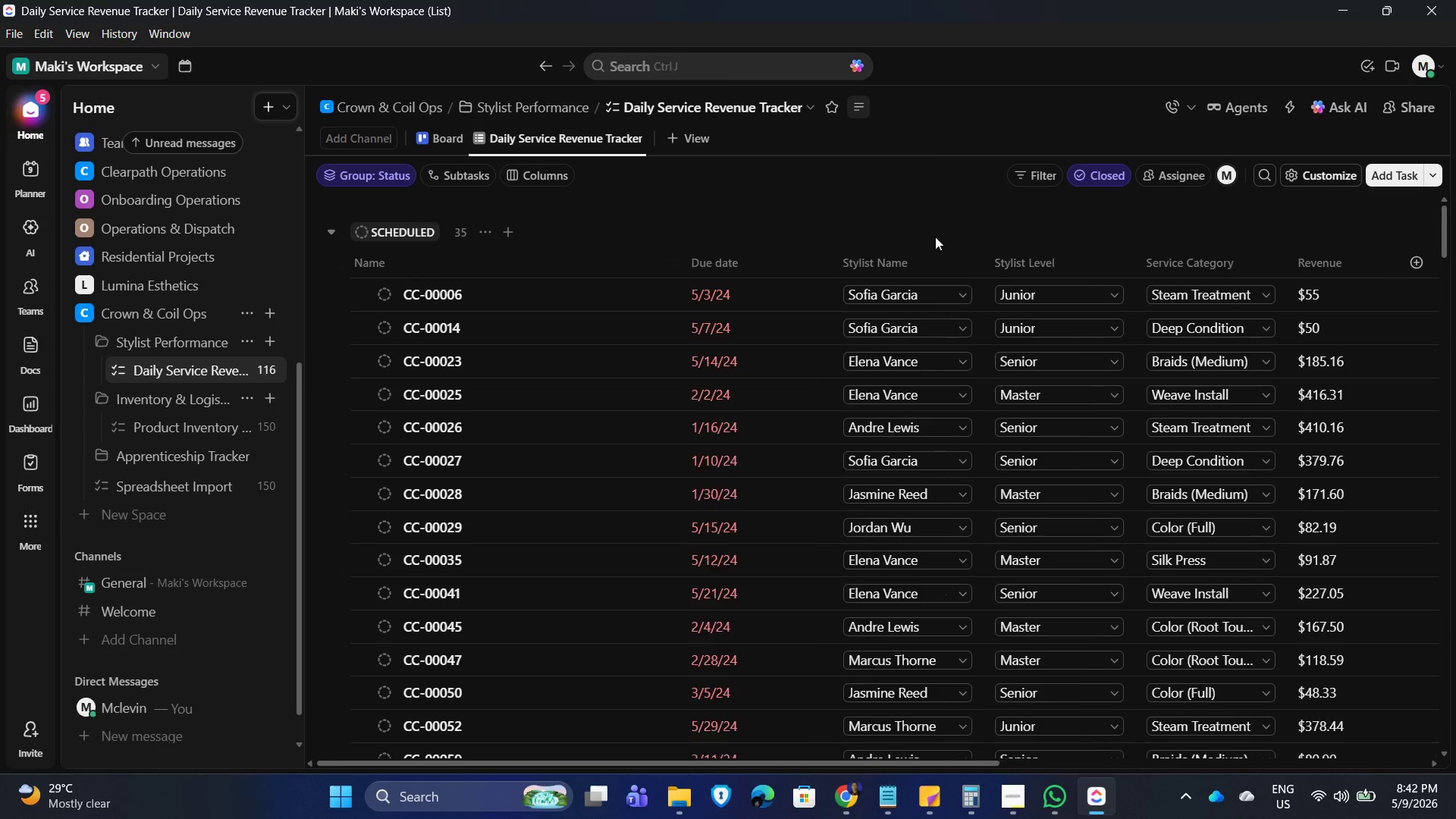 
key(ArrowLeft)
 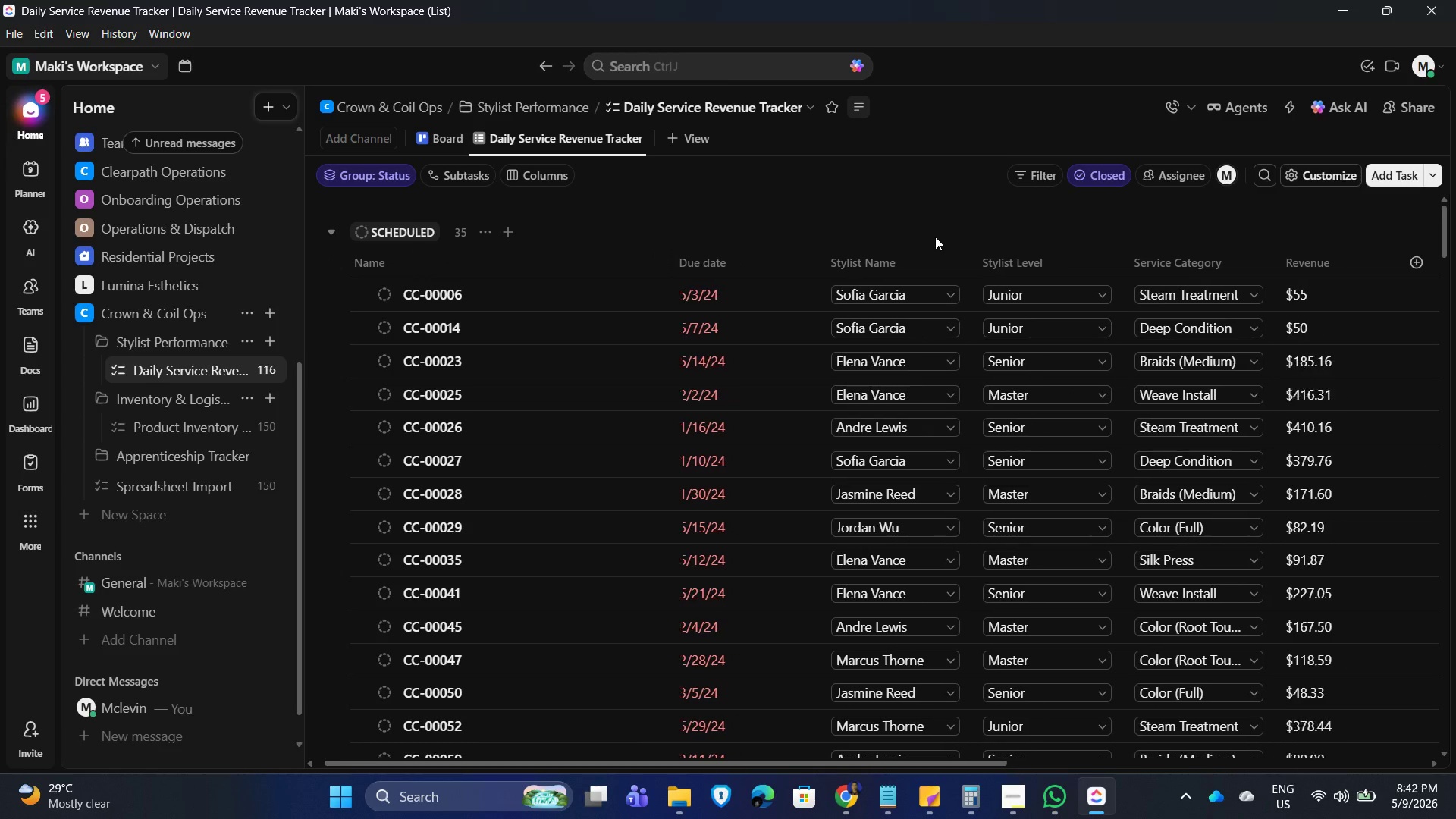 
key(ArrowRight)
 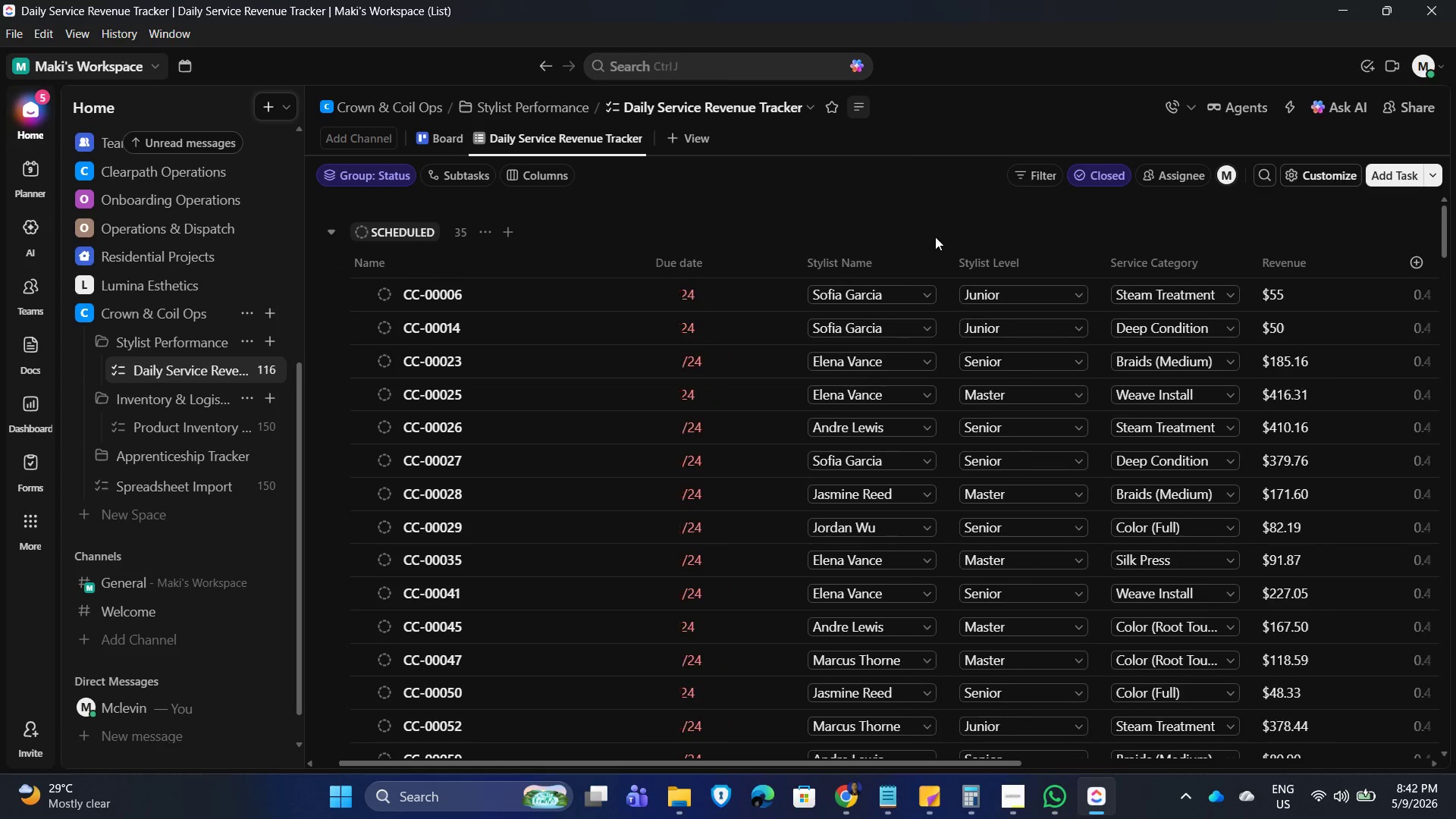 
key(ArrowRight)
 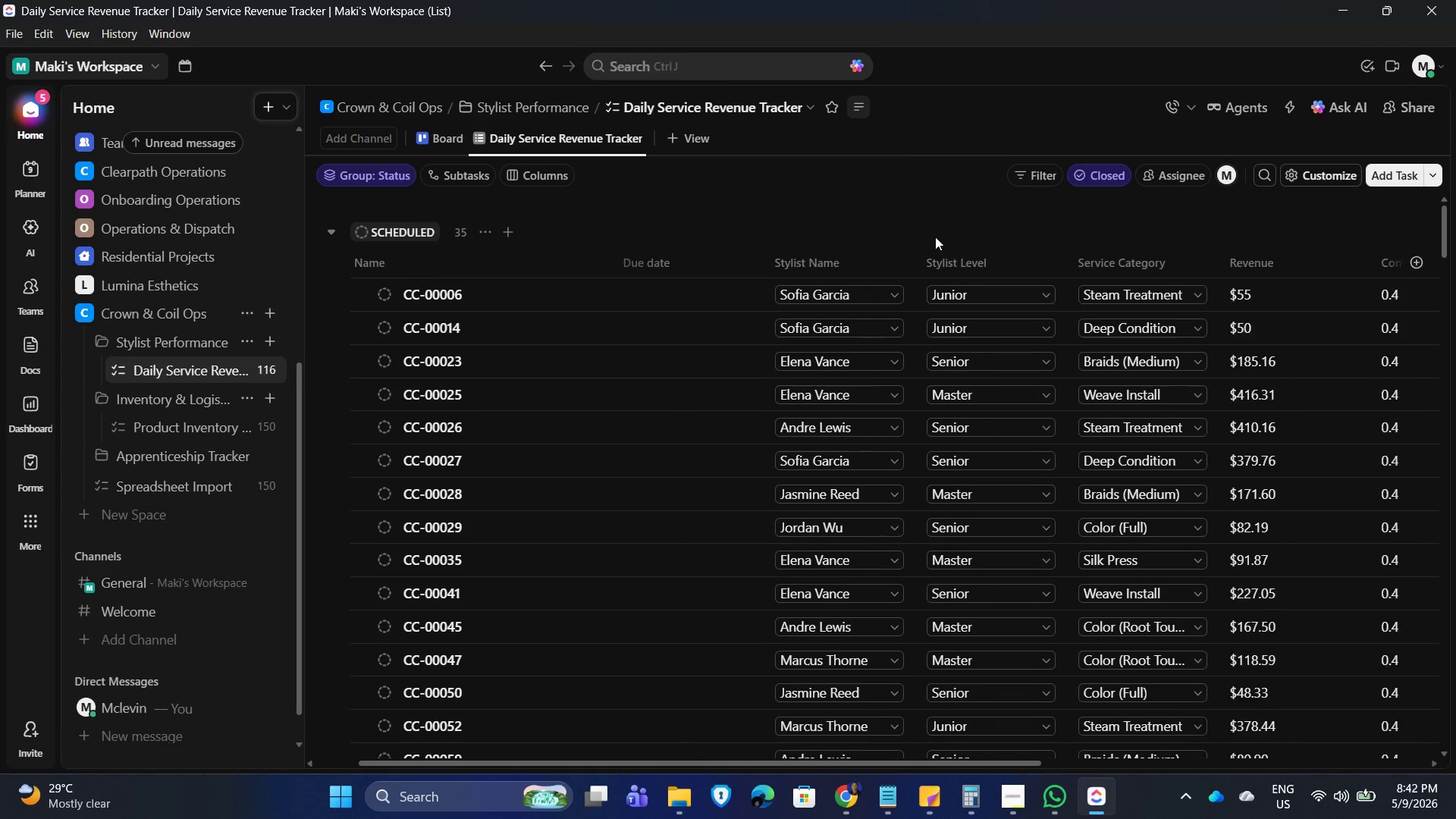 
key(ArrowRight)
 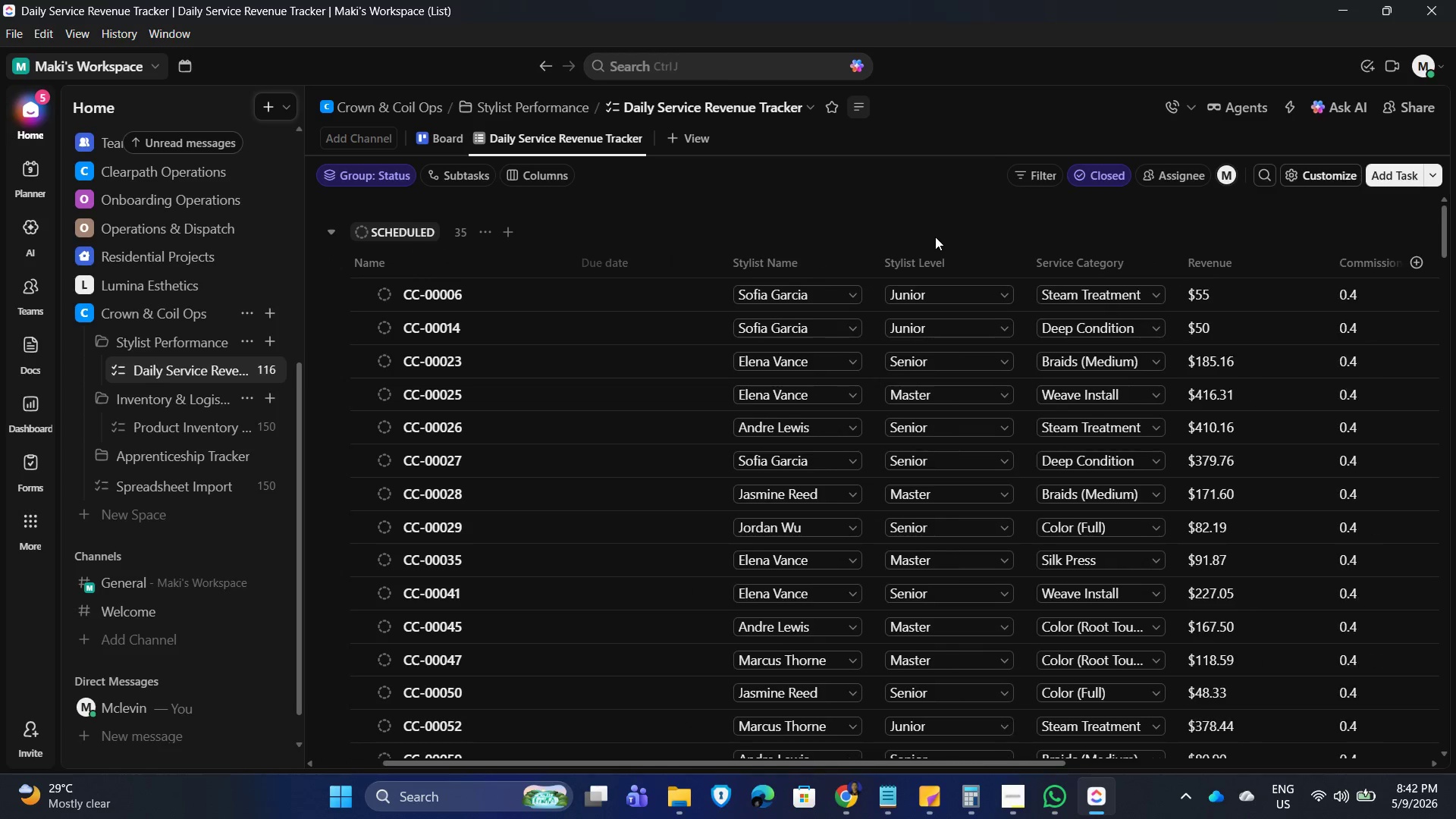 
key(ArrowRight)
 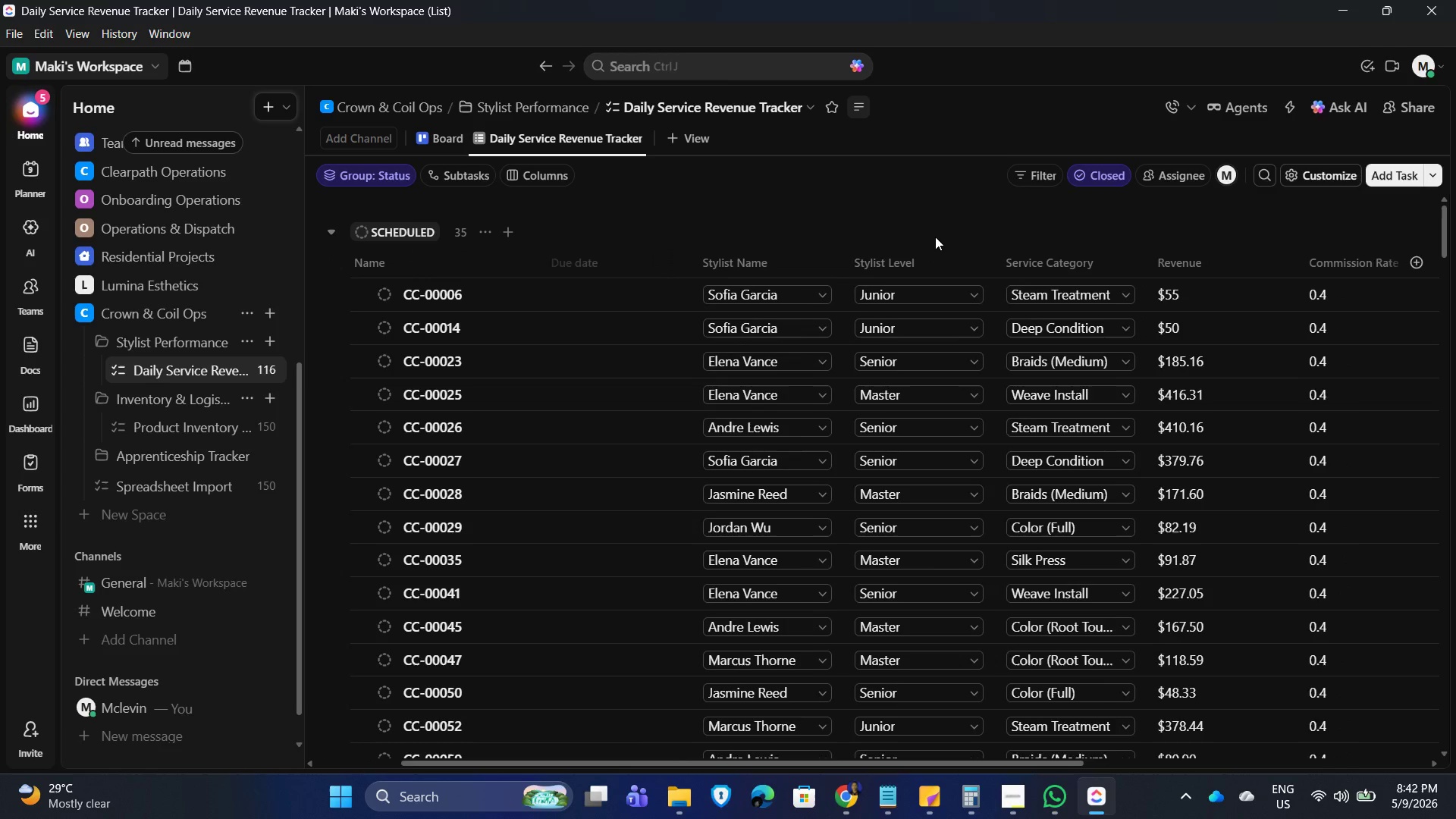 
key(ArrowRight)
 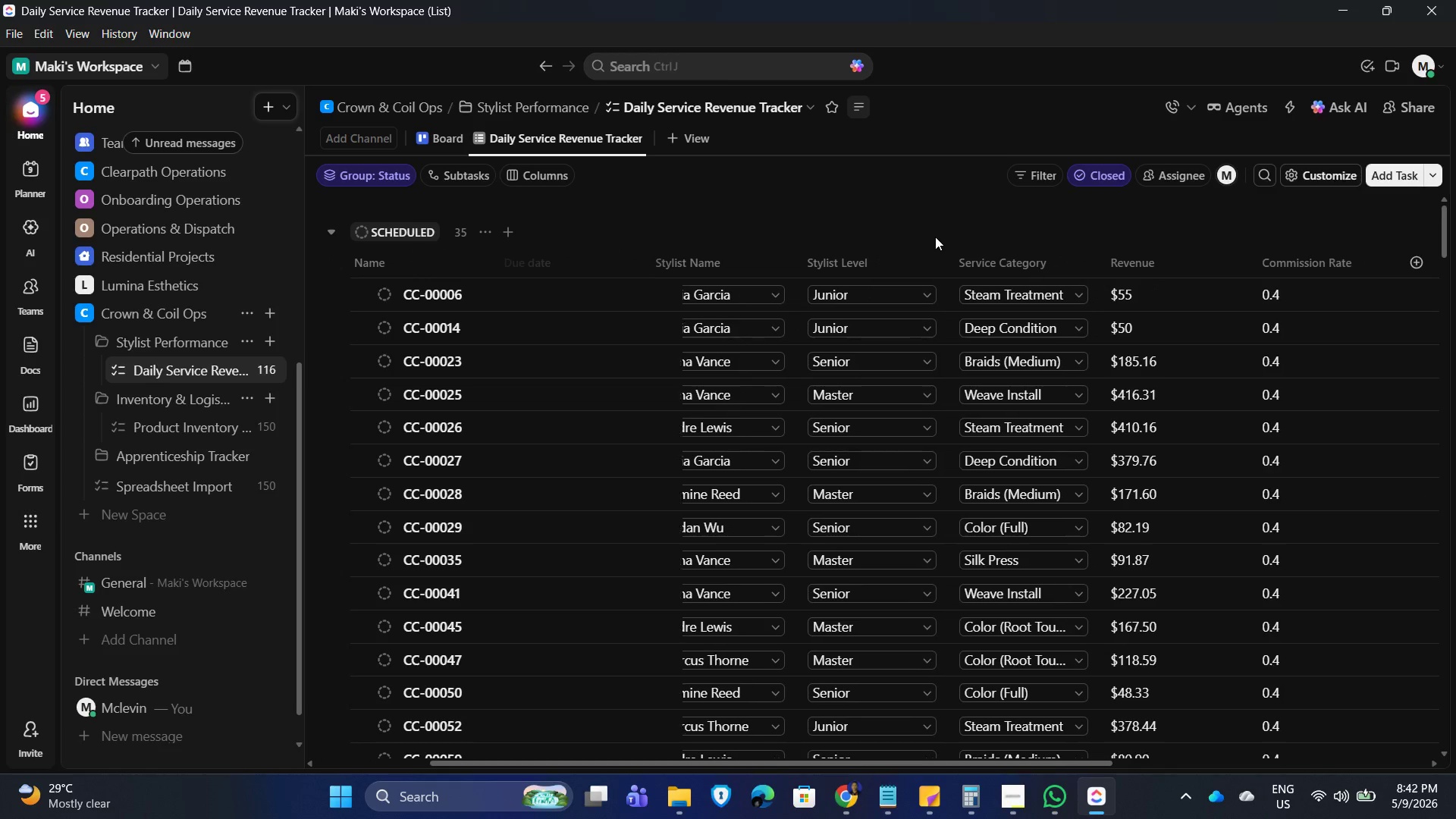 
key(ArrowRight)
 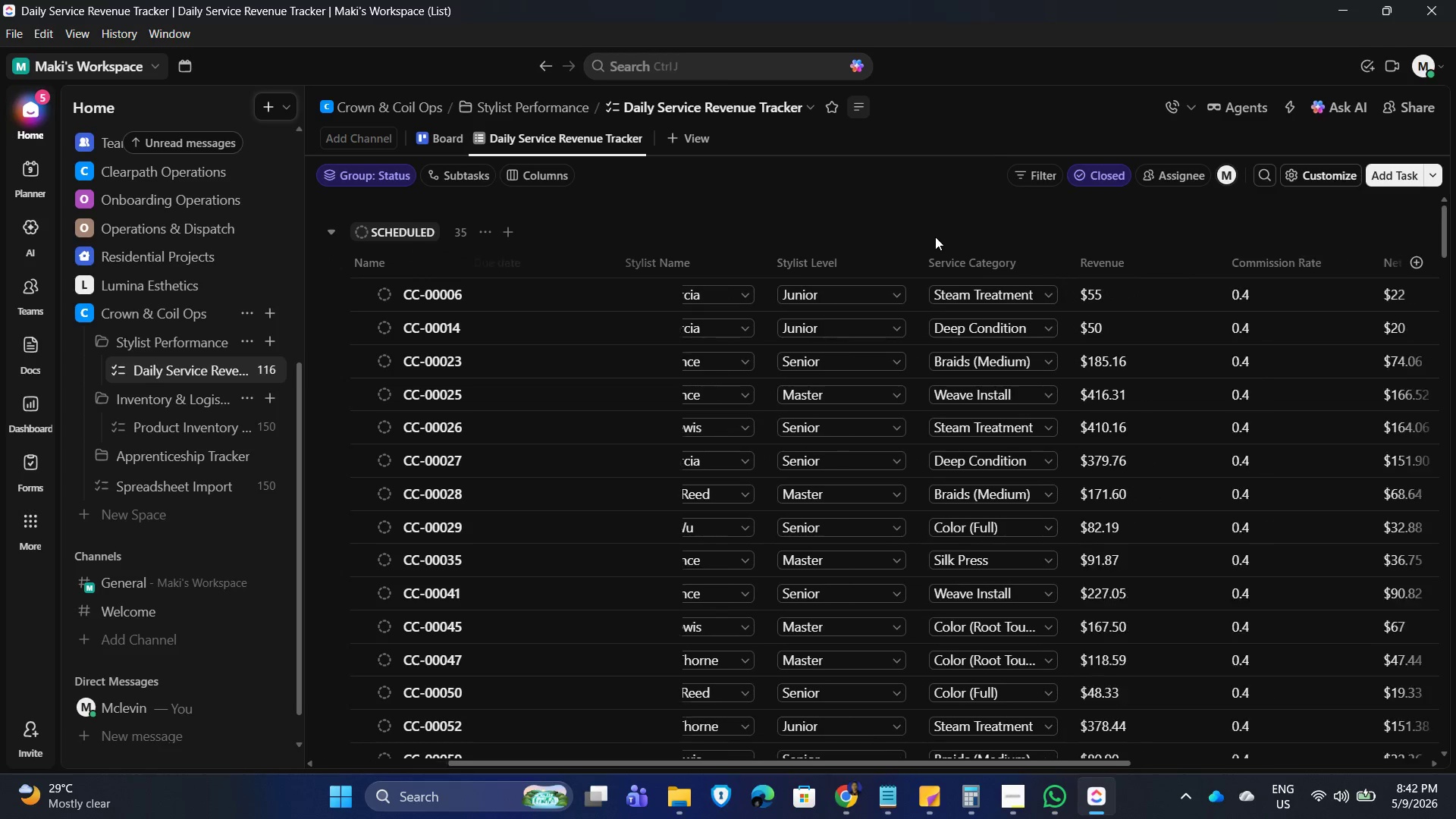 
key(ArrowRight)
 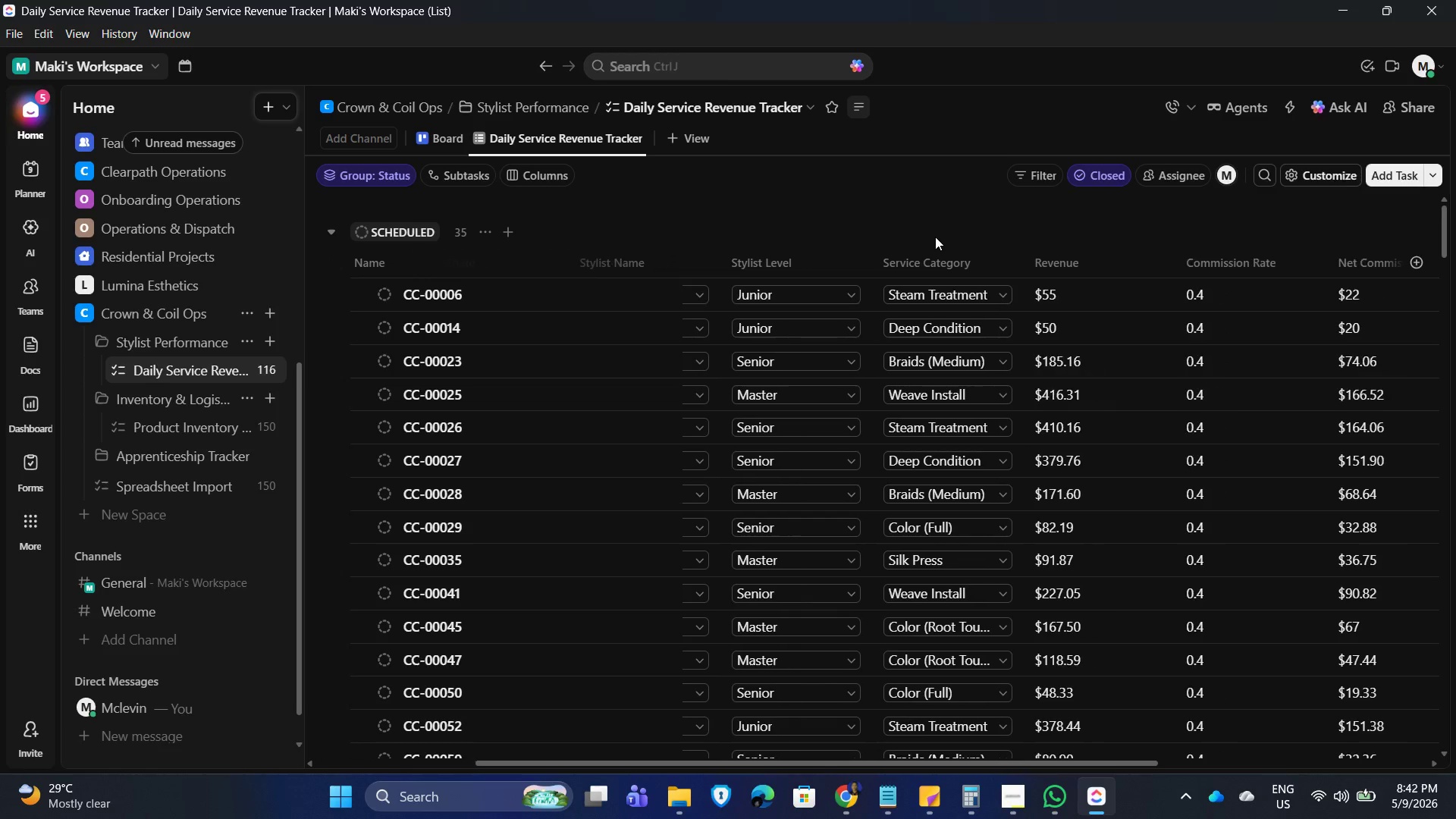 
key(ArrowRight)
 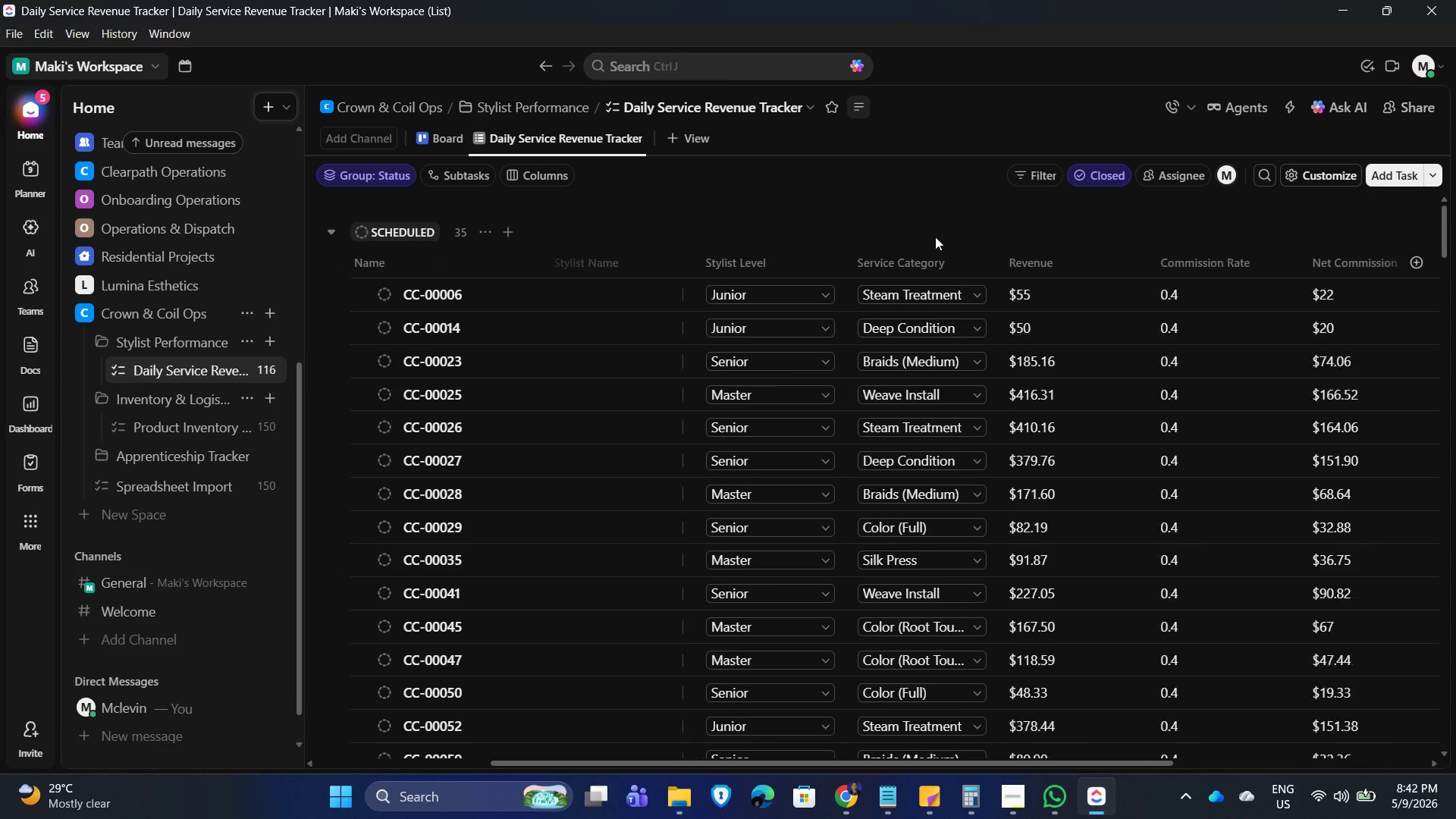 
key(ArrowRight)
 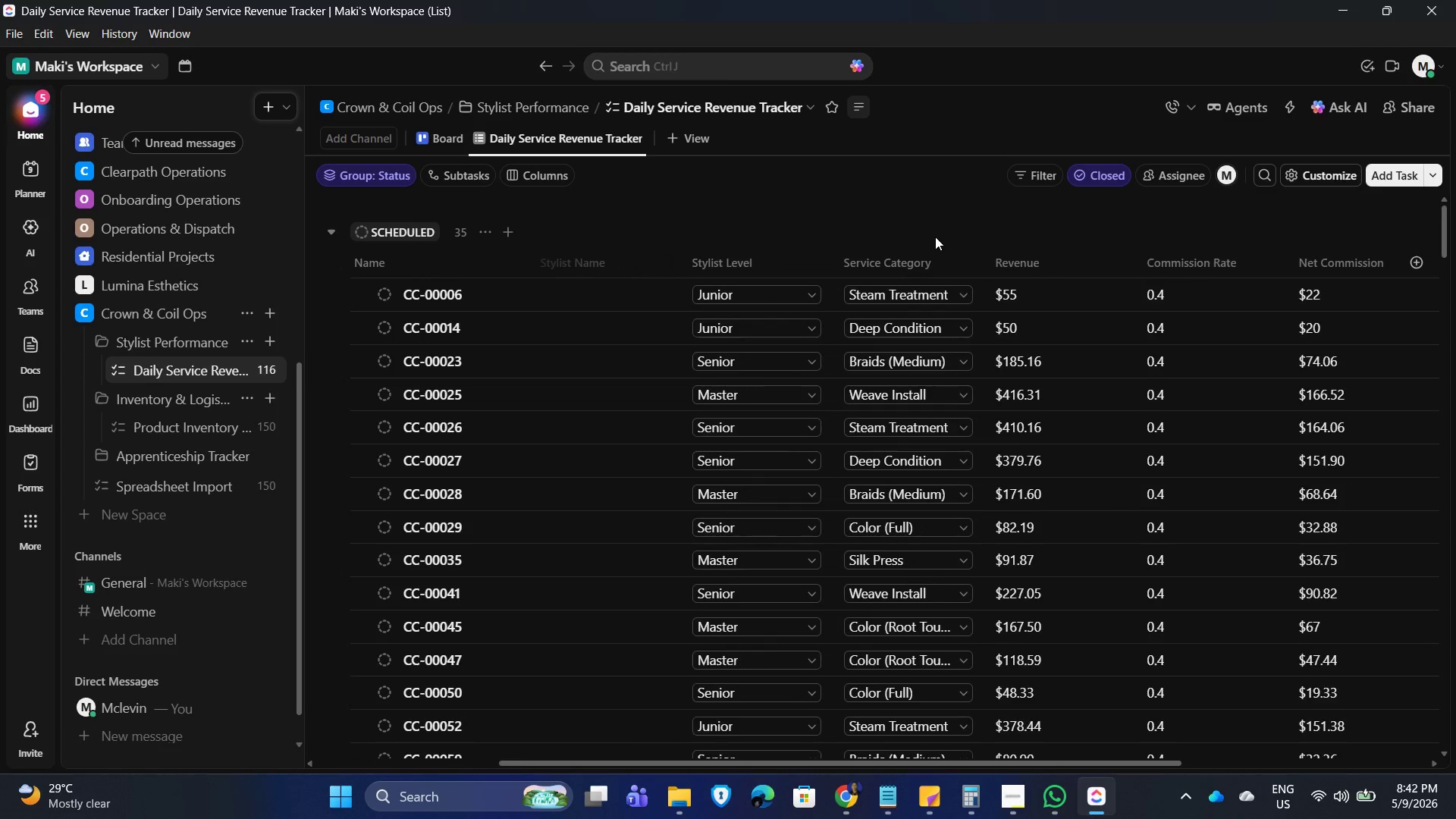 
key(ArrowRight)
 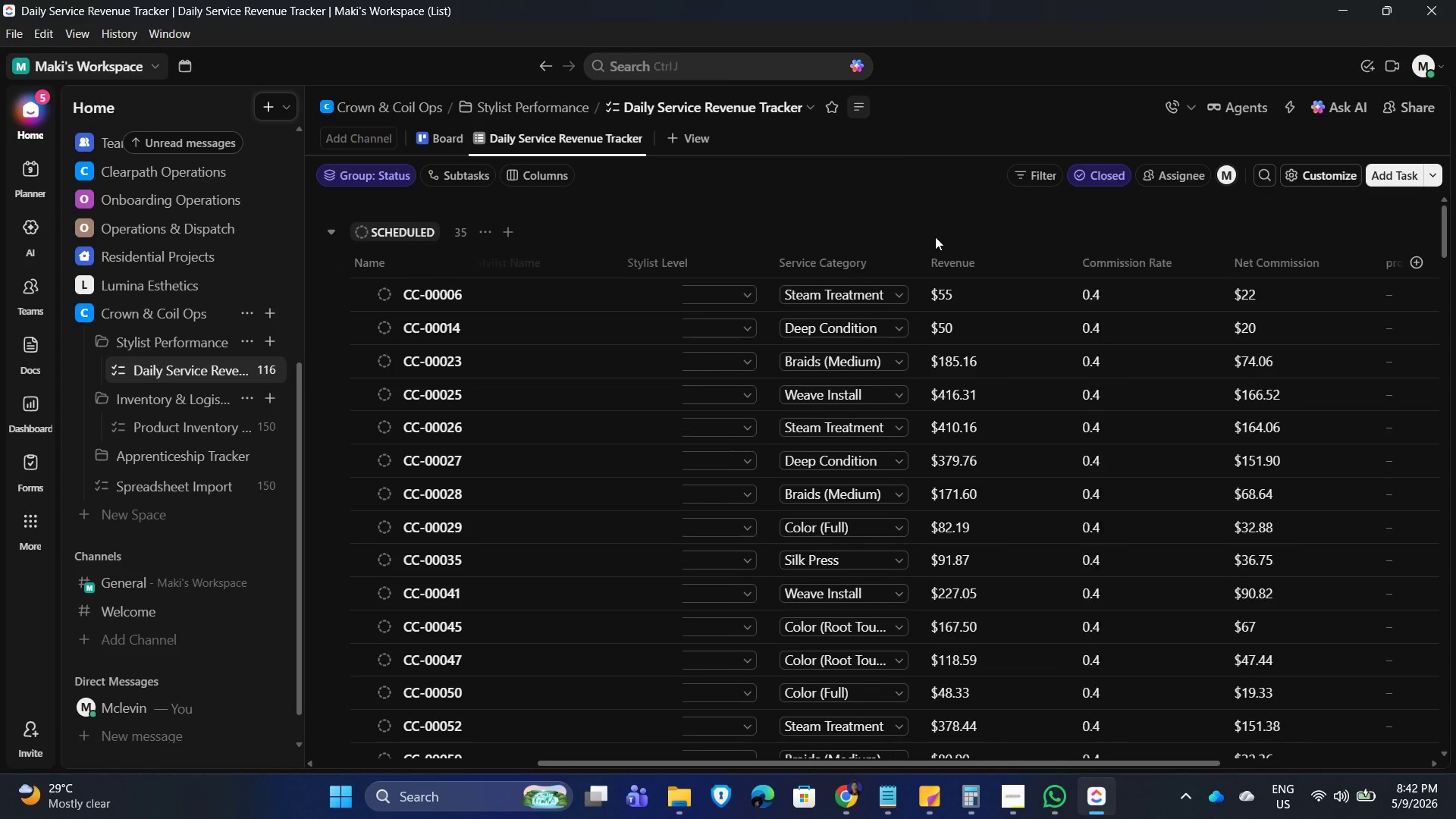 
key(ArrowRight)
 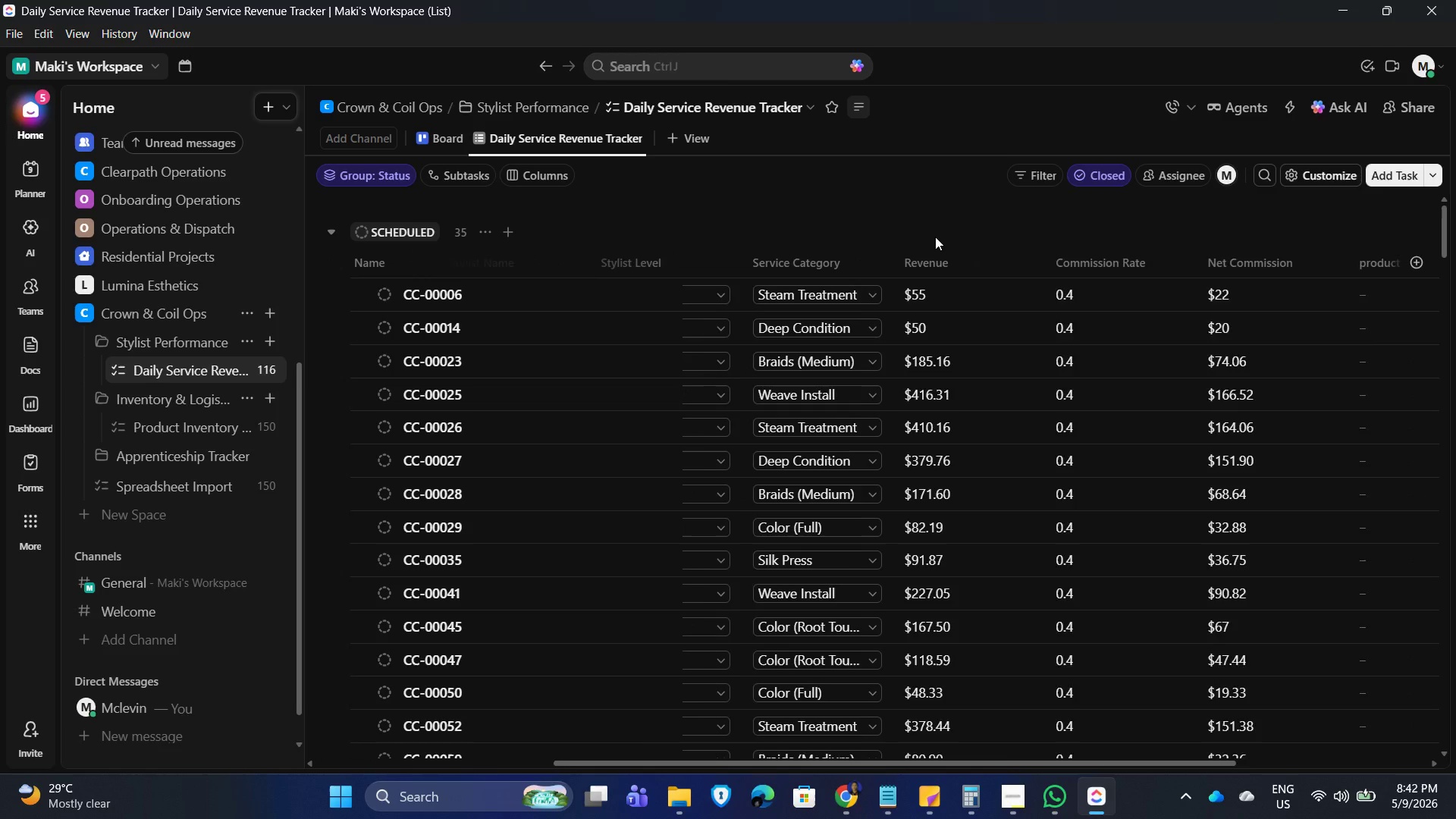 
key(ArrowRight)
 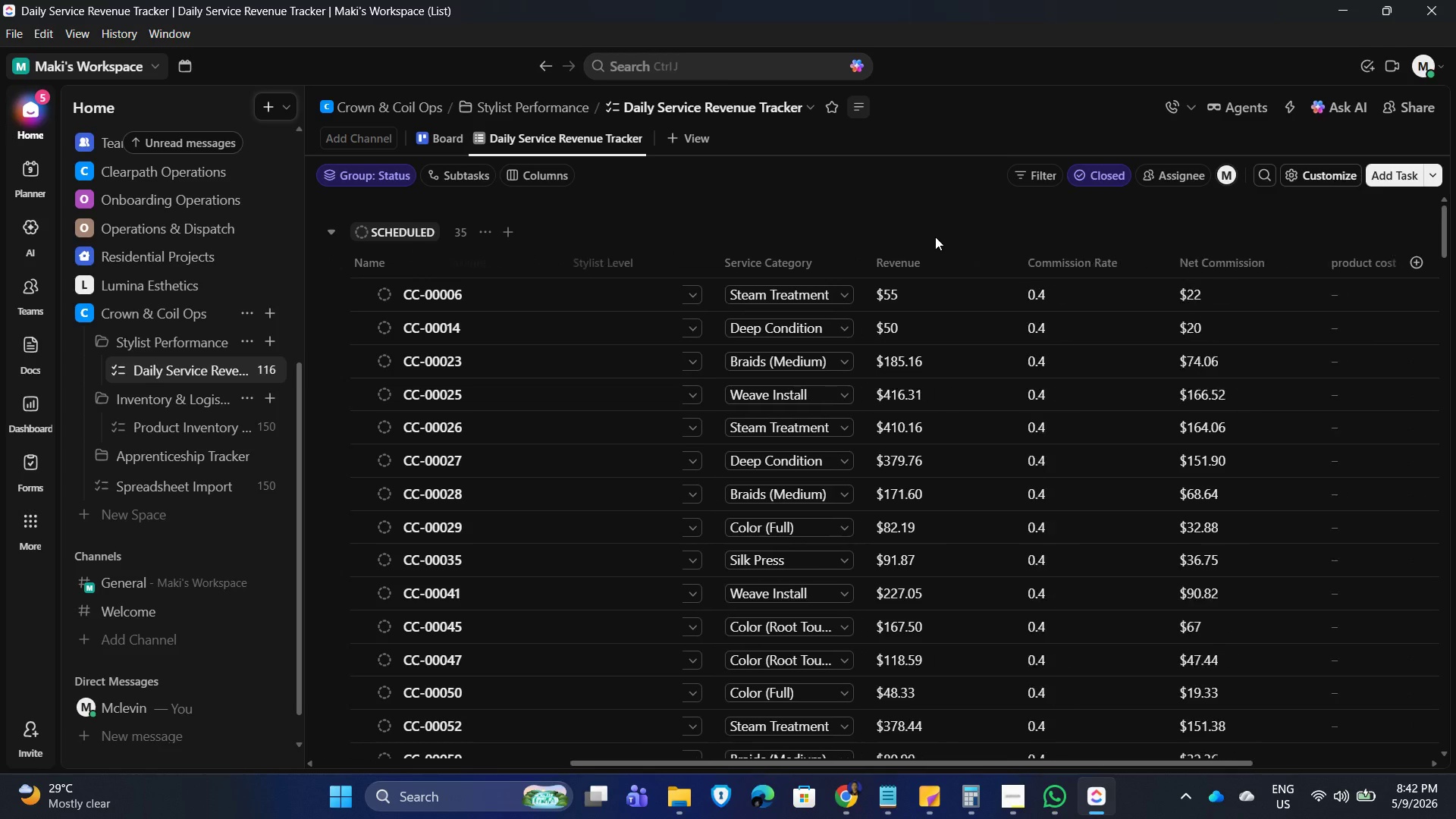 
key(ArrowRight)
 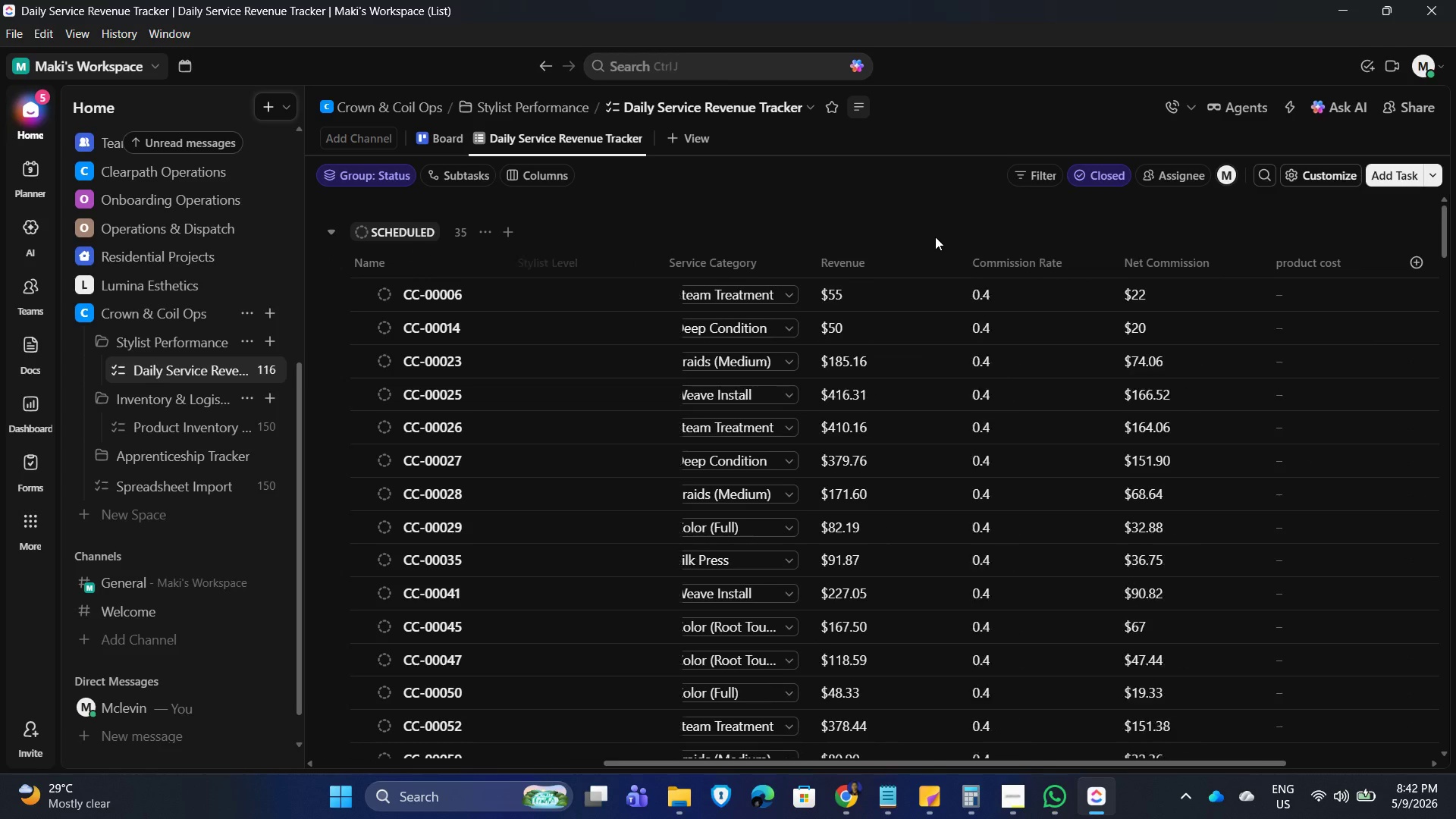 
key(ArrowRight)
 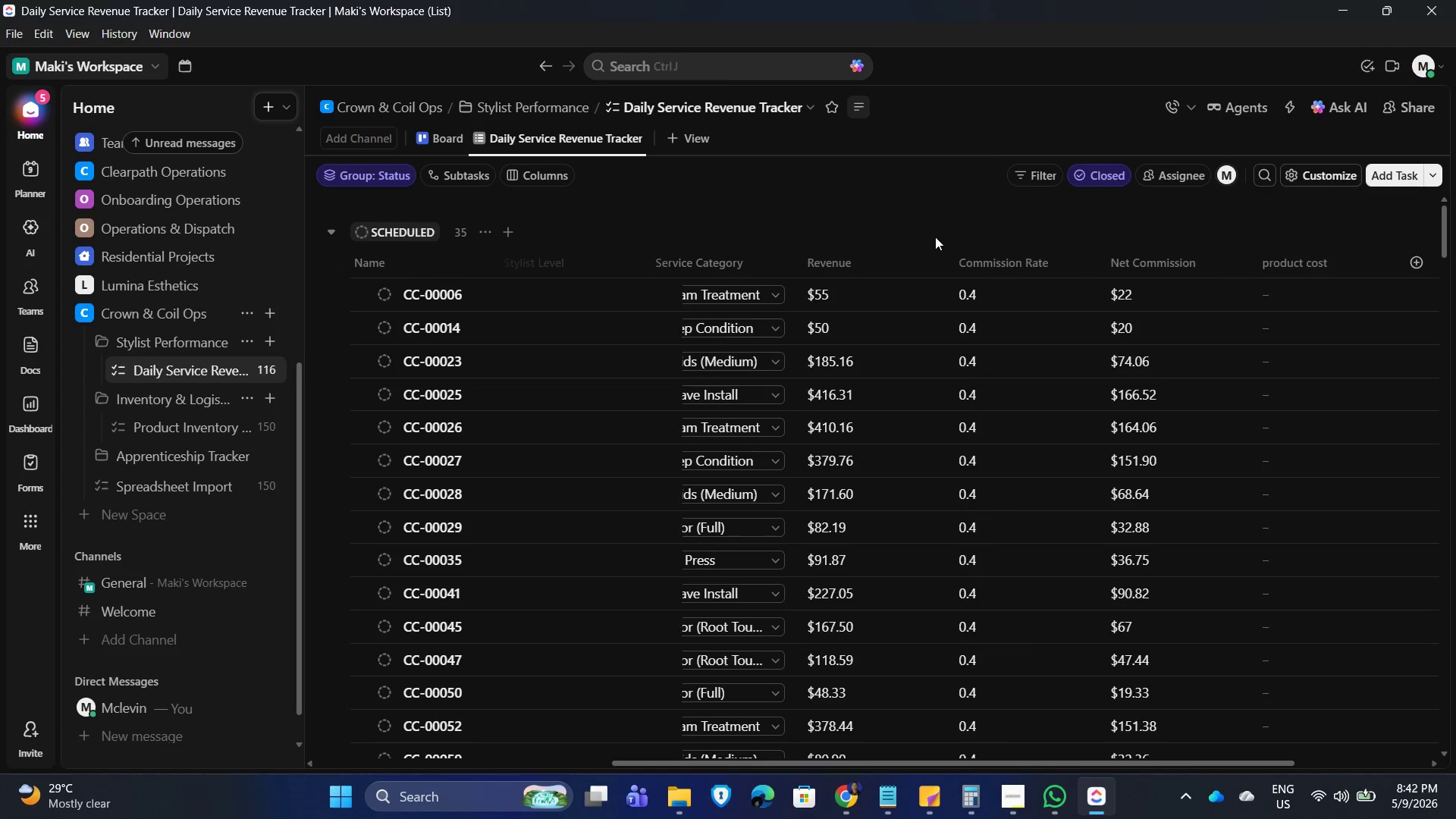 
key(ArrowRight)
 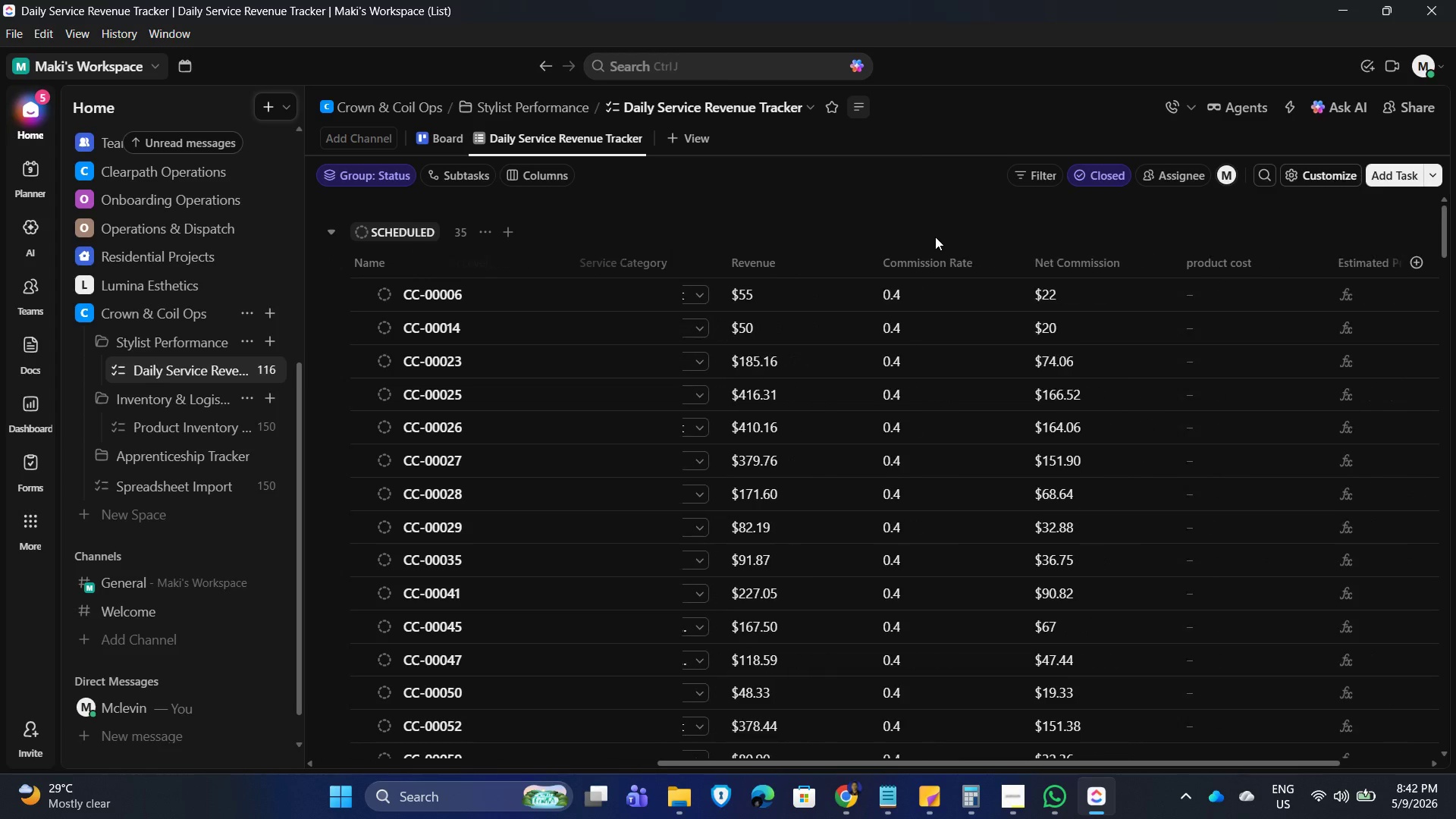 
key(ArrowRight)
 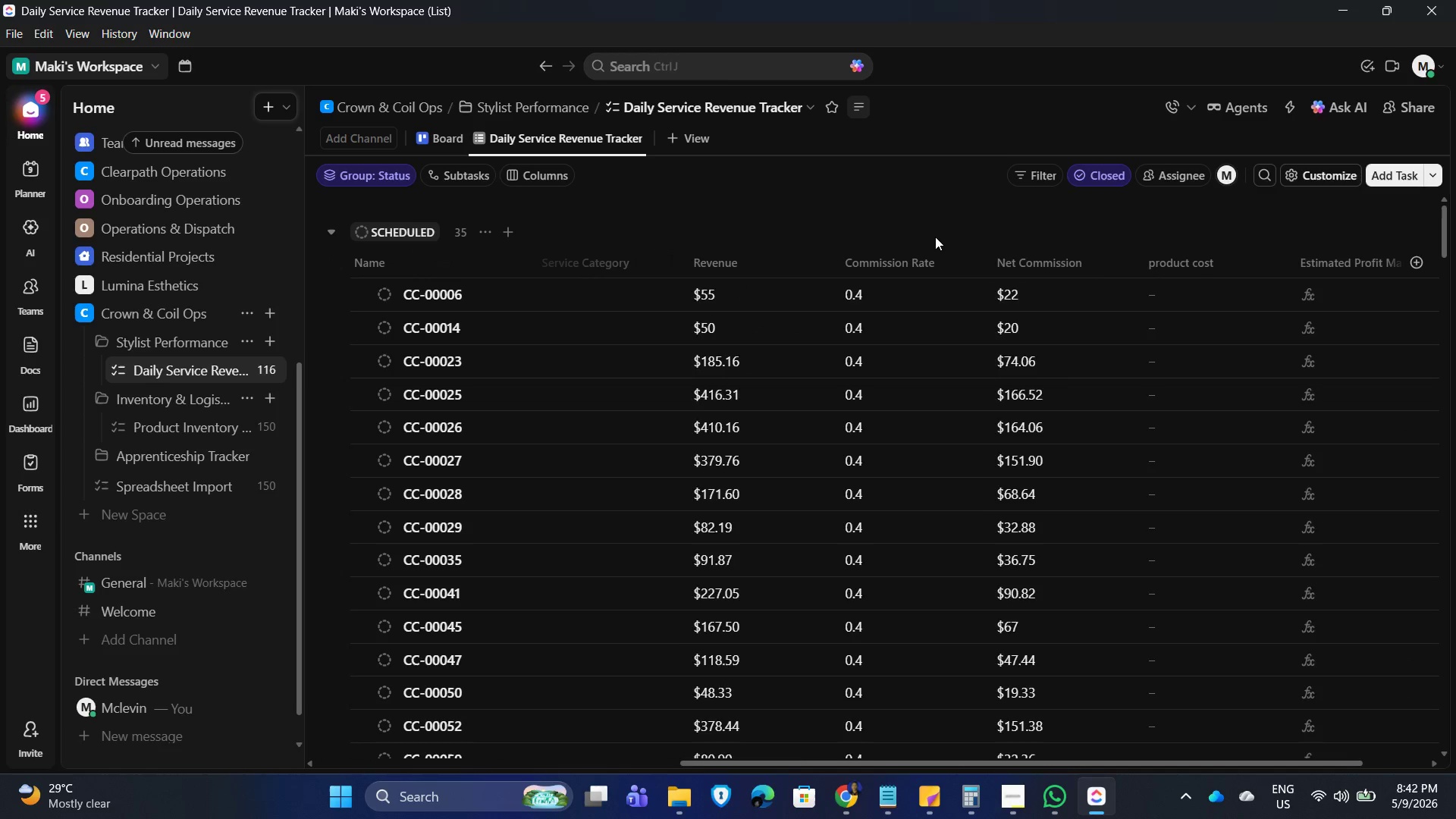 
key(ArrowRight)
 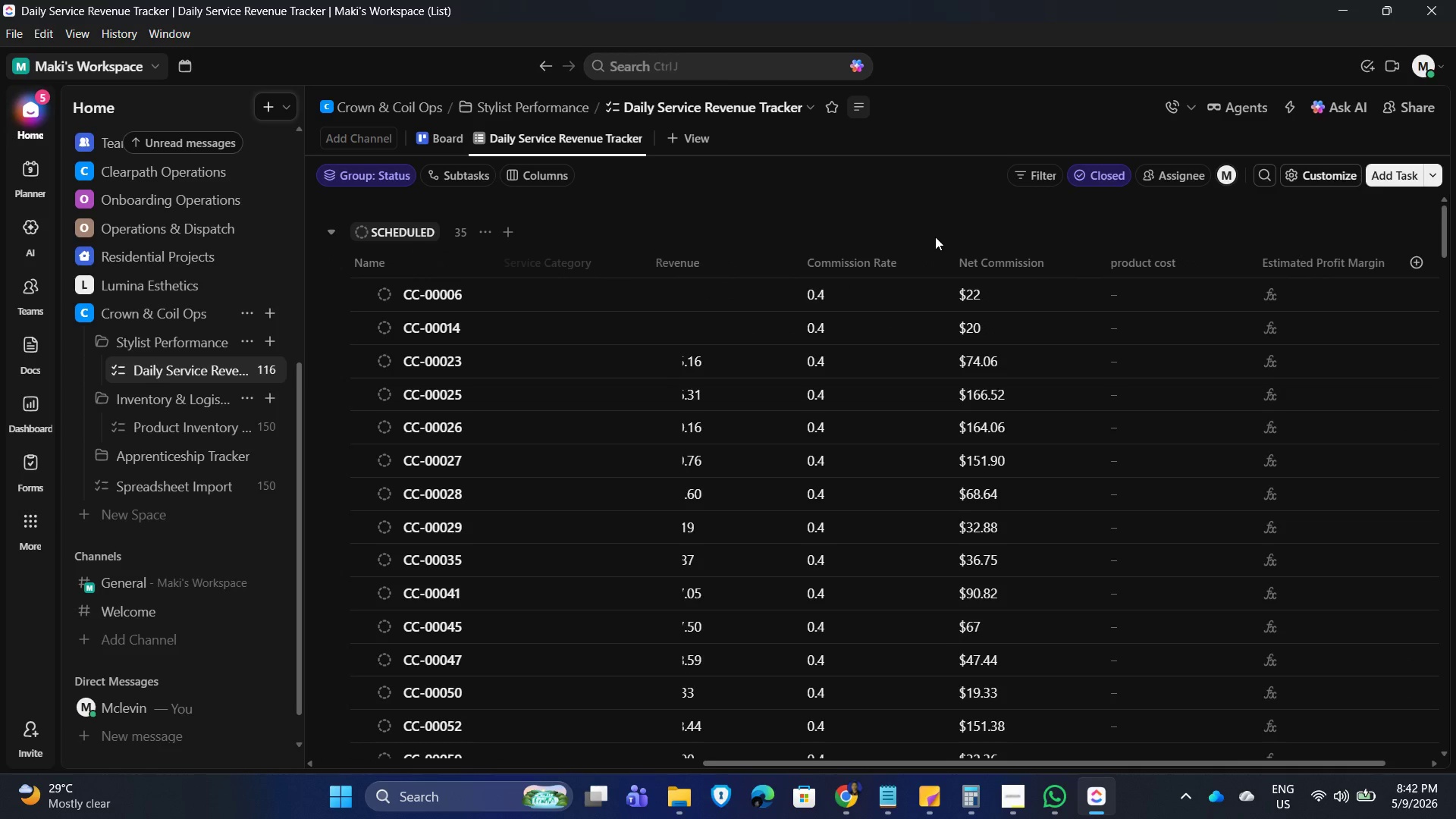 
key(ArrowRight)
 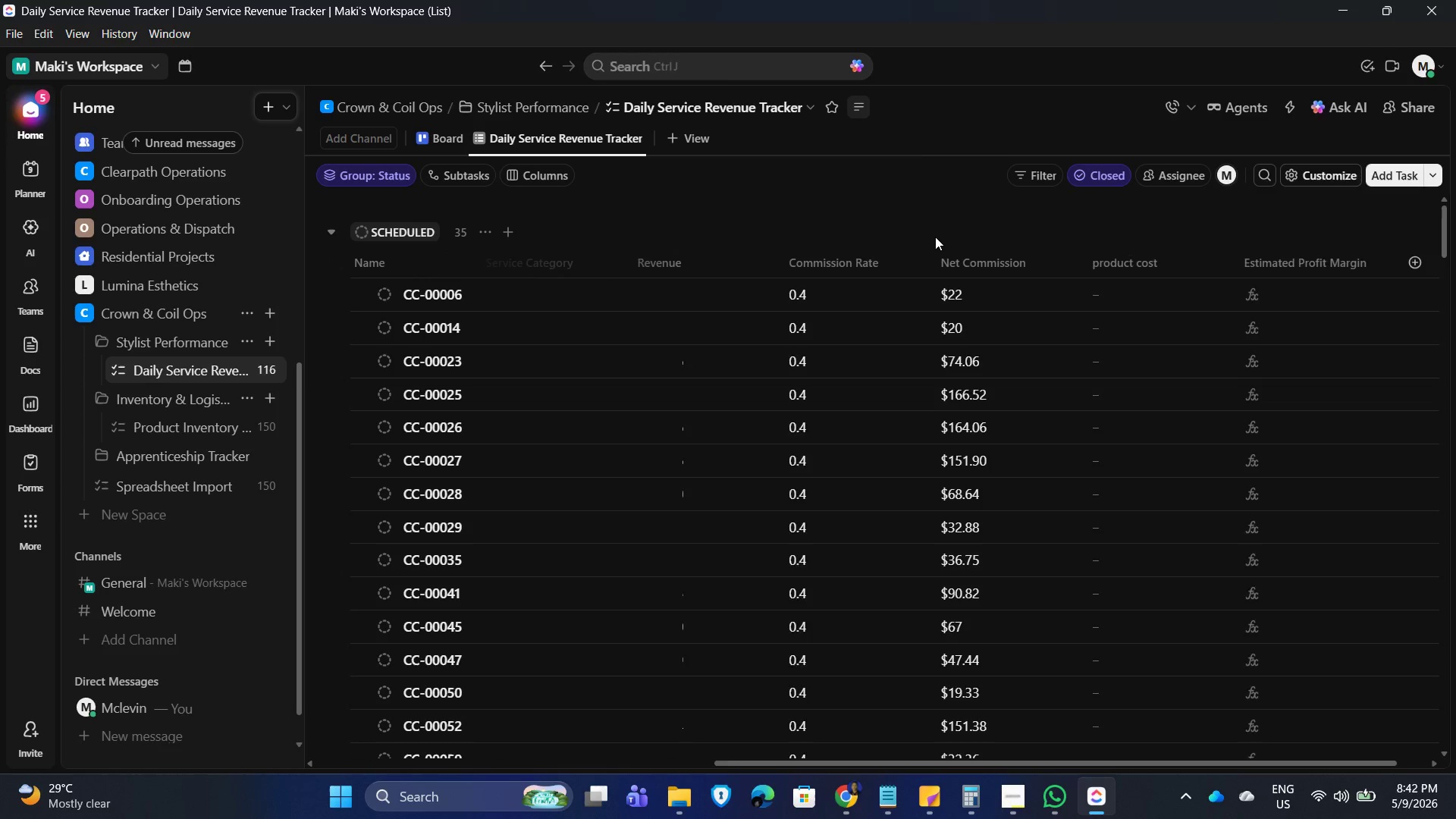 
key(ArrowRight)
 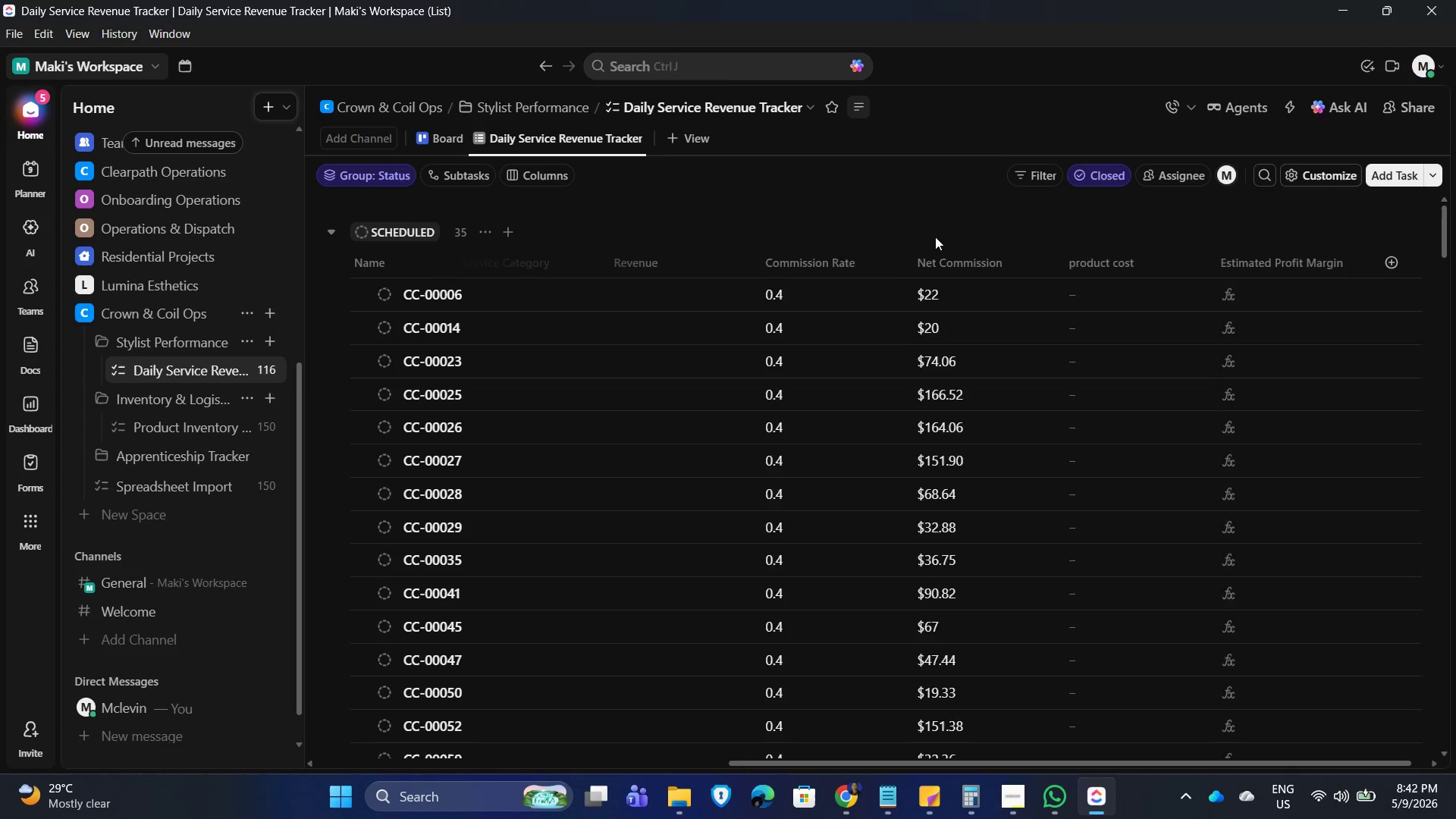 
key(ArrowRight)
 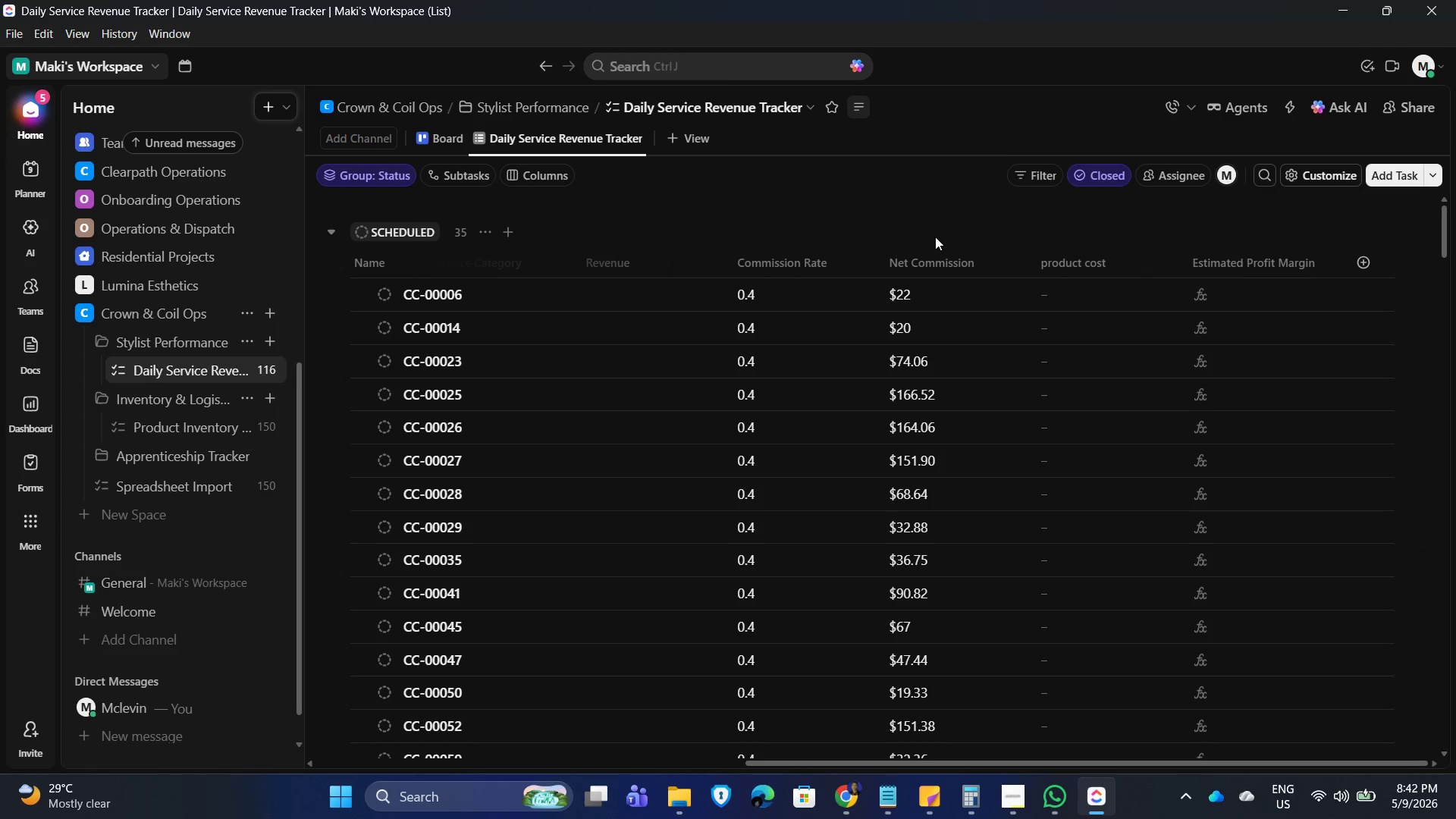 
key(ArrowRight)
 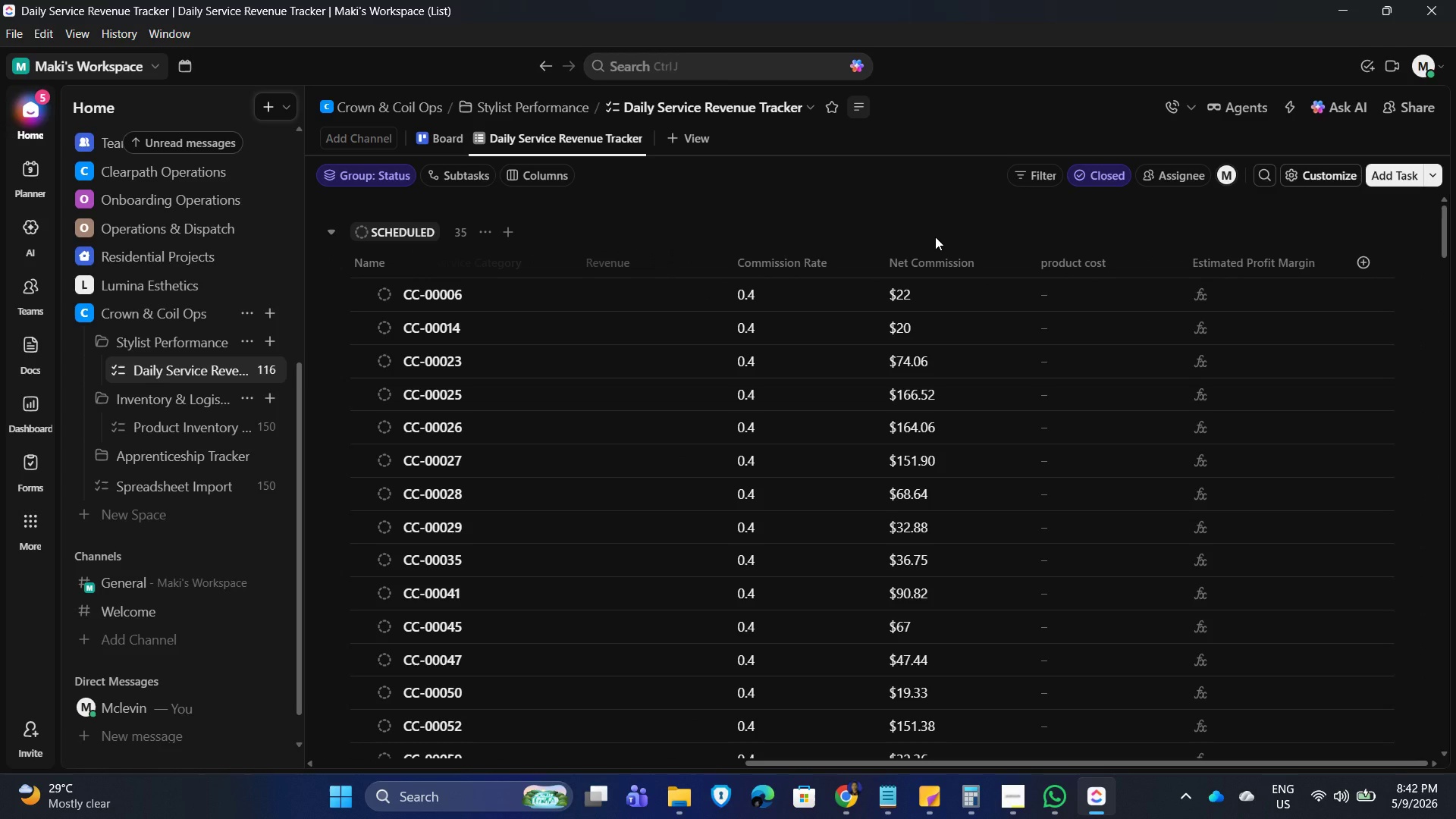 
key(ArrowRight)
 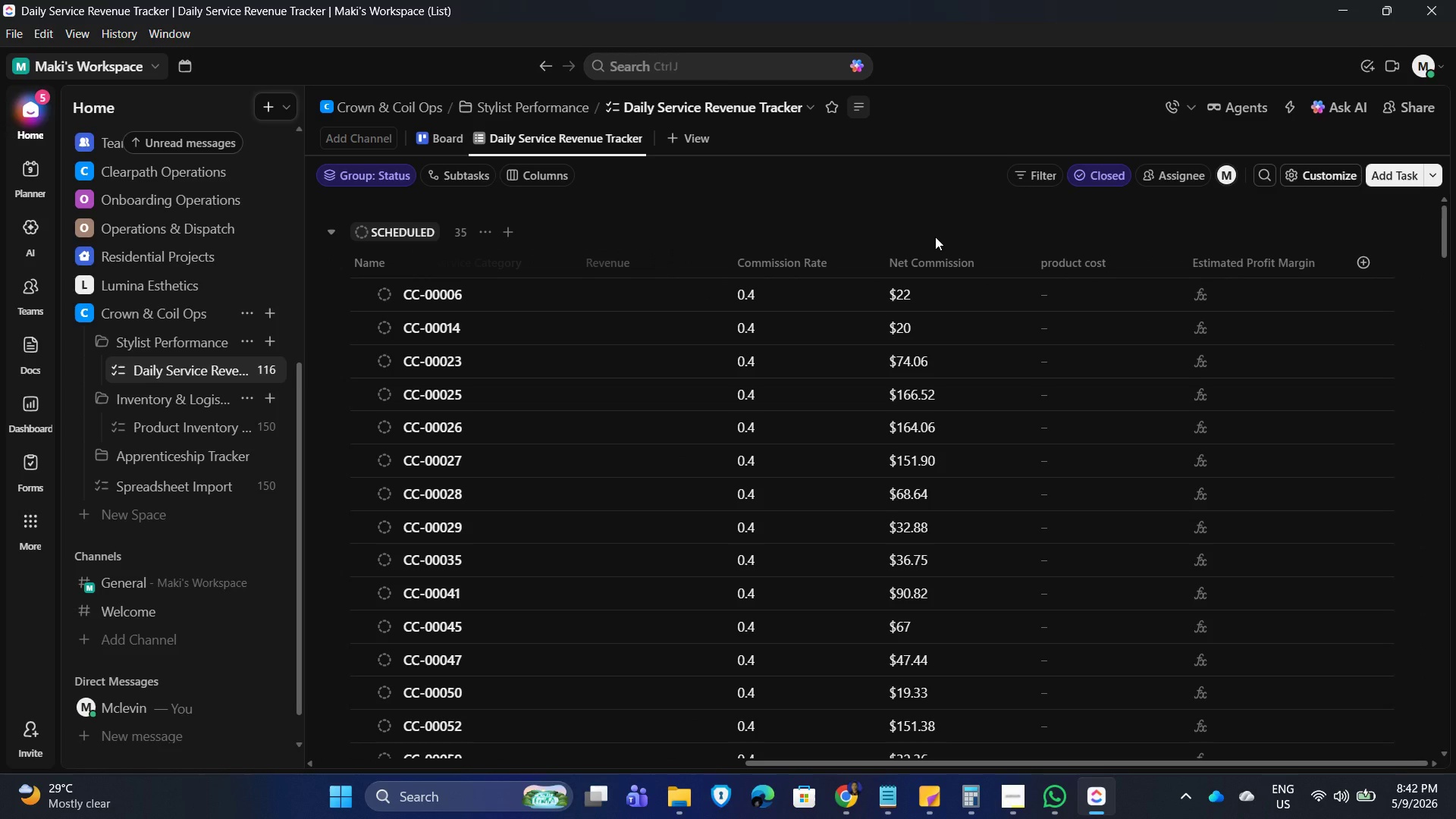 
key(ArrowRight)
 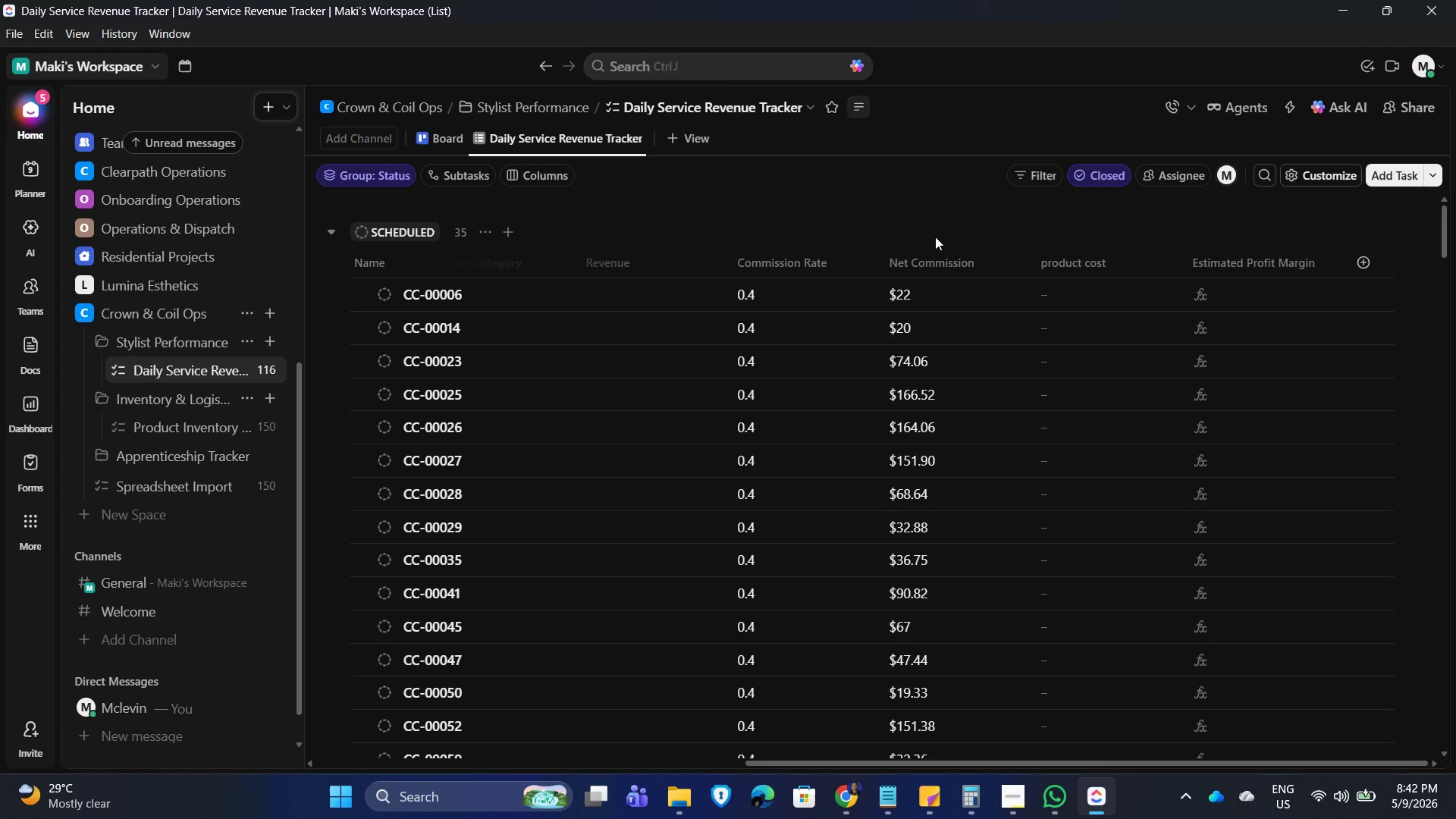 
key(ArrowRight)
 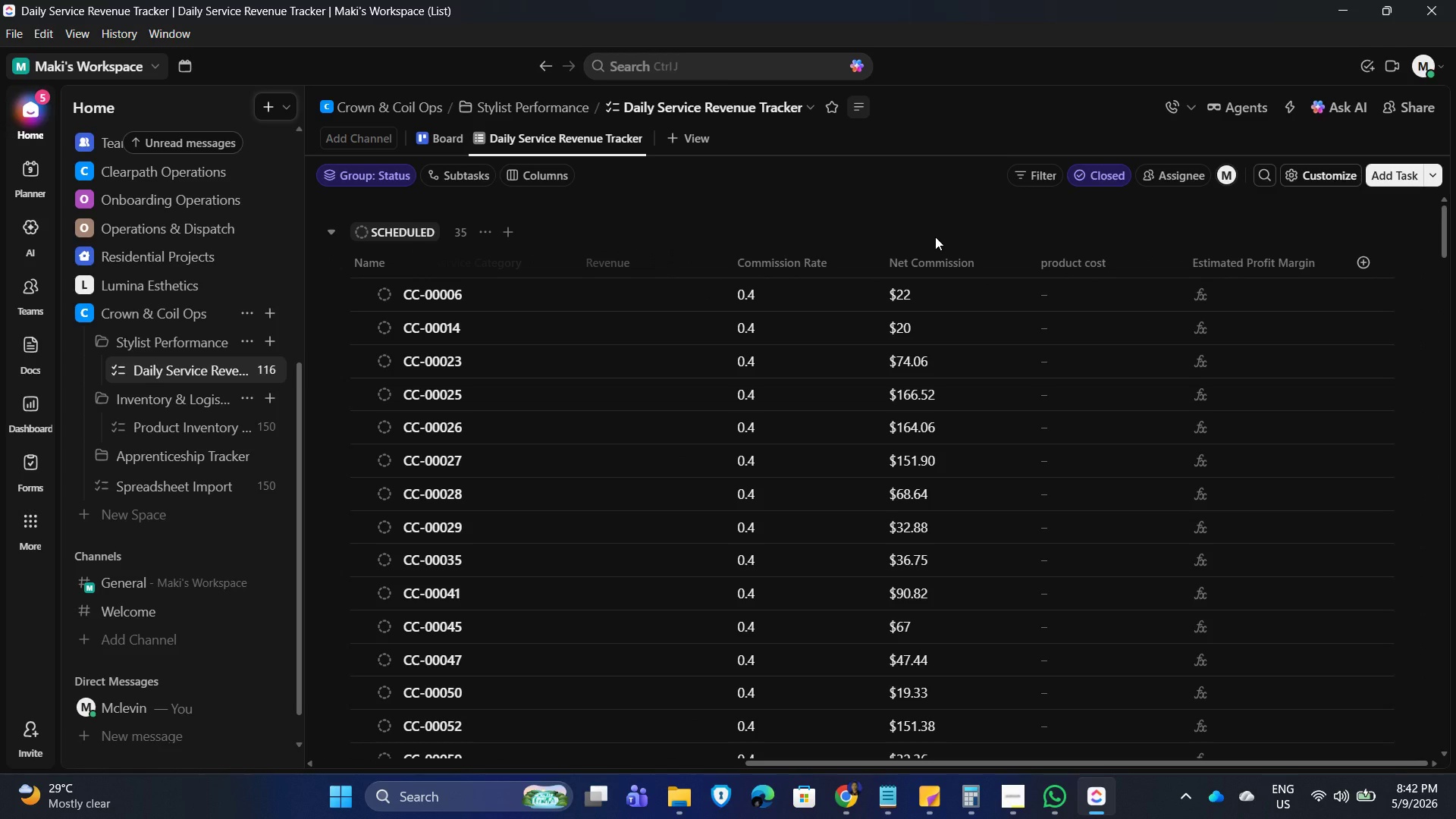 
key(ArrowRight)
 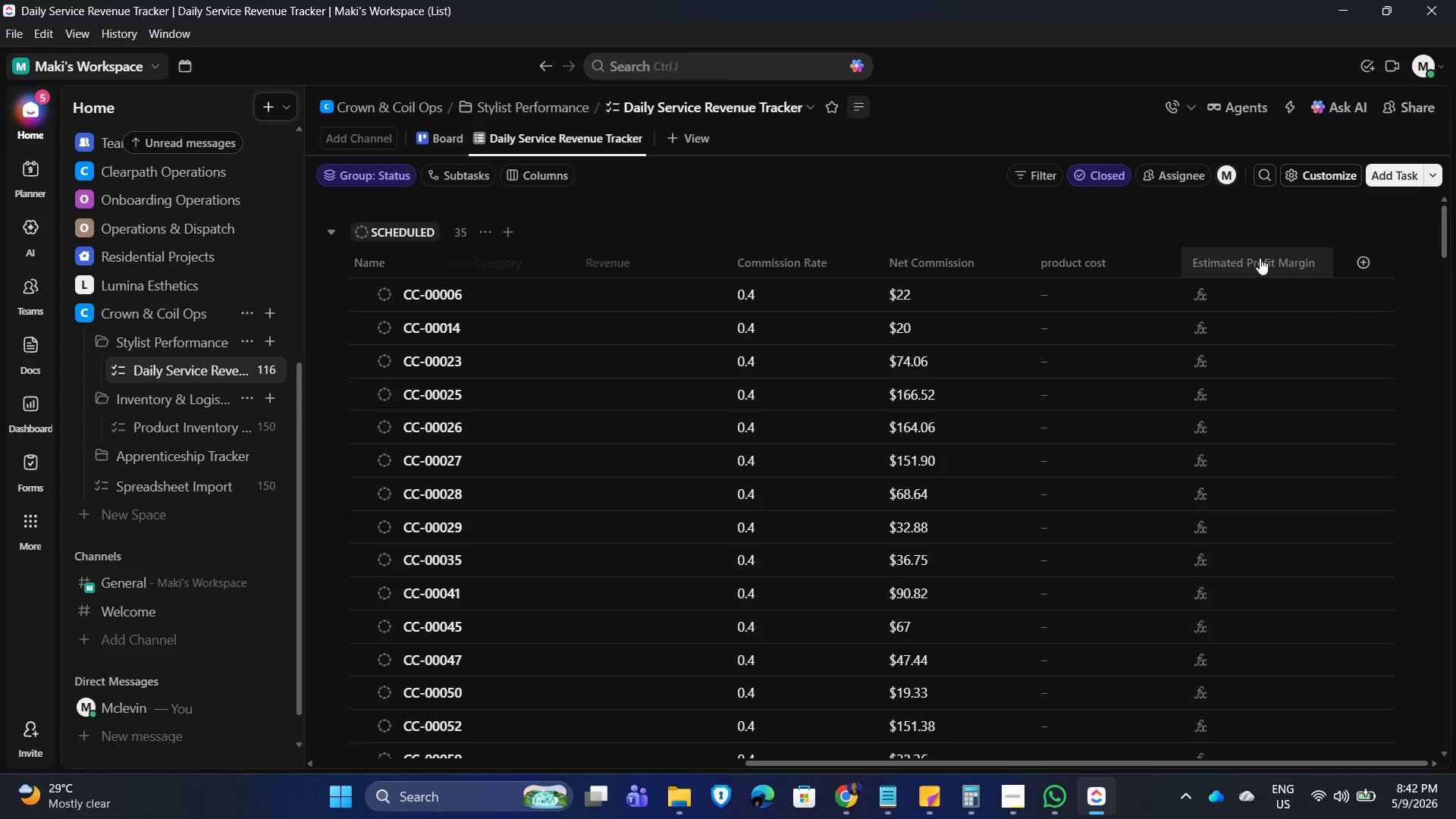 
mouse_move([1119, 260])
 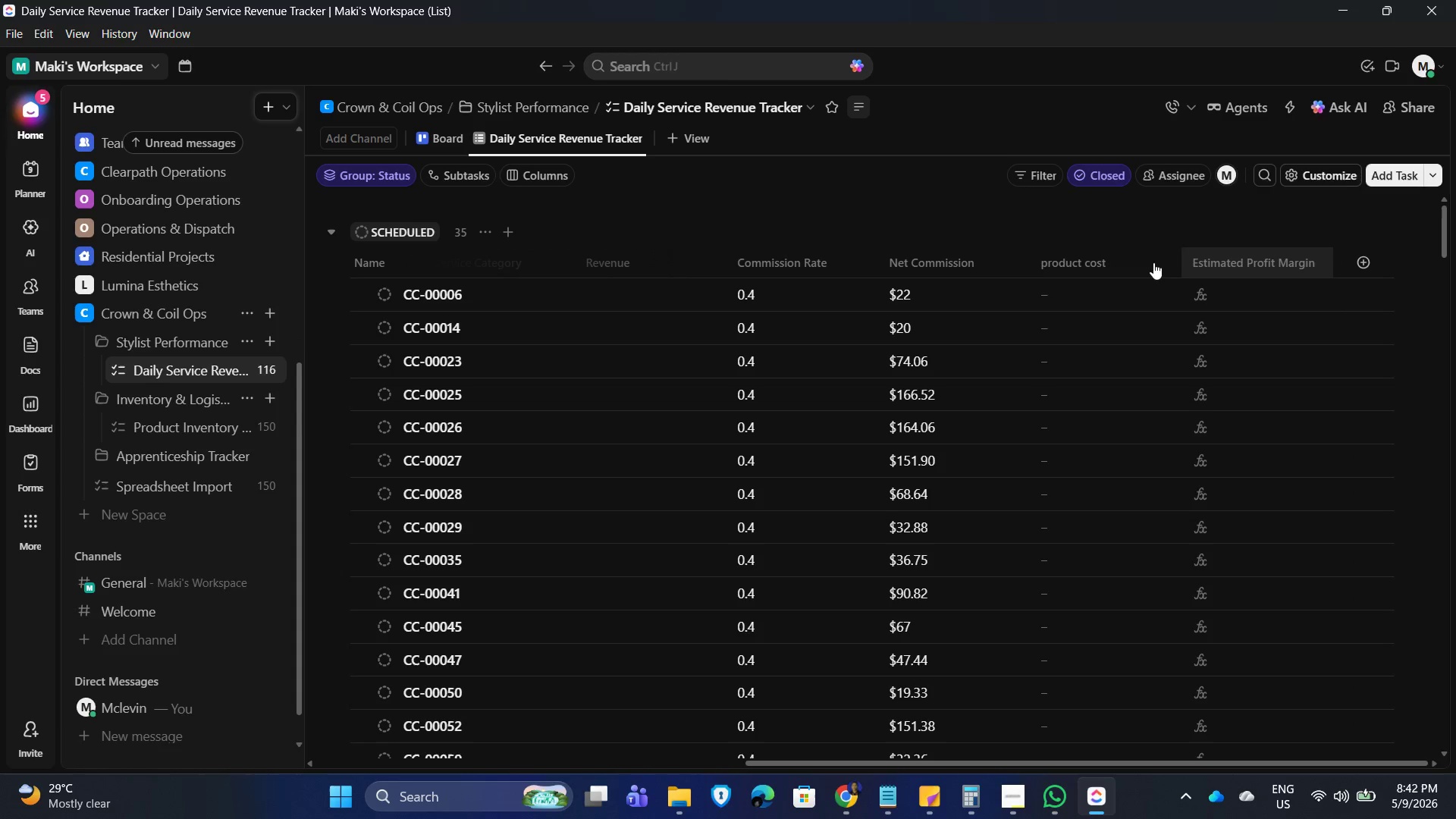 
mouse_move([1089, 264])
 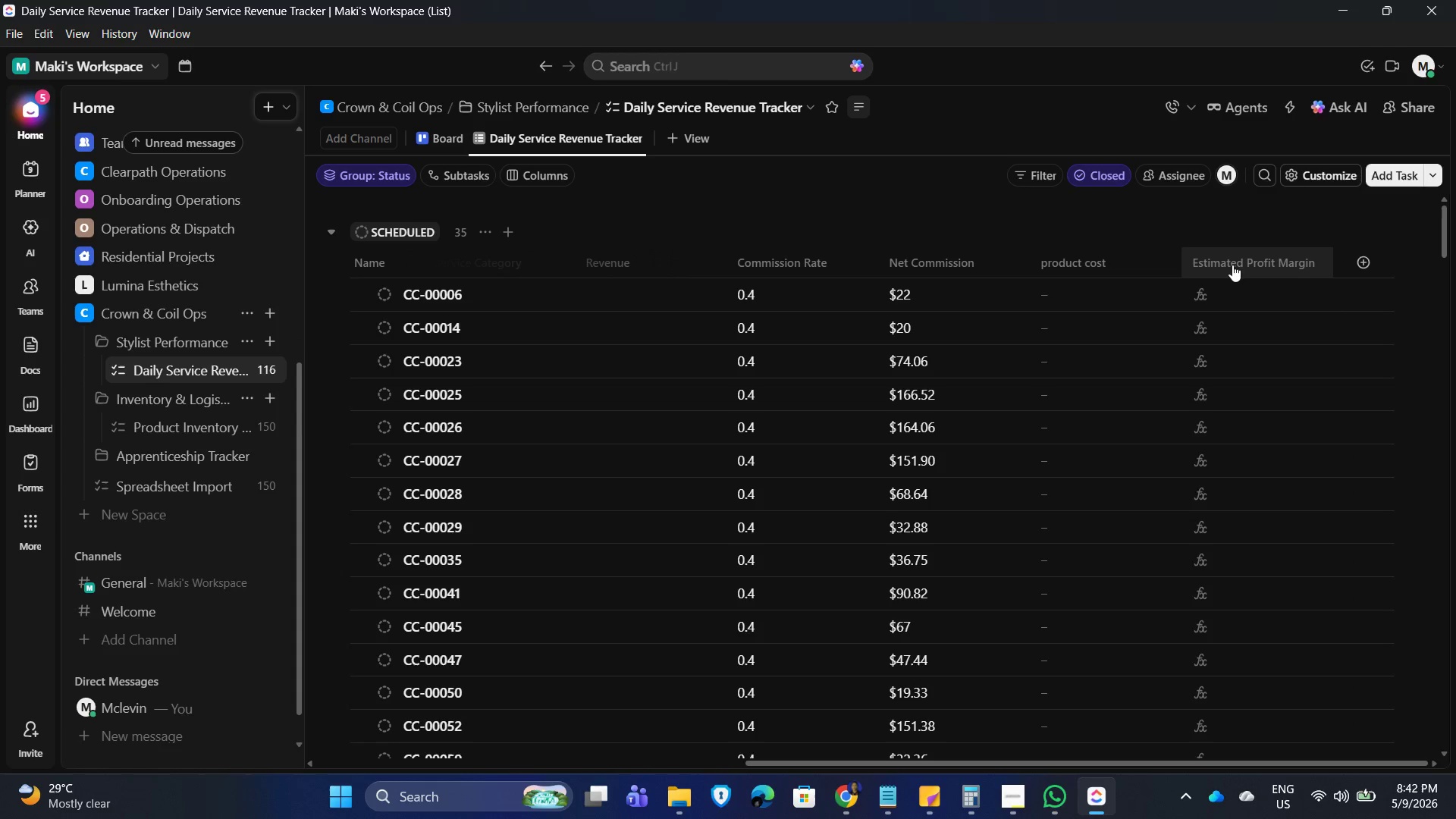 
left_click([1232, 265])
 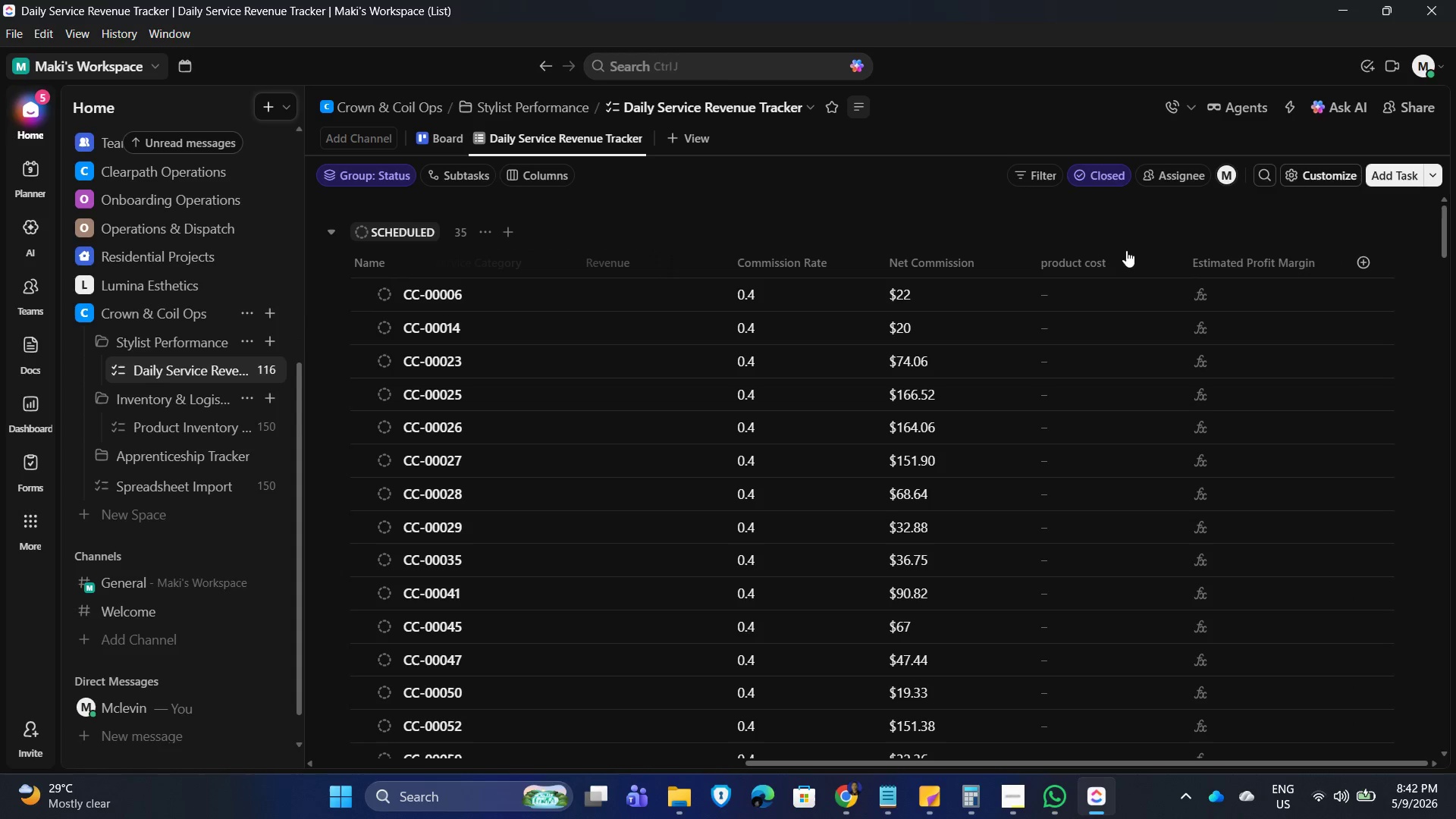 
left_click([1222, 287])
 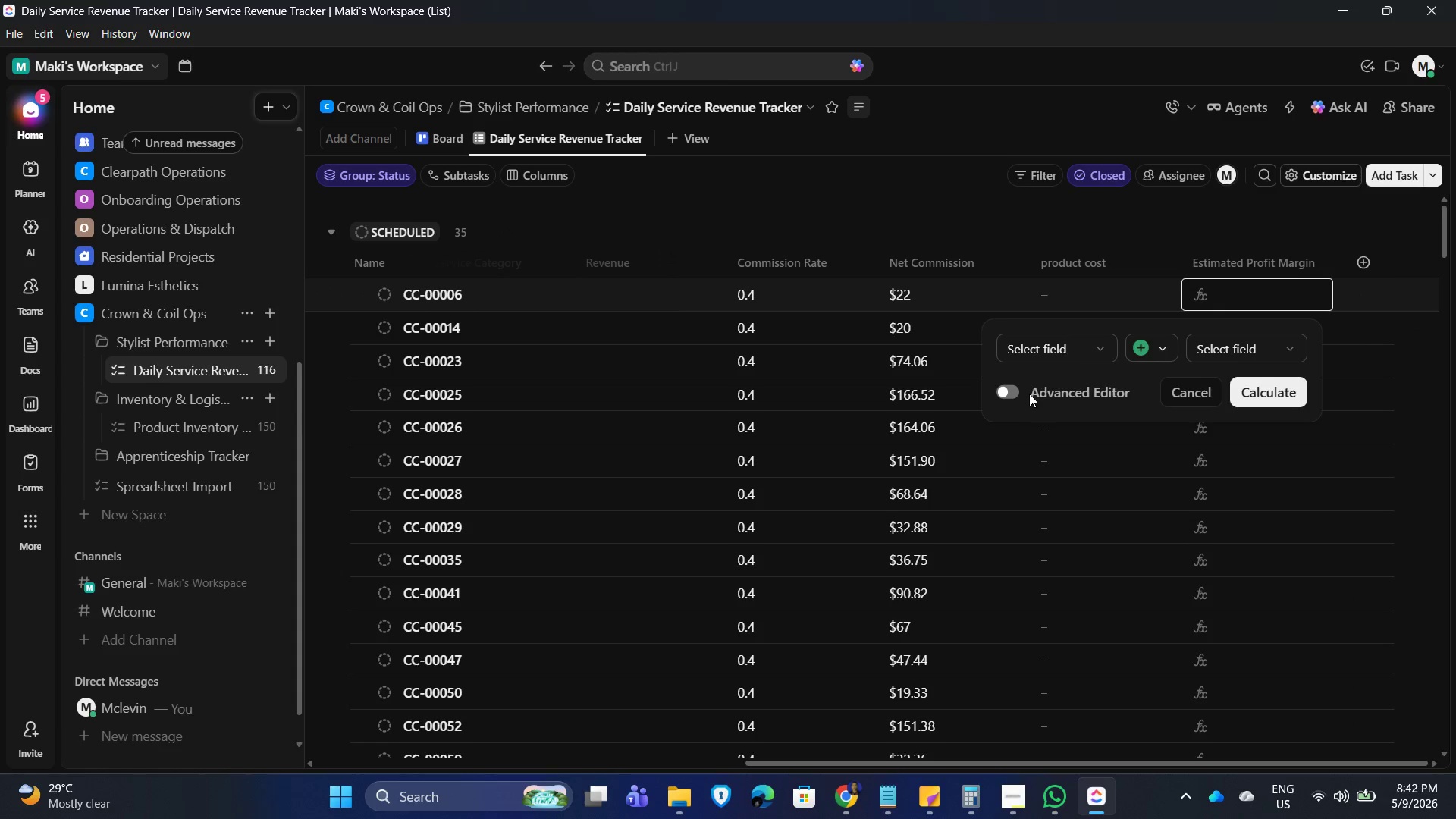 
left_click([1098, 349])
 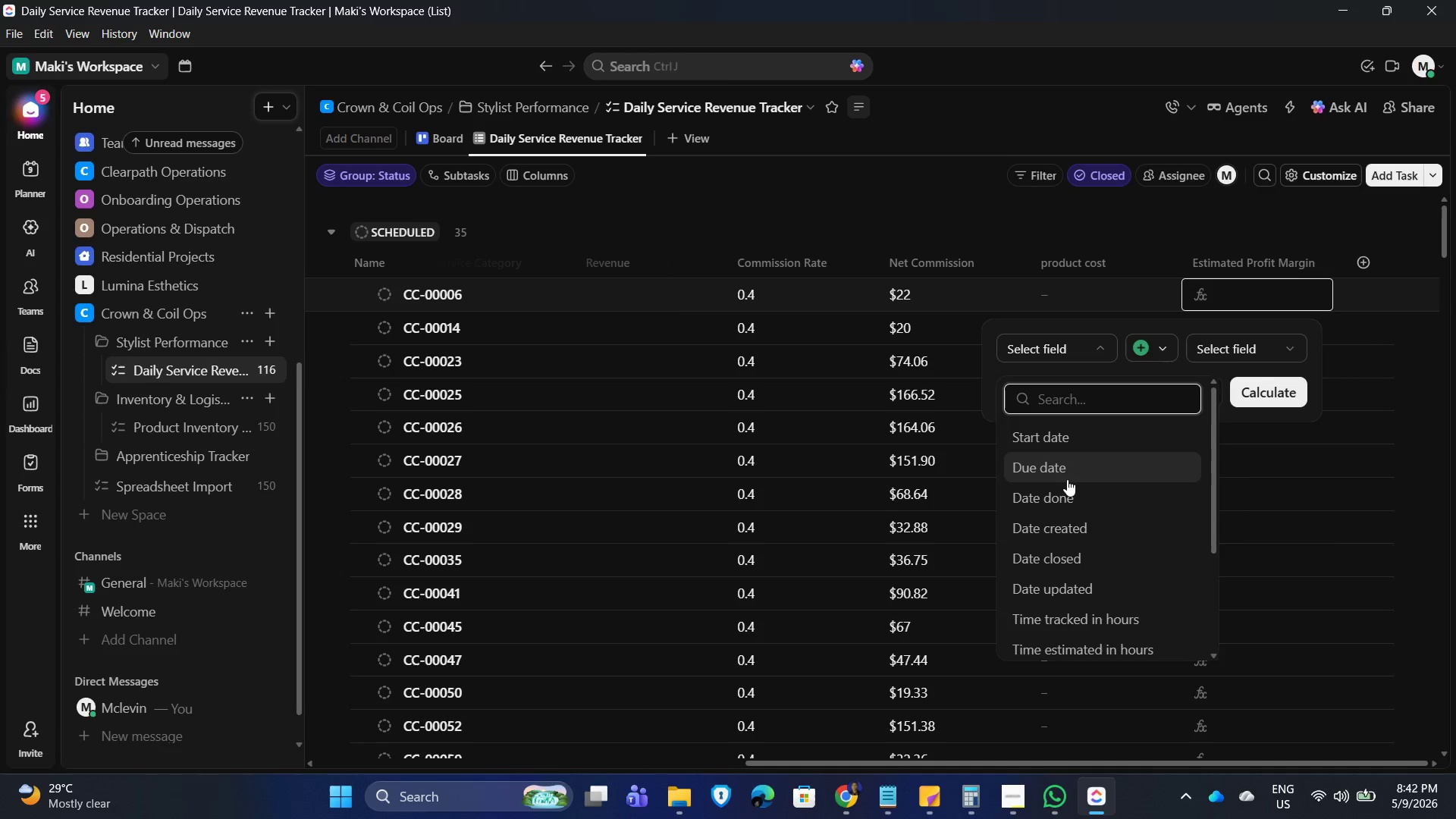 
scroll: coordinate [1074, 597], scroll_direction: down, amount: 4.0
 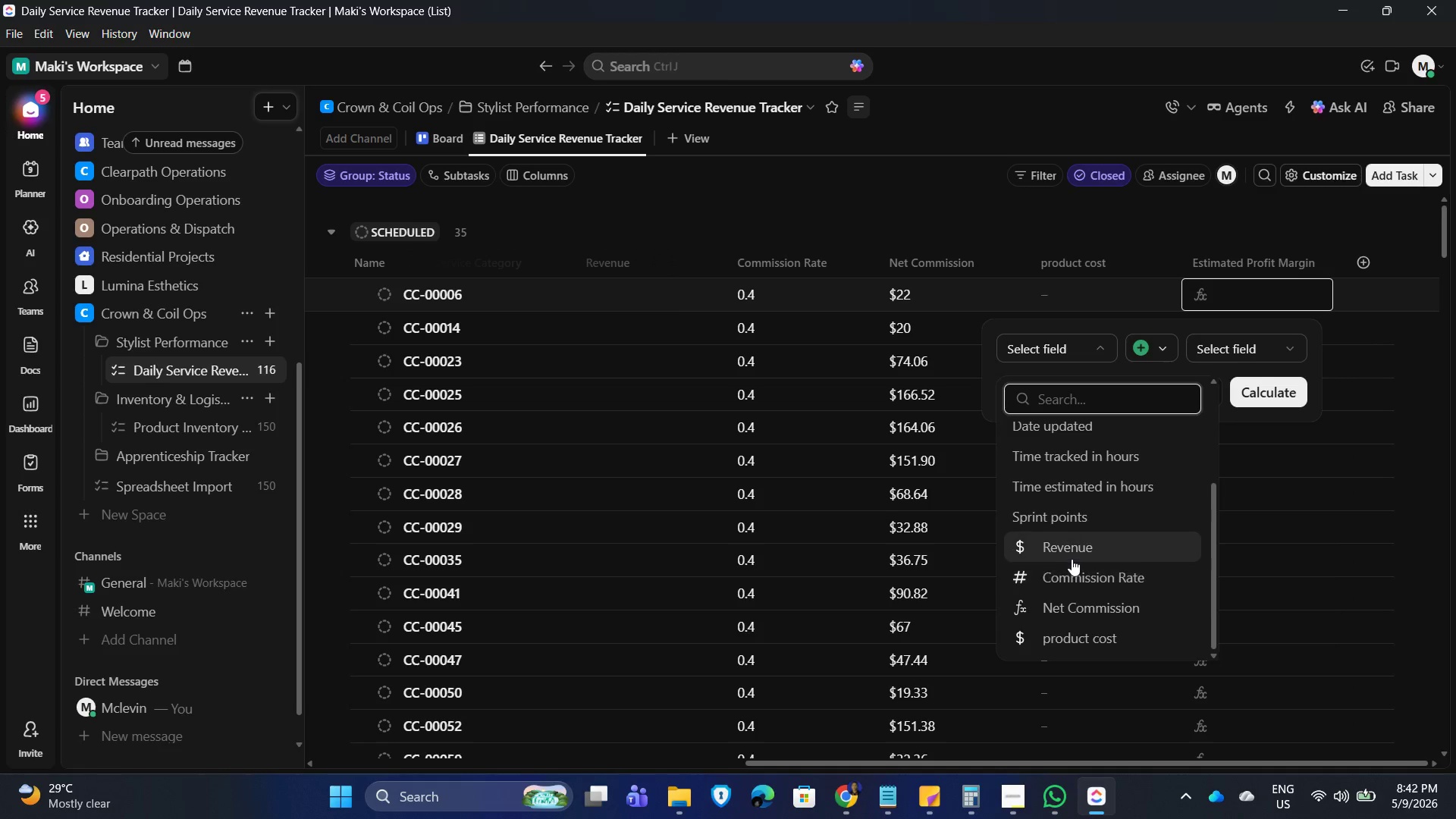 
left_click([1072, 556])
 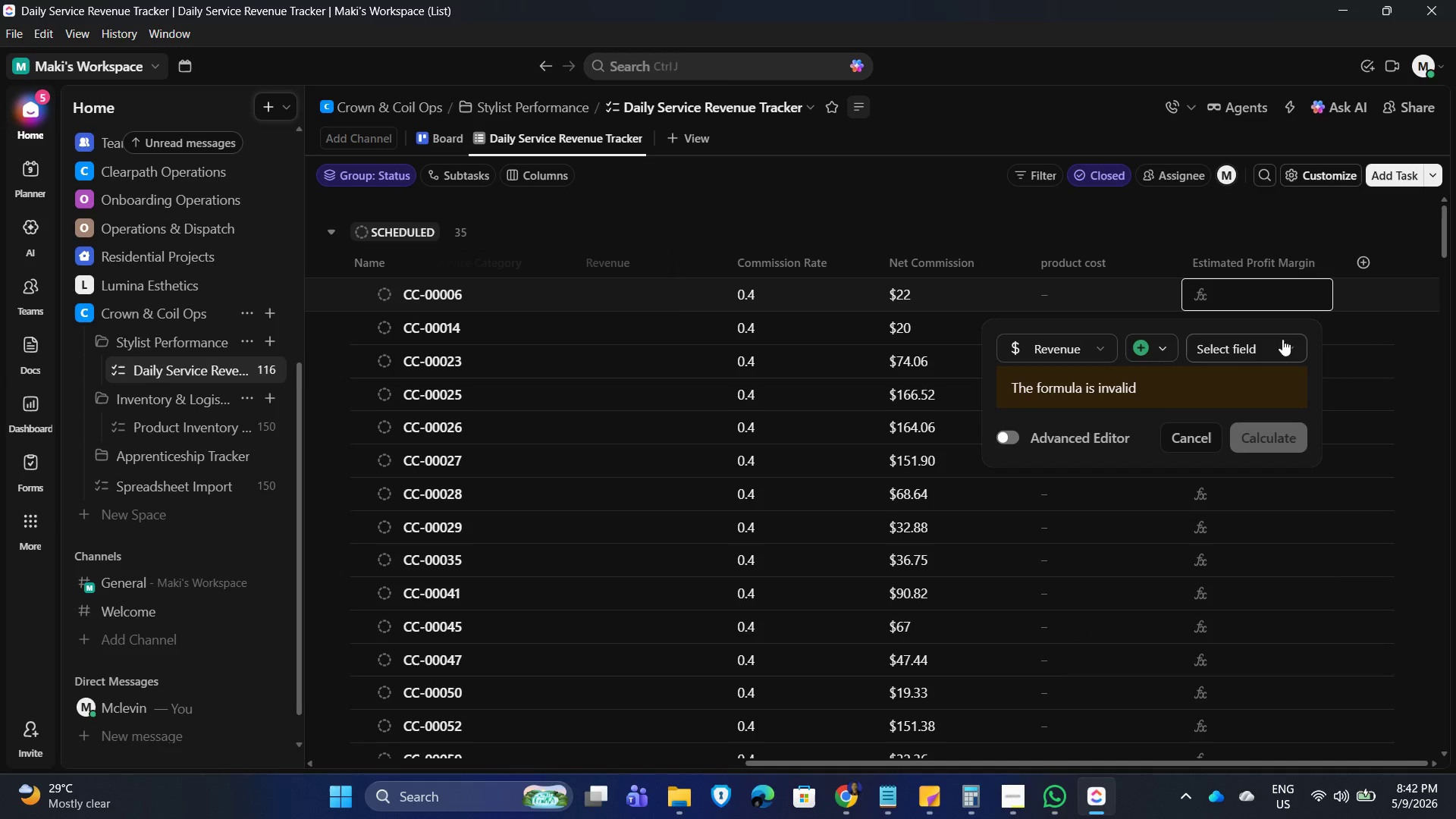 
left_click([1144, 337])
 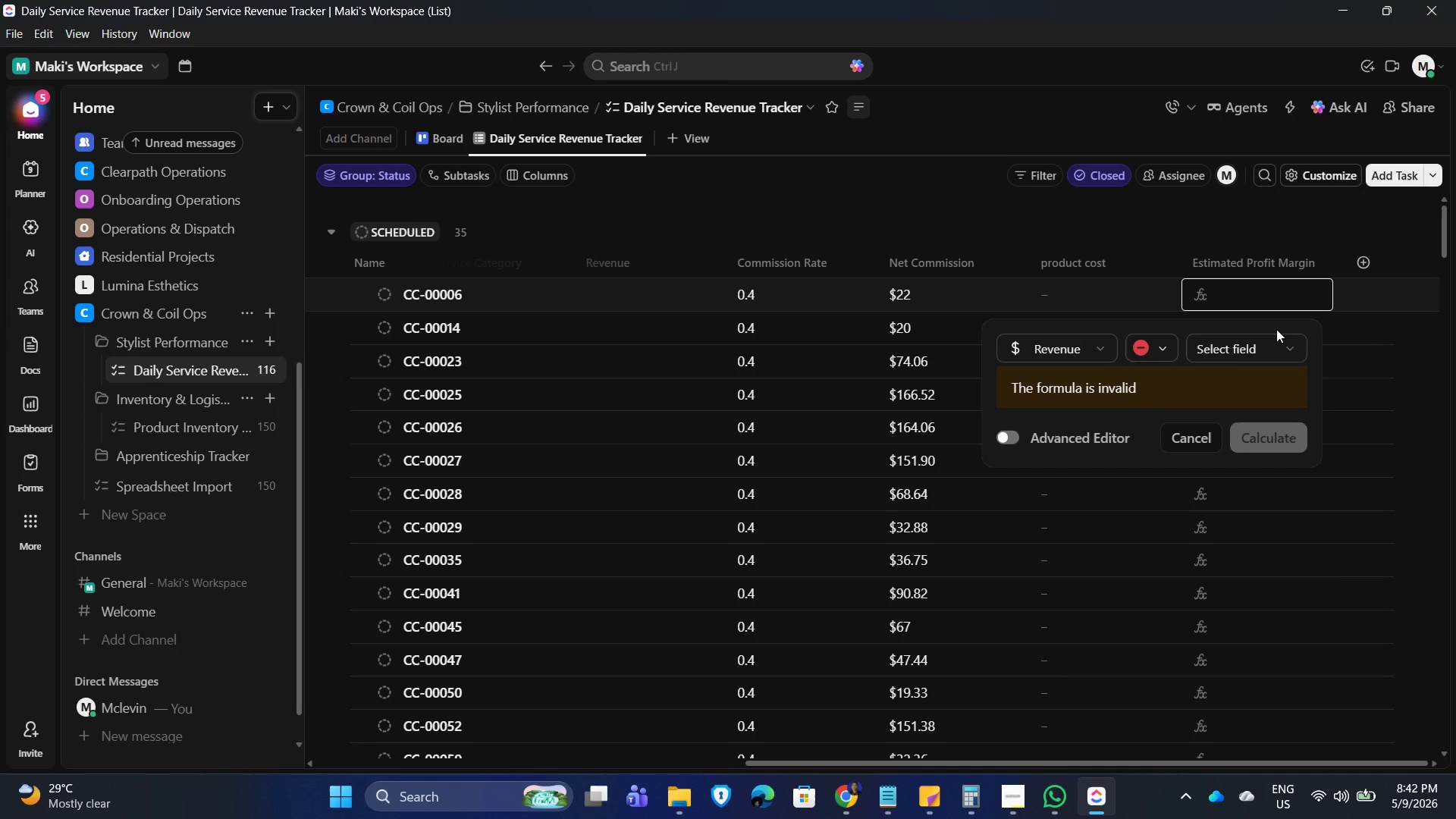 
double_click([1257, 347])
 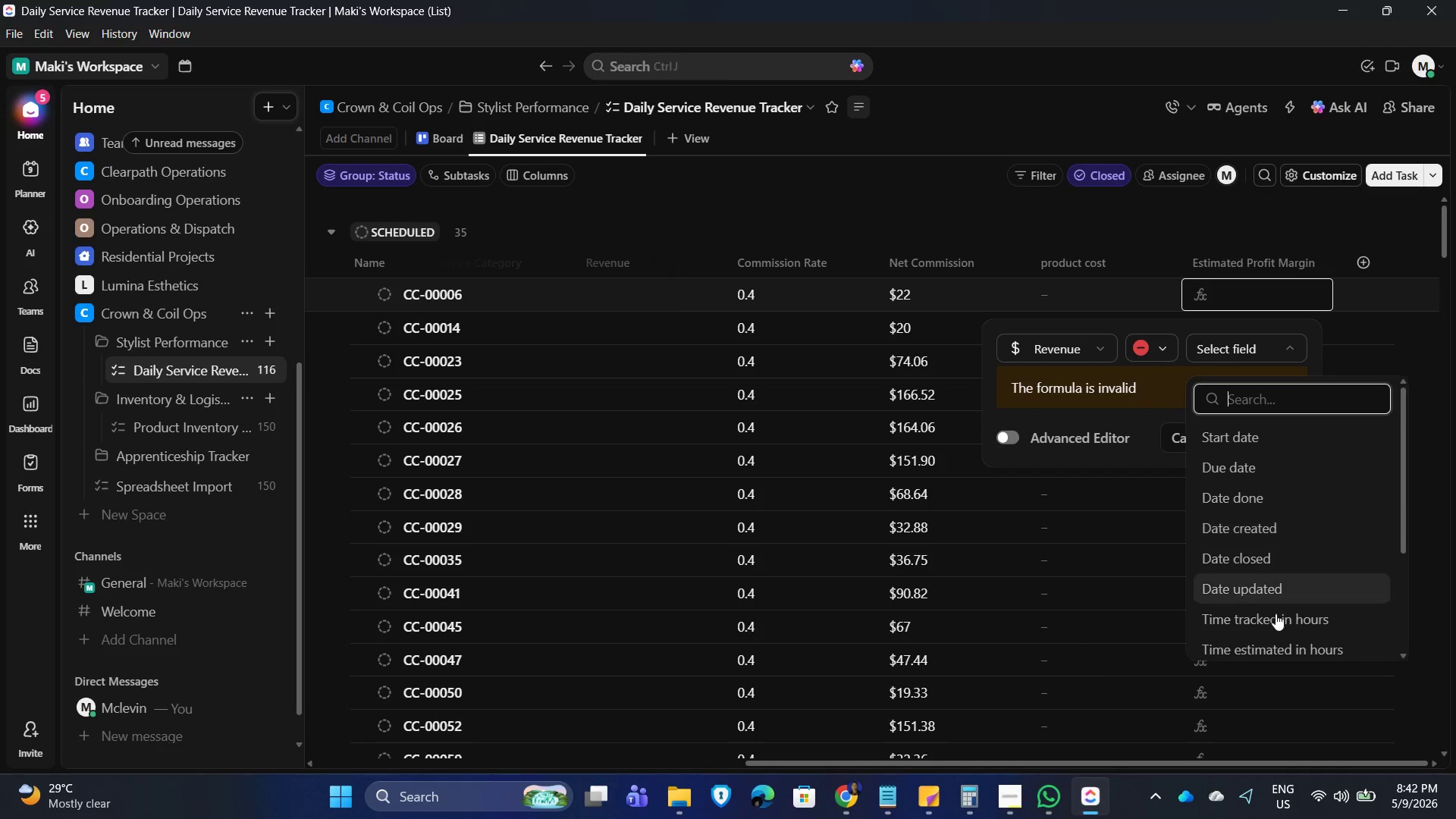 
scroll: coordinate [1291, 612], scroll_direction: down, amount: 4.0
 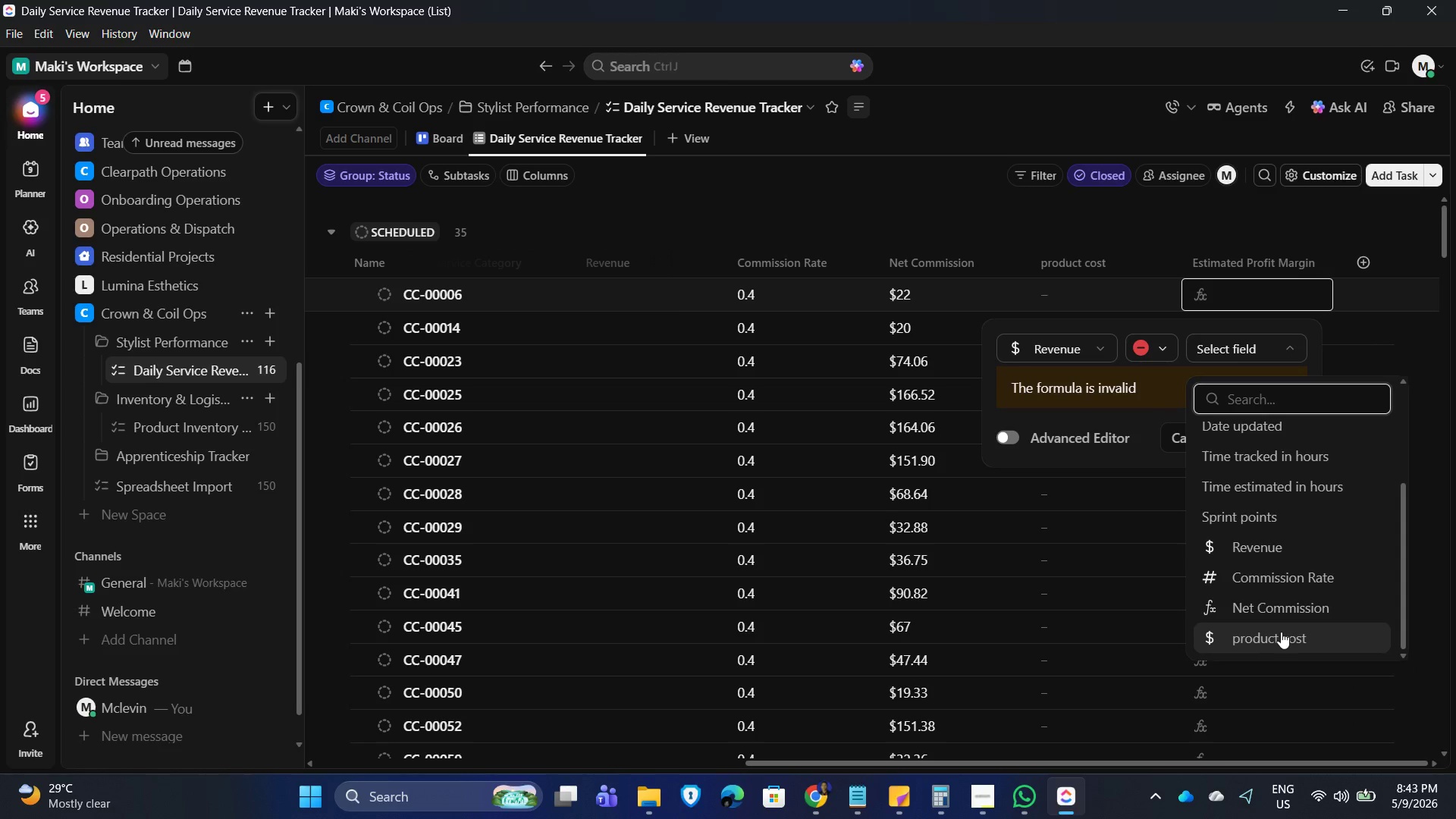 
wait(6.87)
 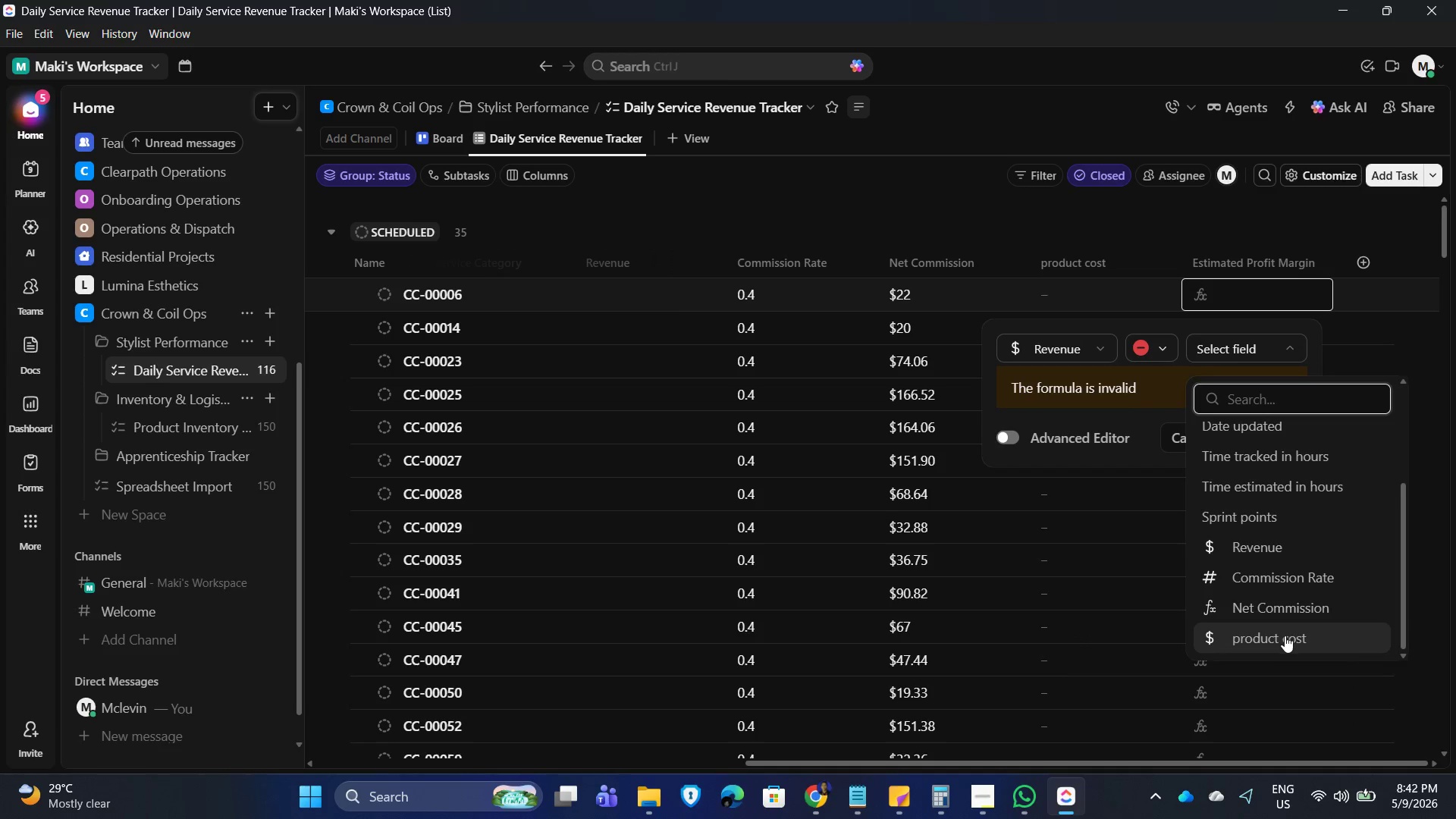 
left_click([1278, 639])
 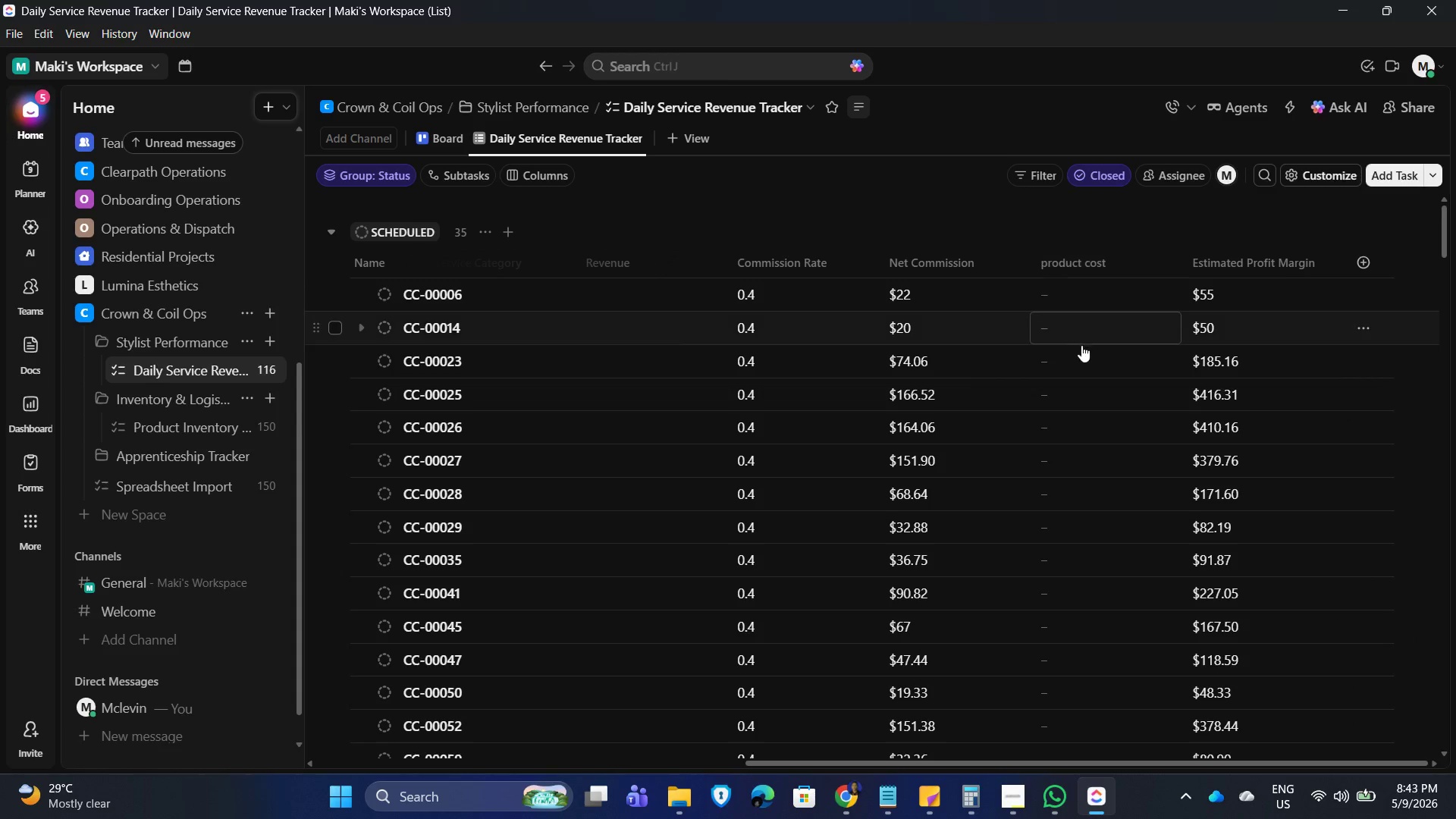 
wait(7.03)
 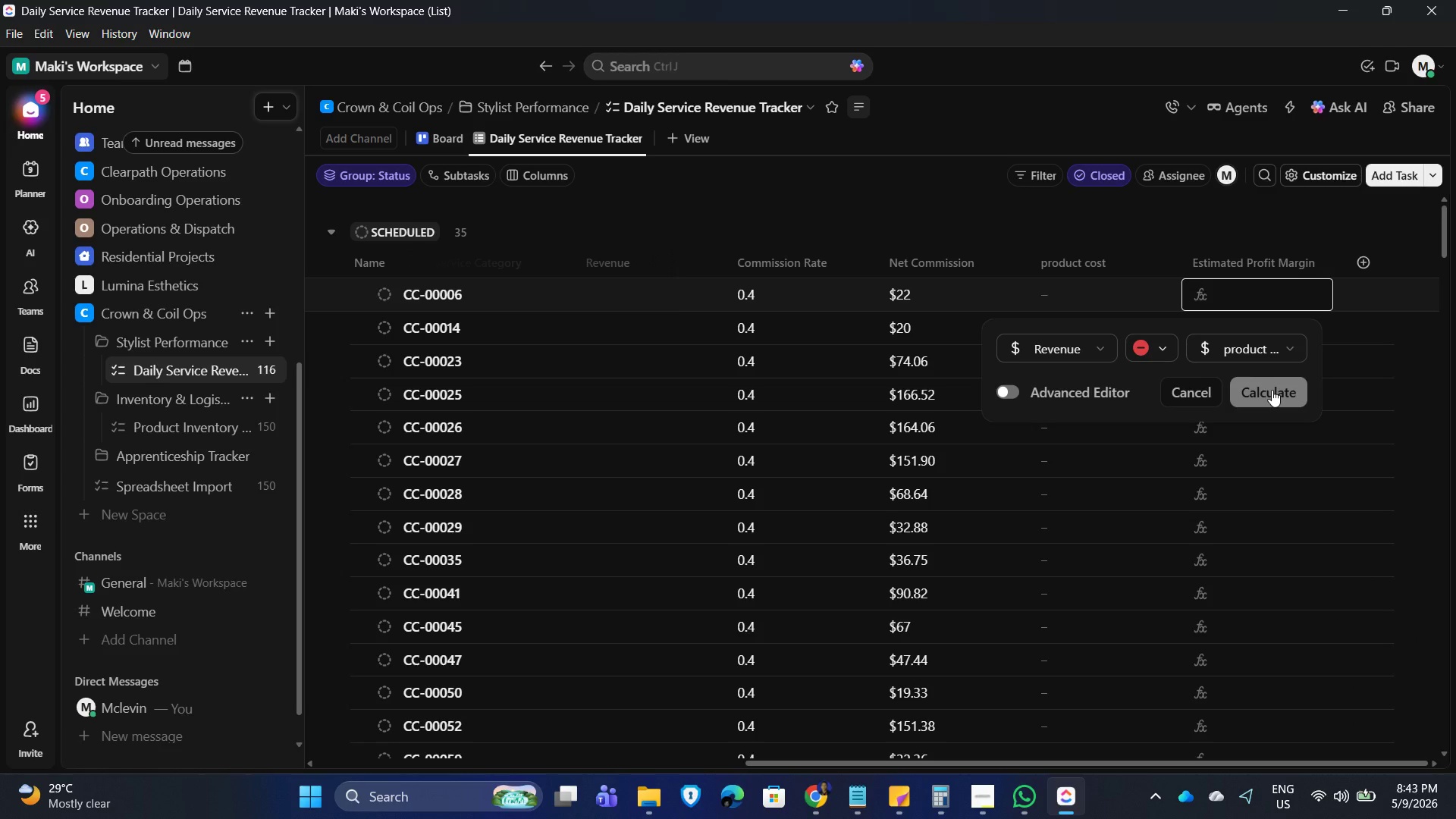 
left_click([909, 204])
 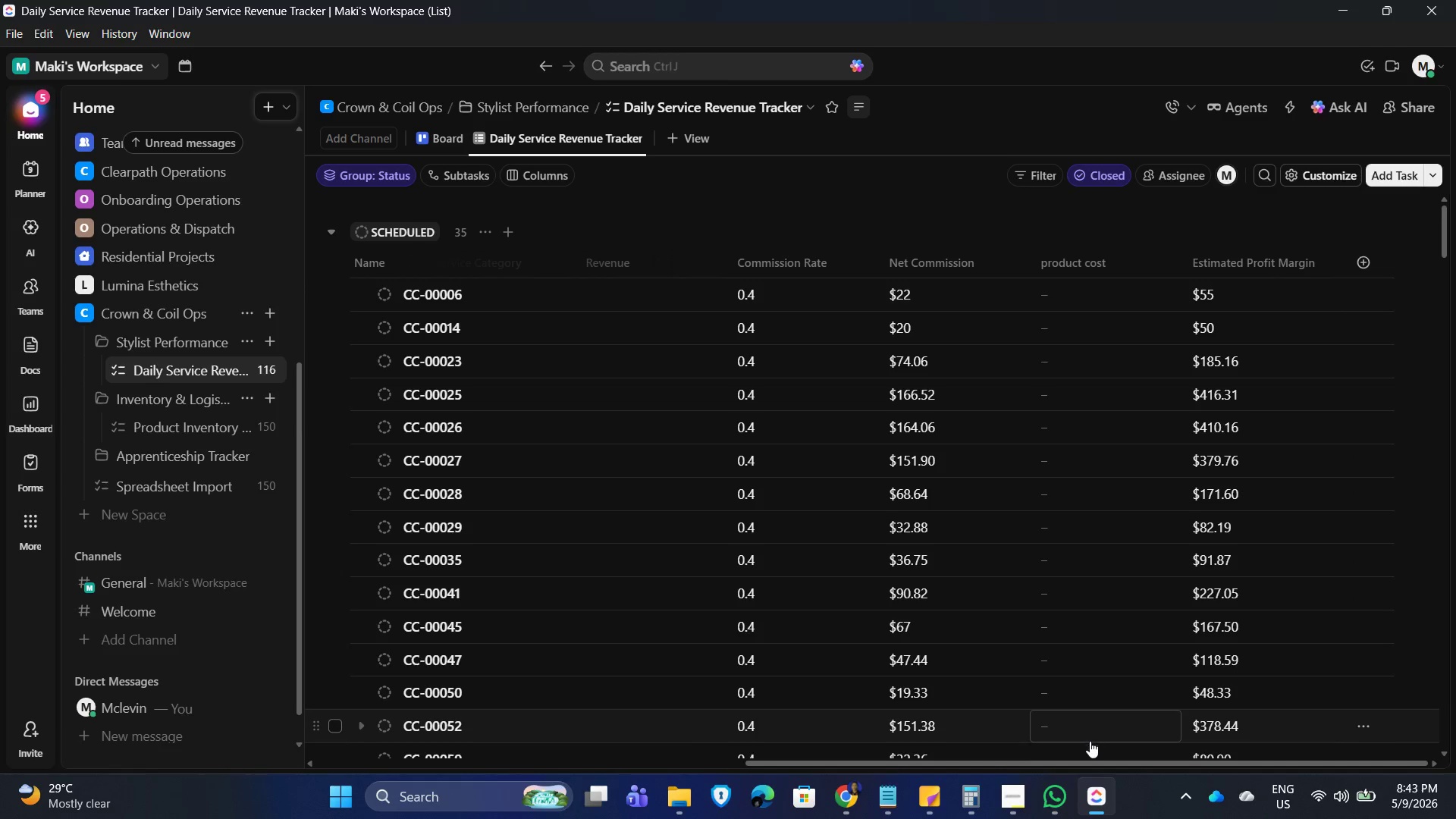 
left_click_drag(start_coordinate=[1131, 762], to_coordinate=[1146, 788])
 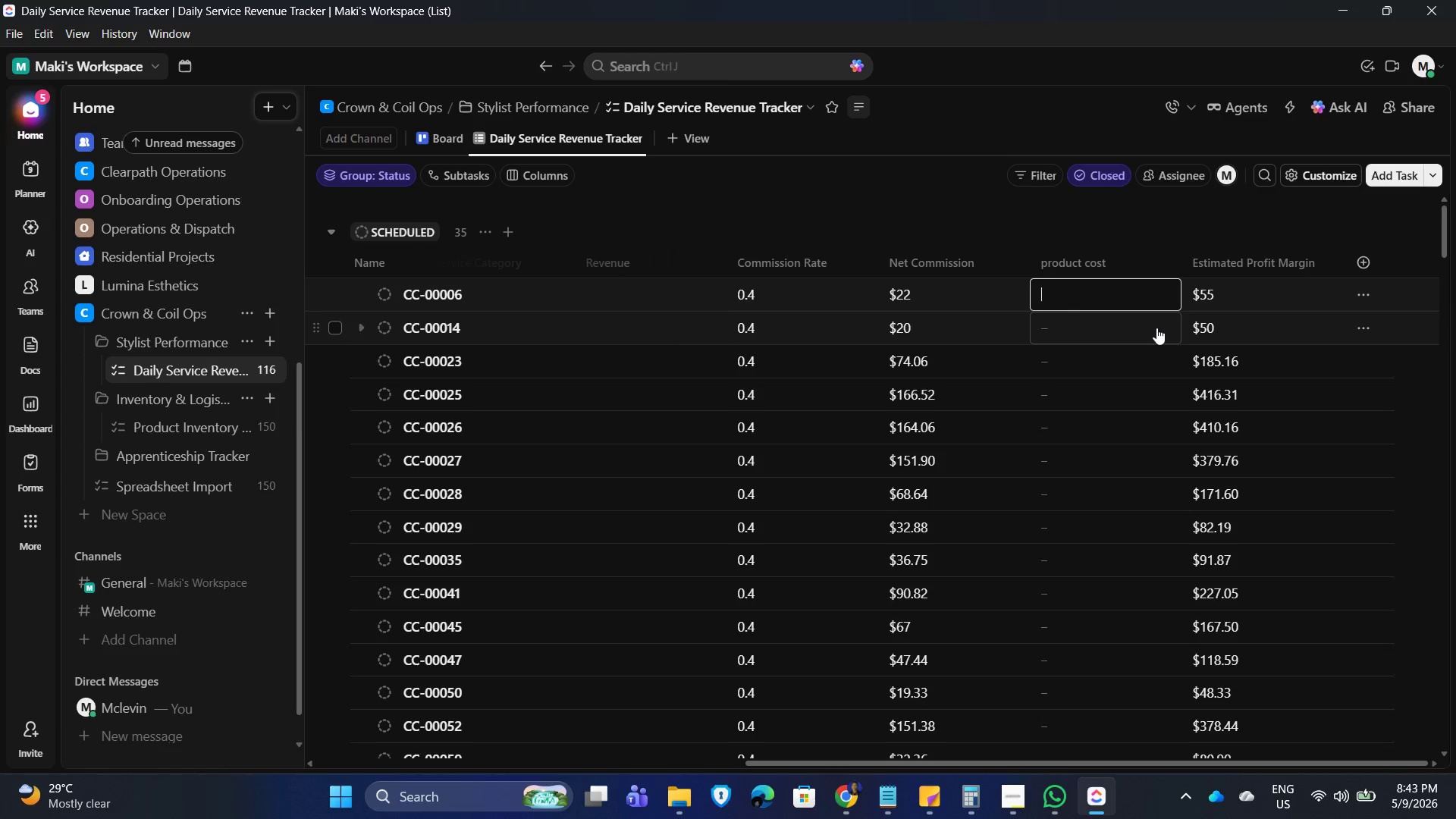 
key(Numpad1)
 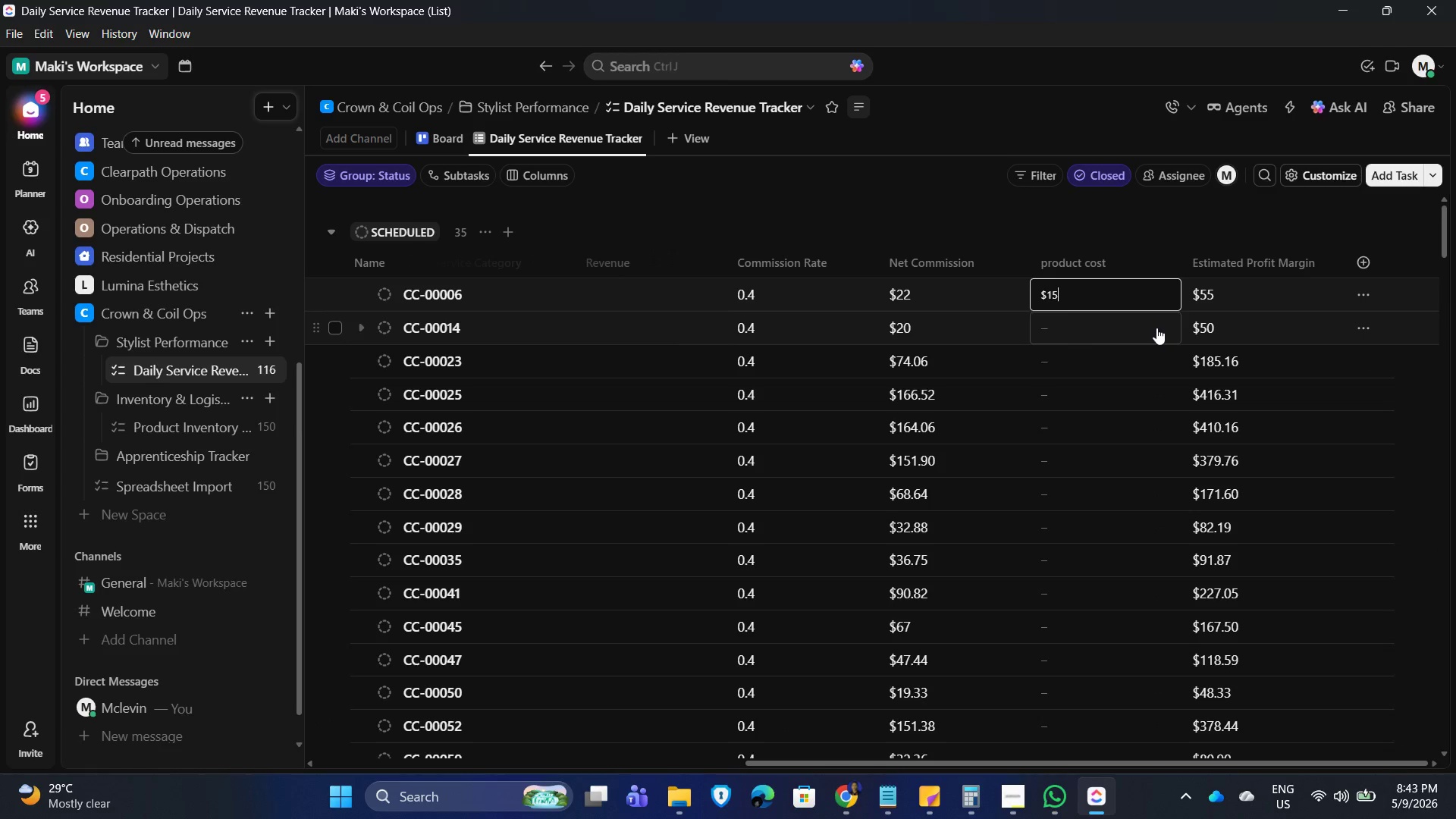 
key(Numpad5)
 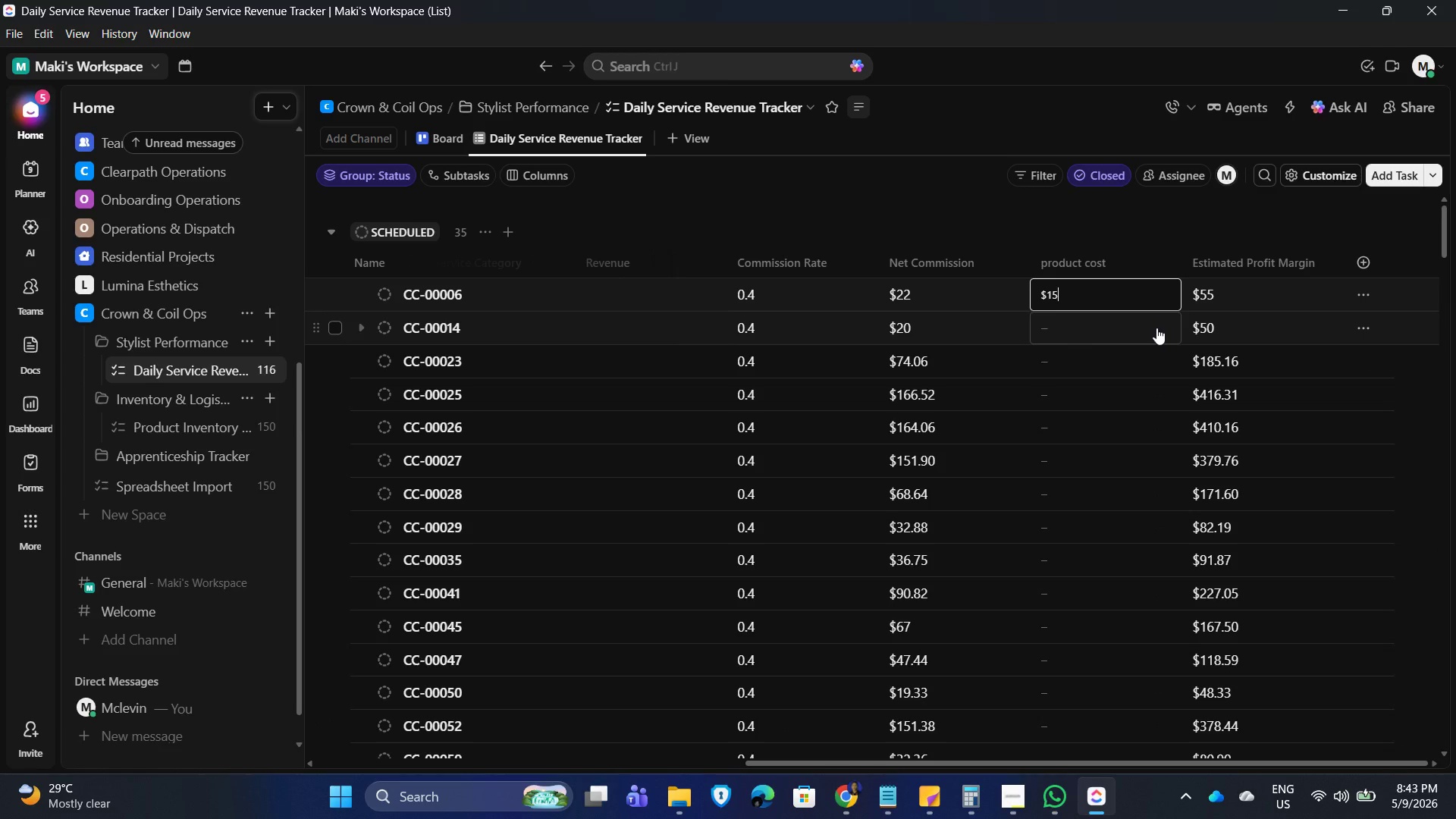 
key(NumpadEnter)
 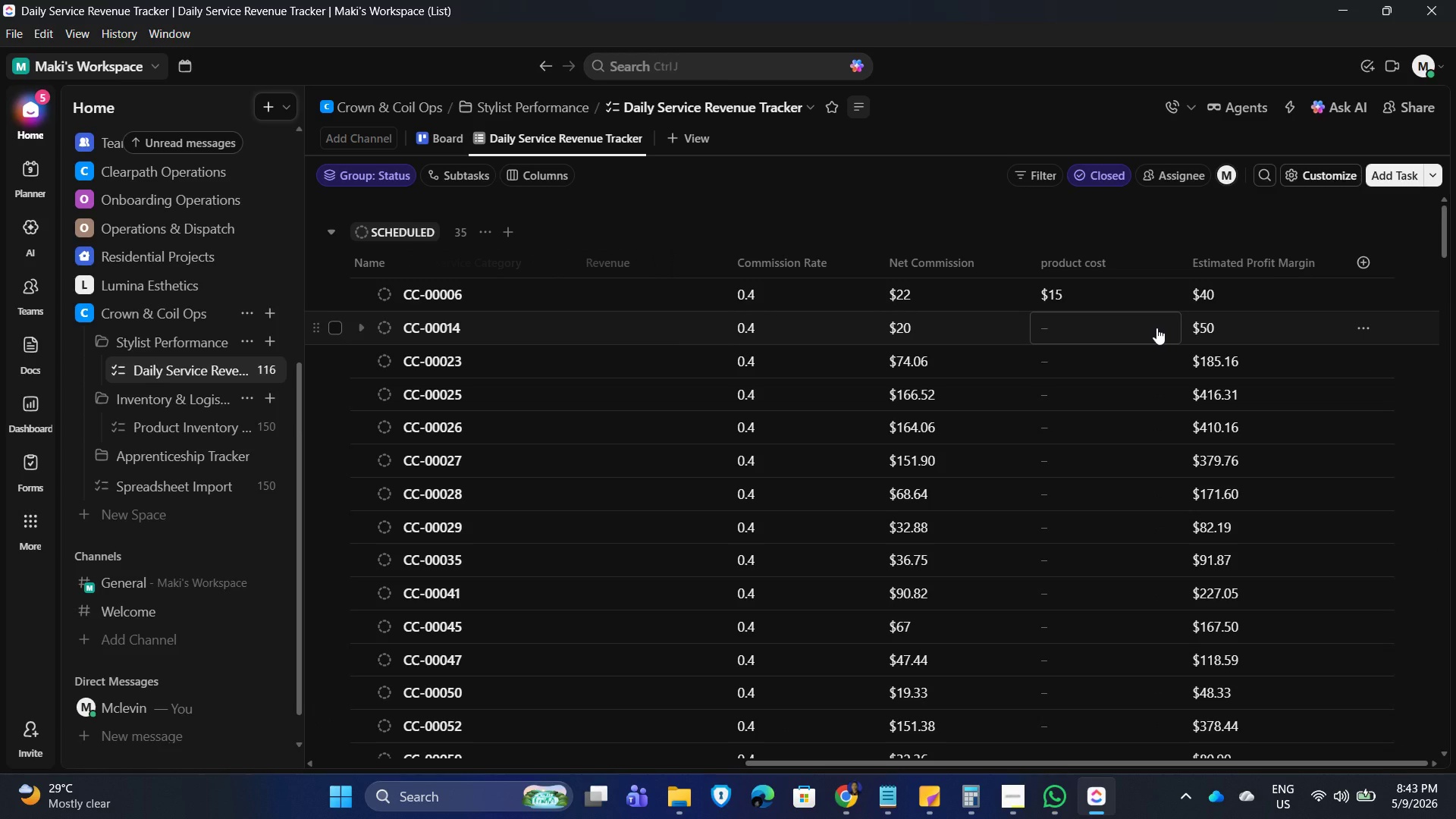 
key(Numpad1)
 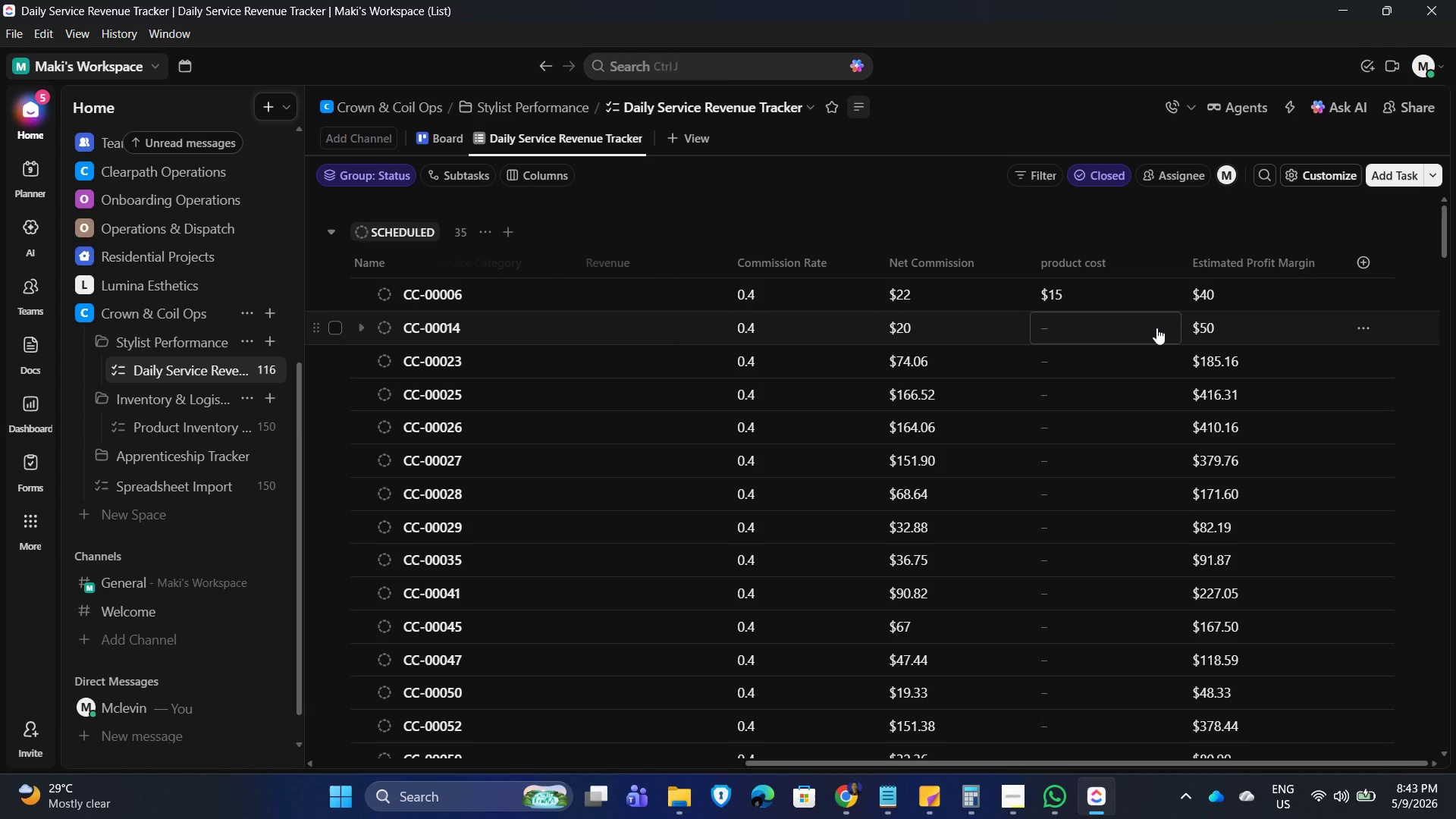 
key(Numpad5)
 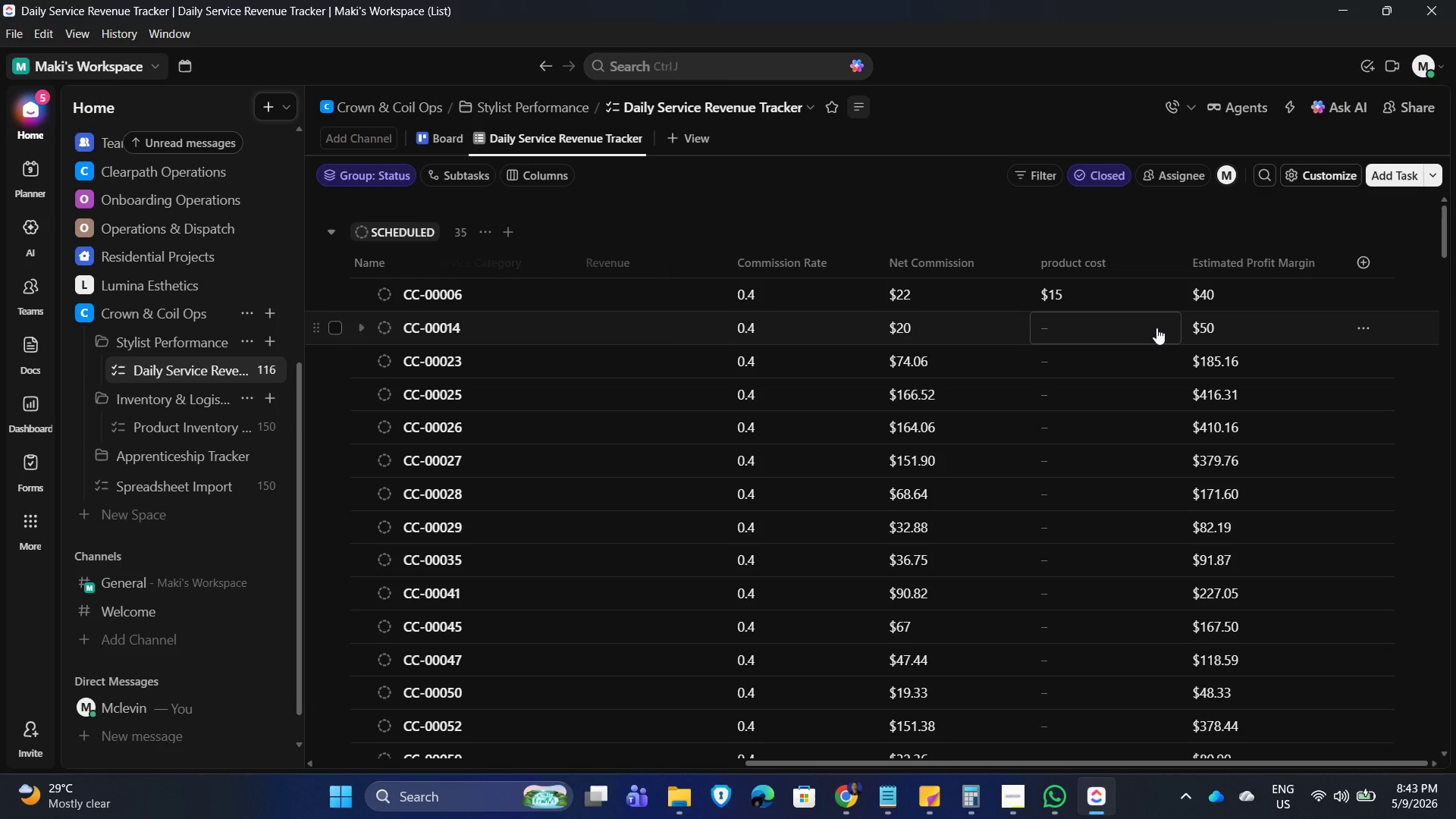 
key(NumpadEnter)
 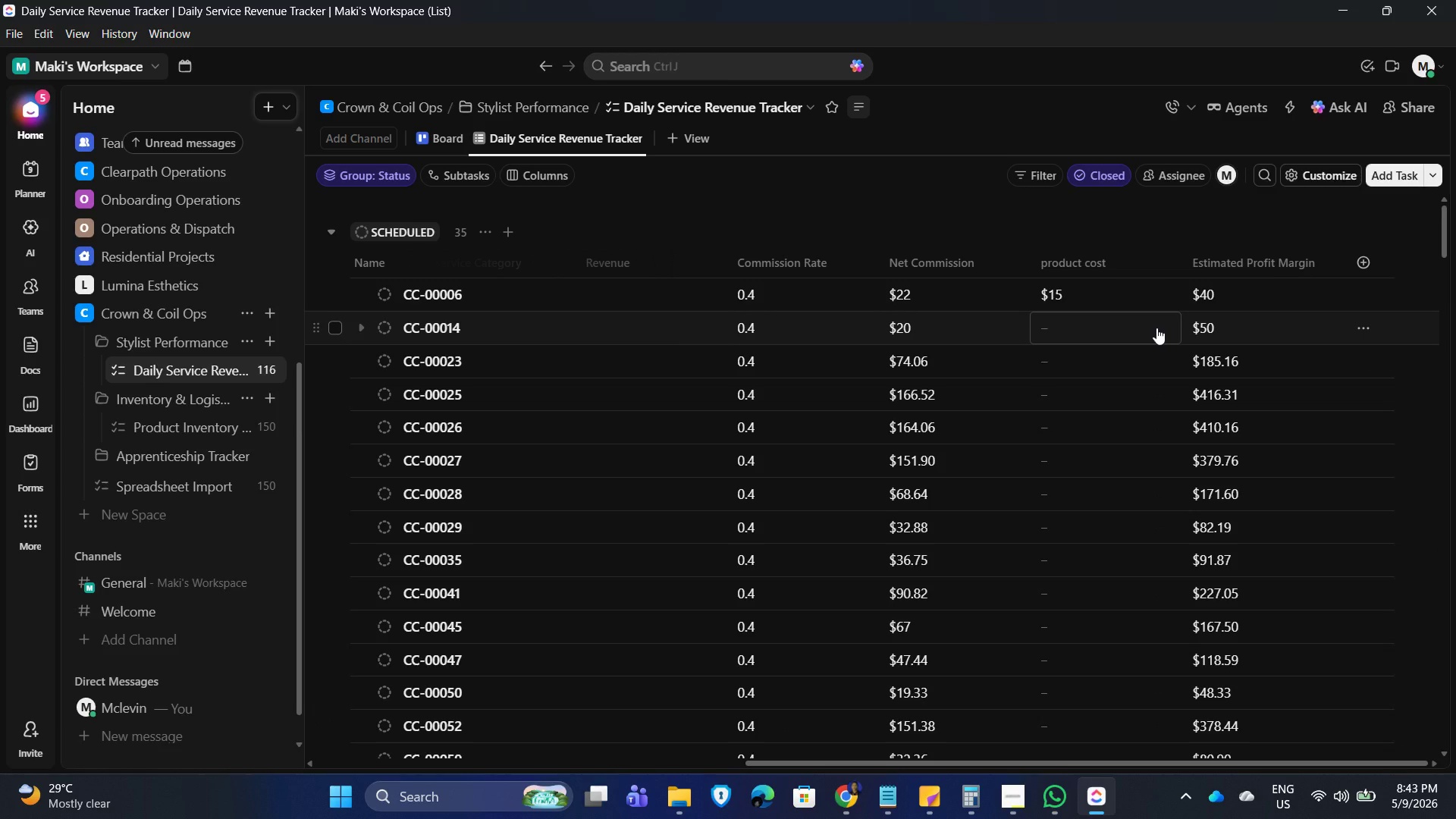 
left_click([1157, 328])
 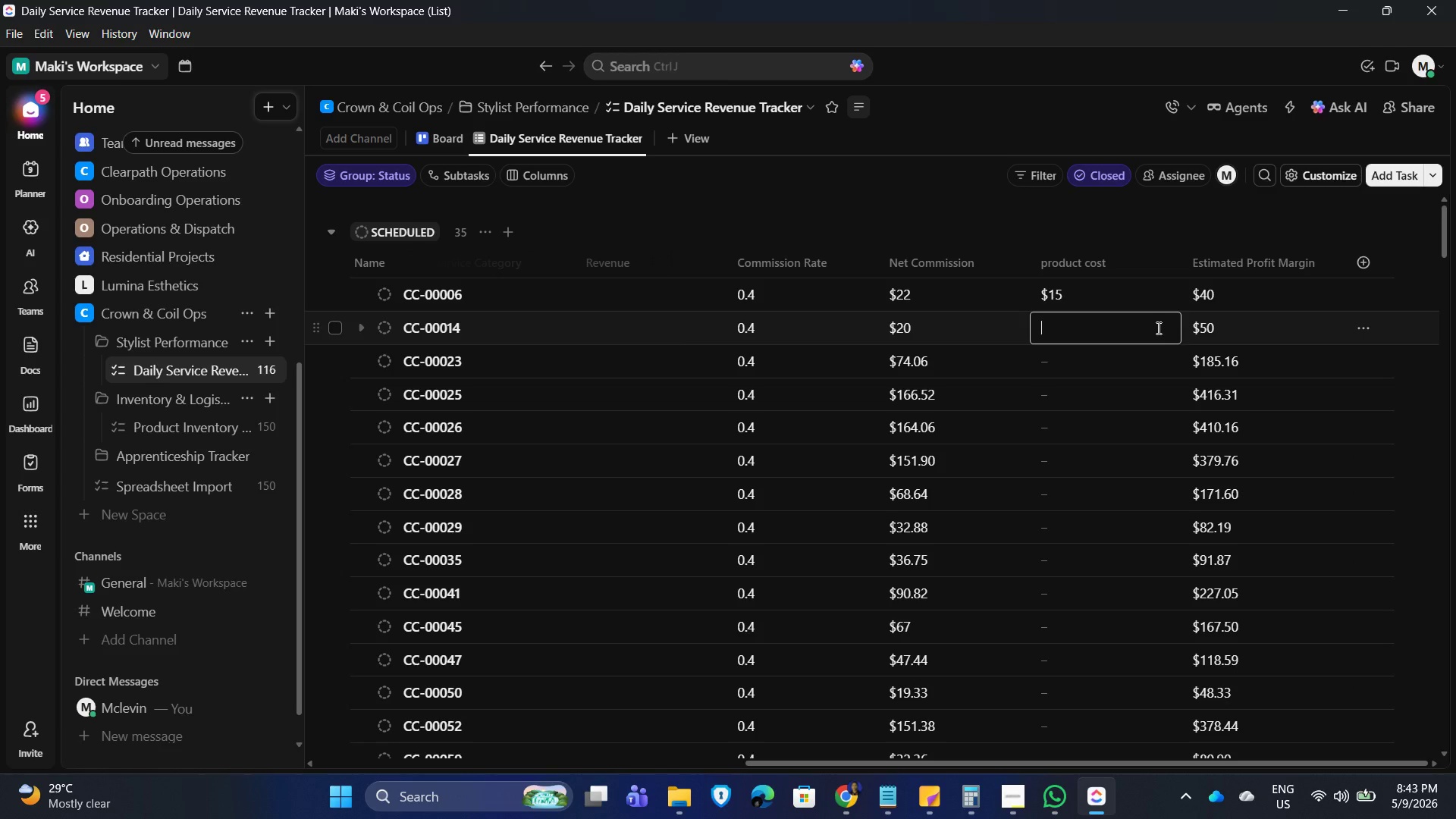 
key(Numpad1)
 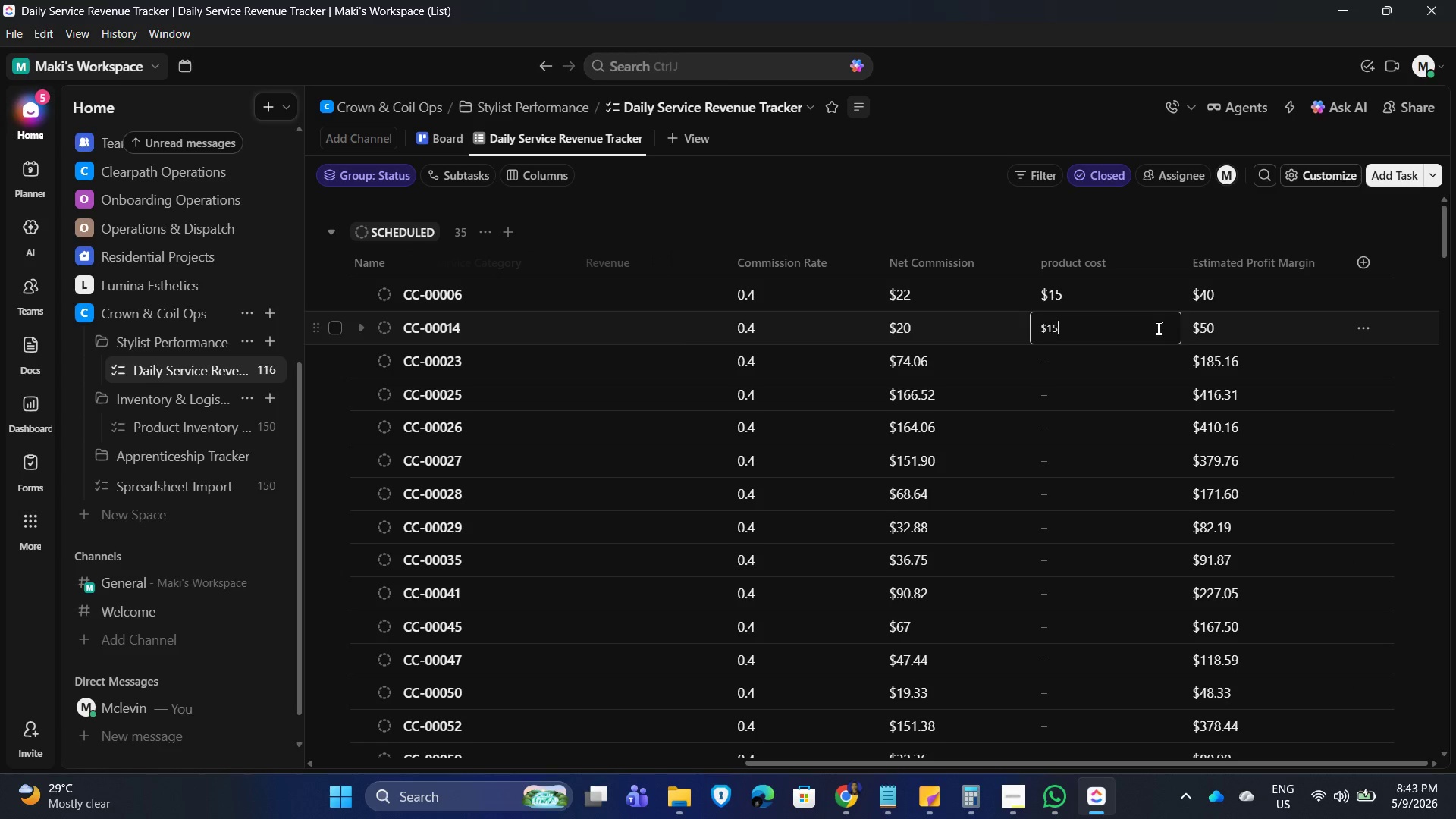 
key(Numpad5)
 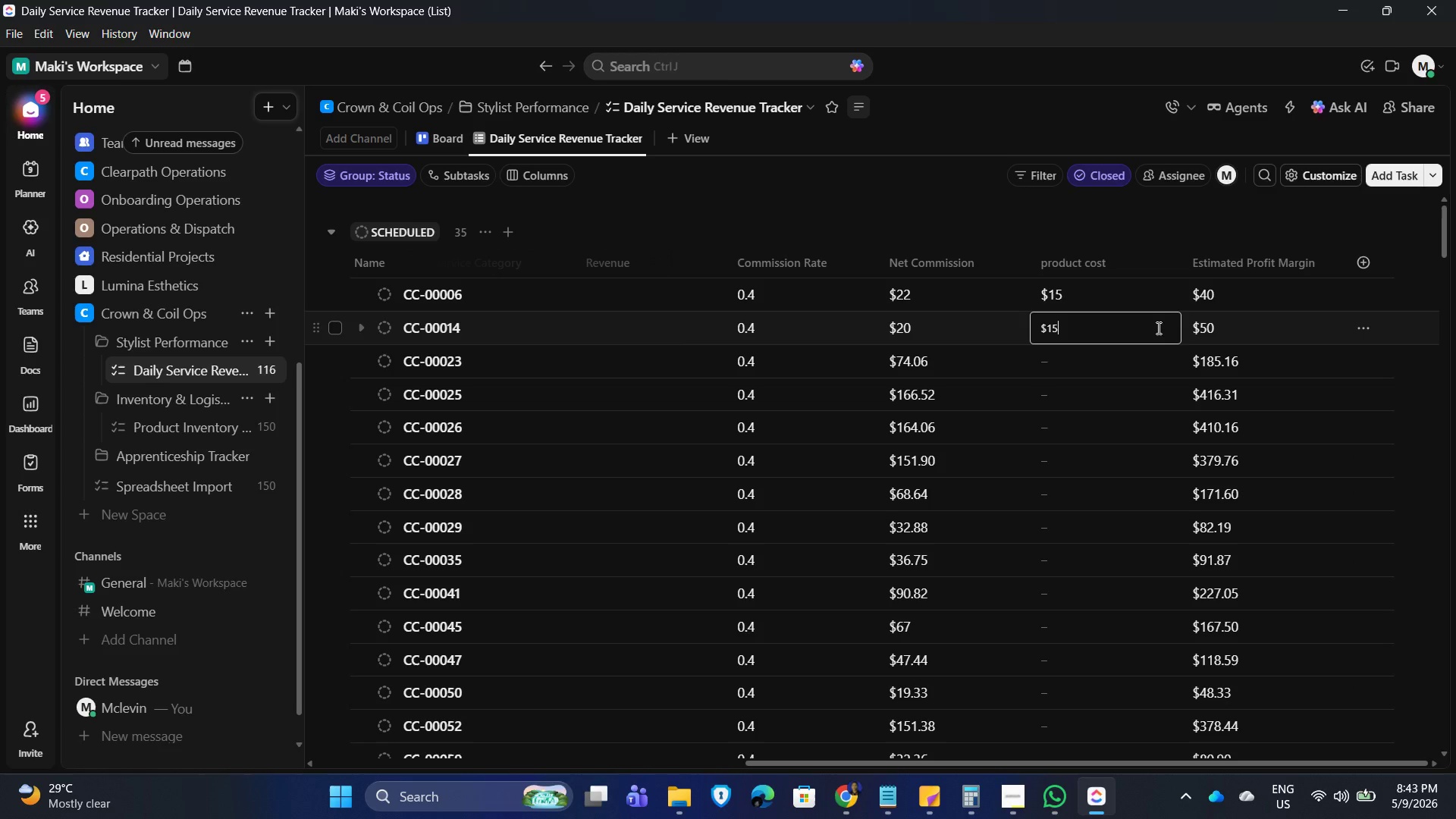 
key(NumpadEnter)
 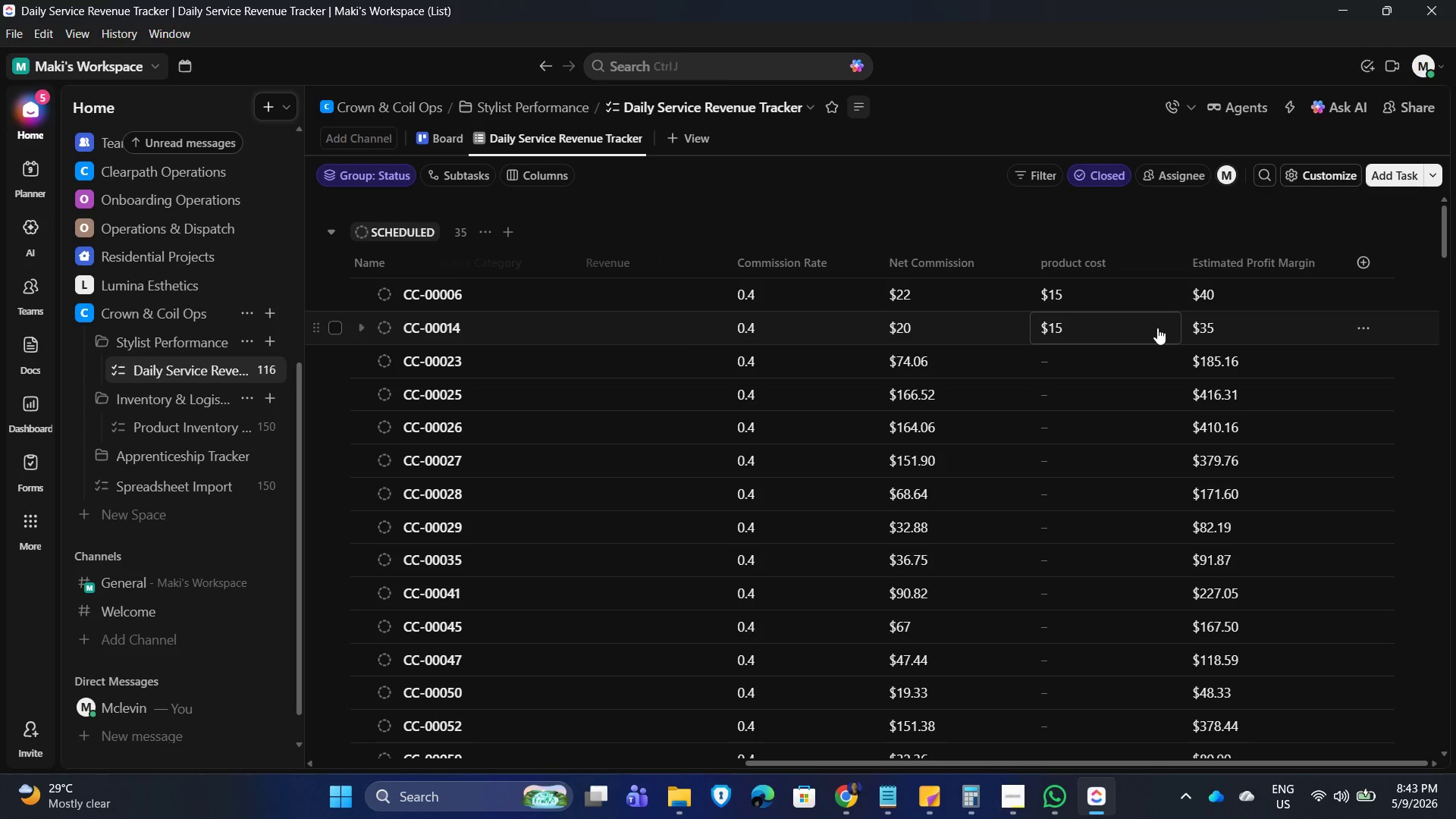 
left_click([1096, 356])
 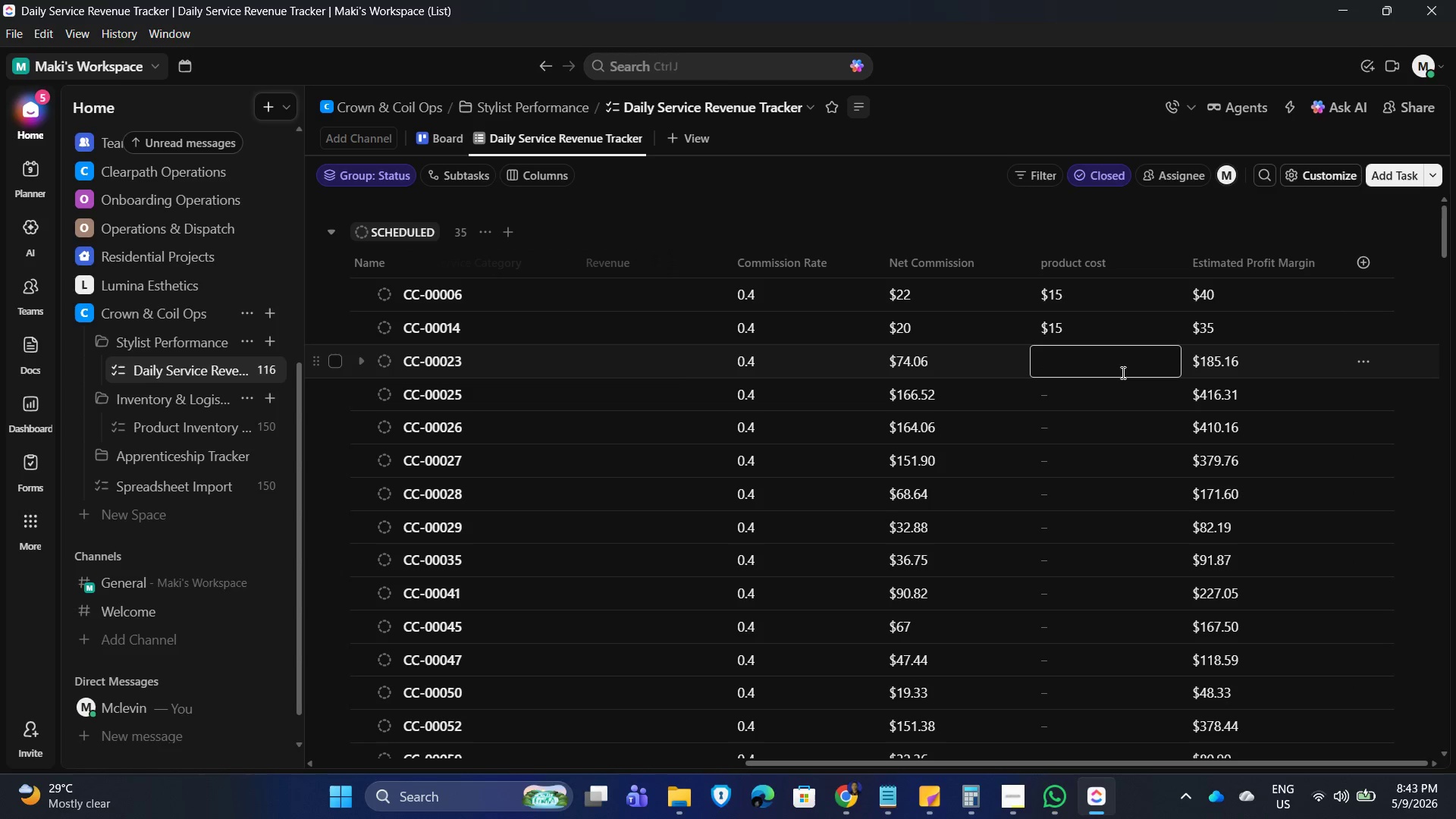 
key(Numpad1)
 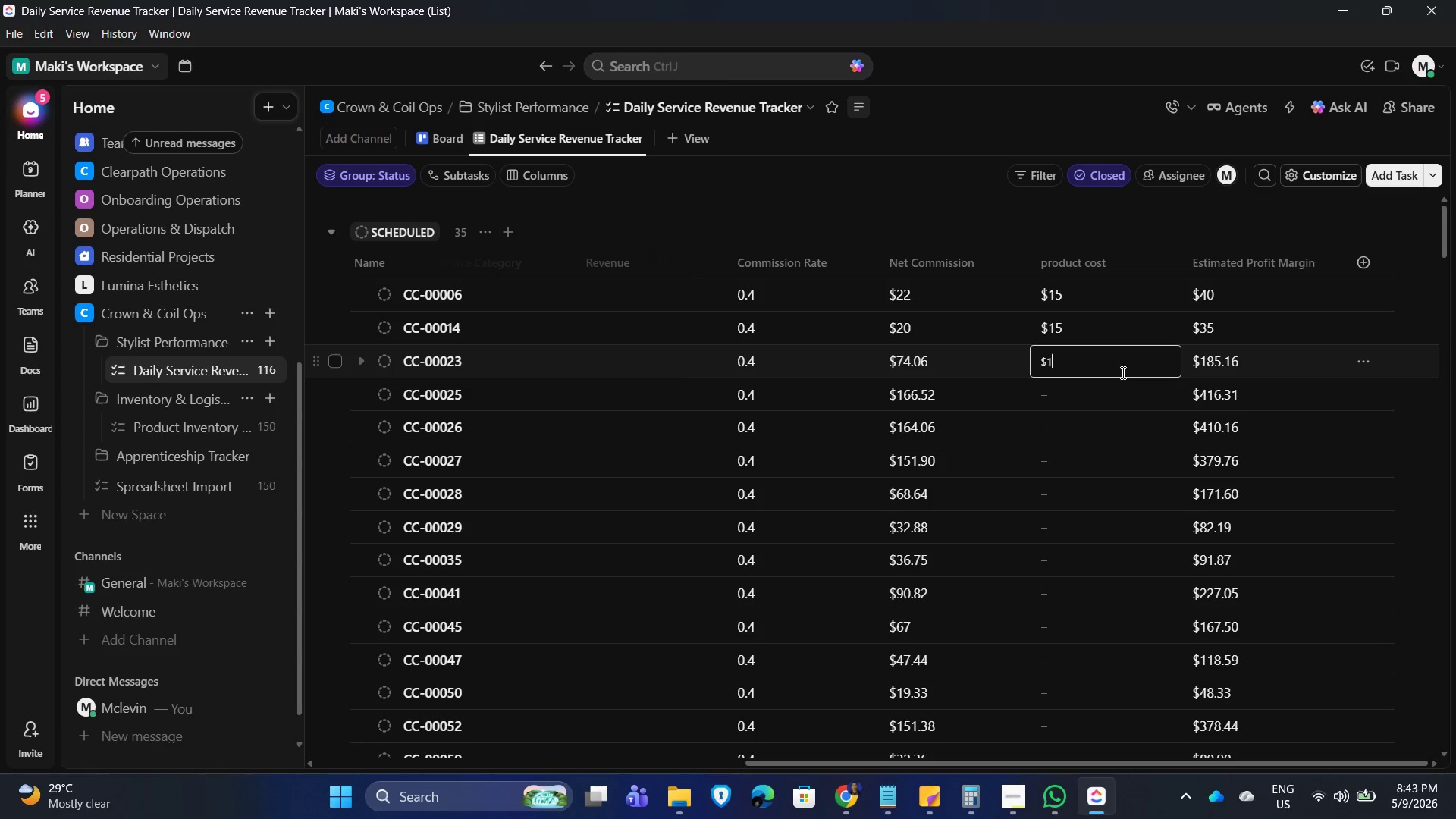 
key(Numpad5)
 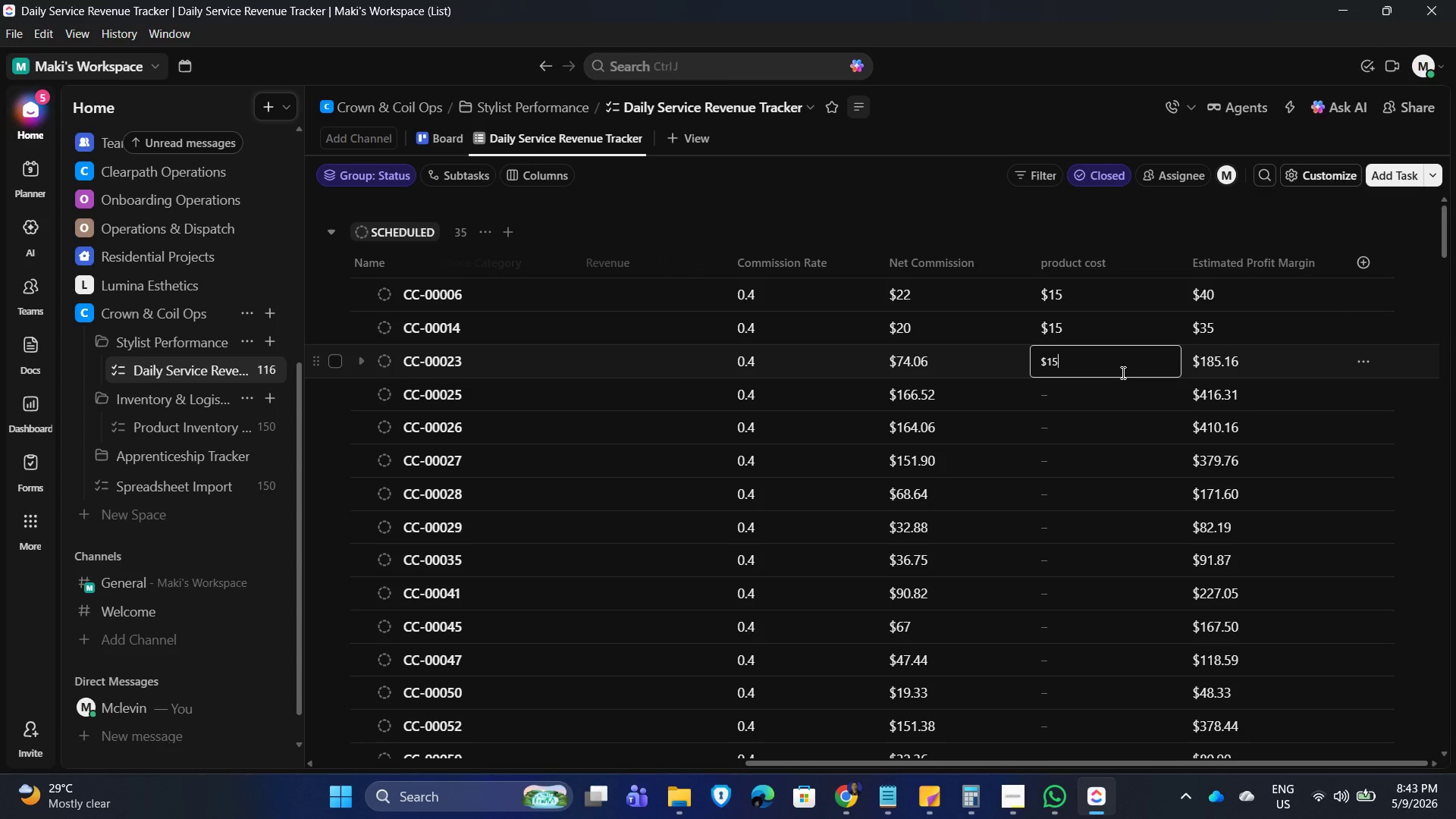 
key(NumpadEnter)
 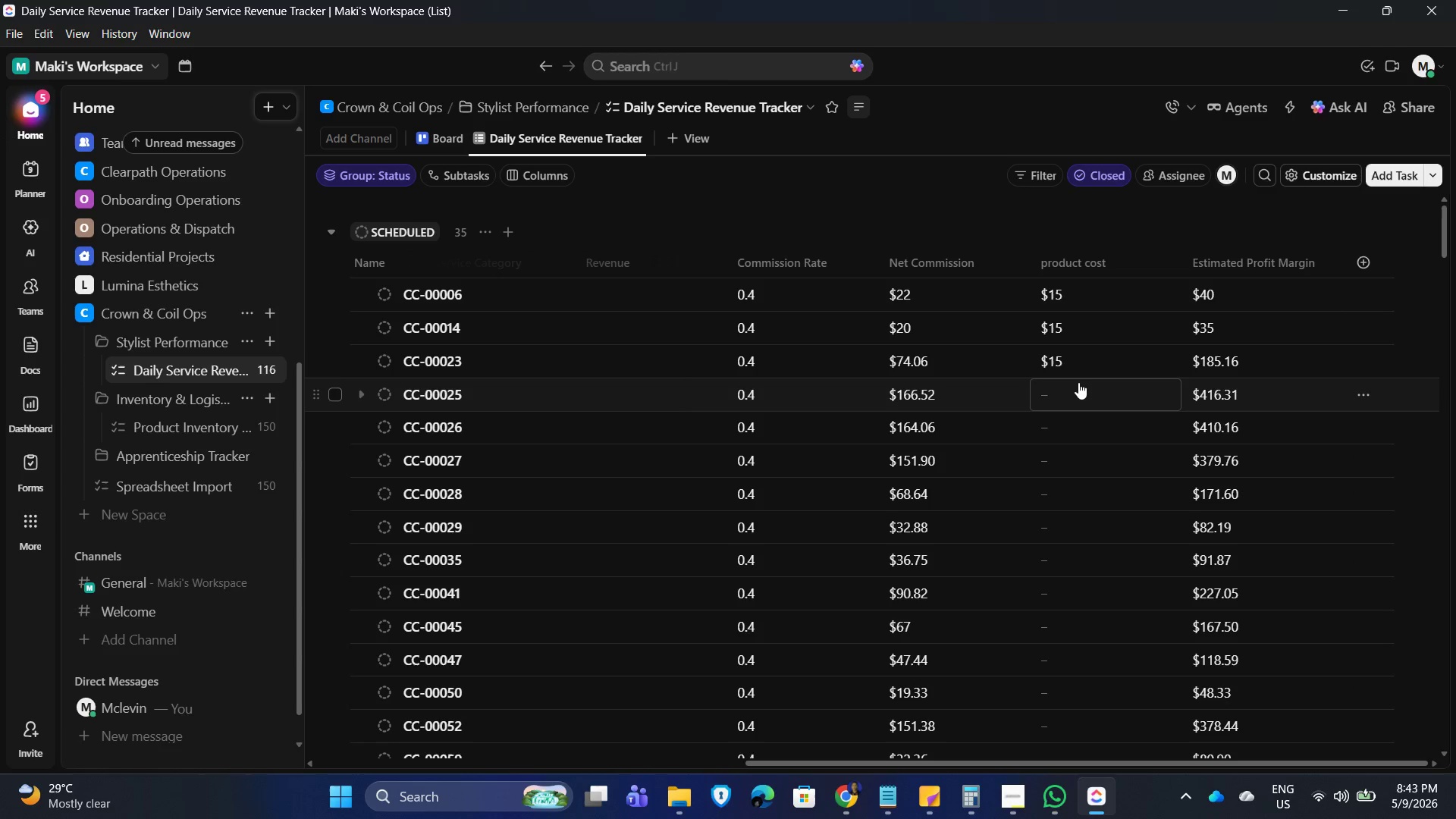 
left_click([1075, 386])
 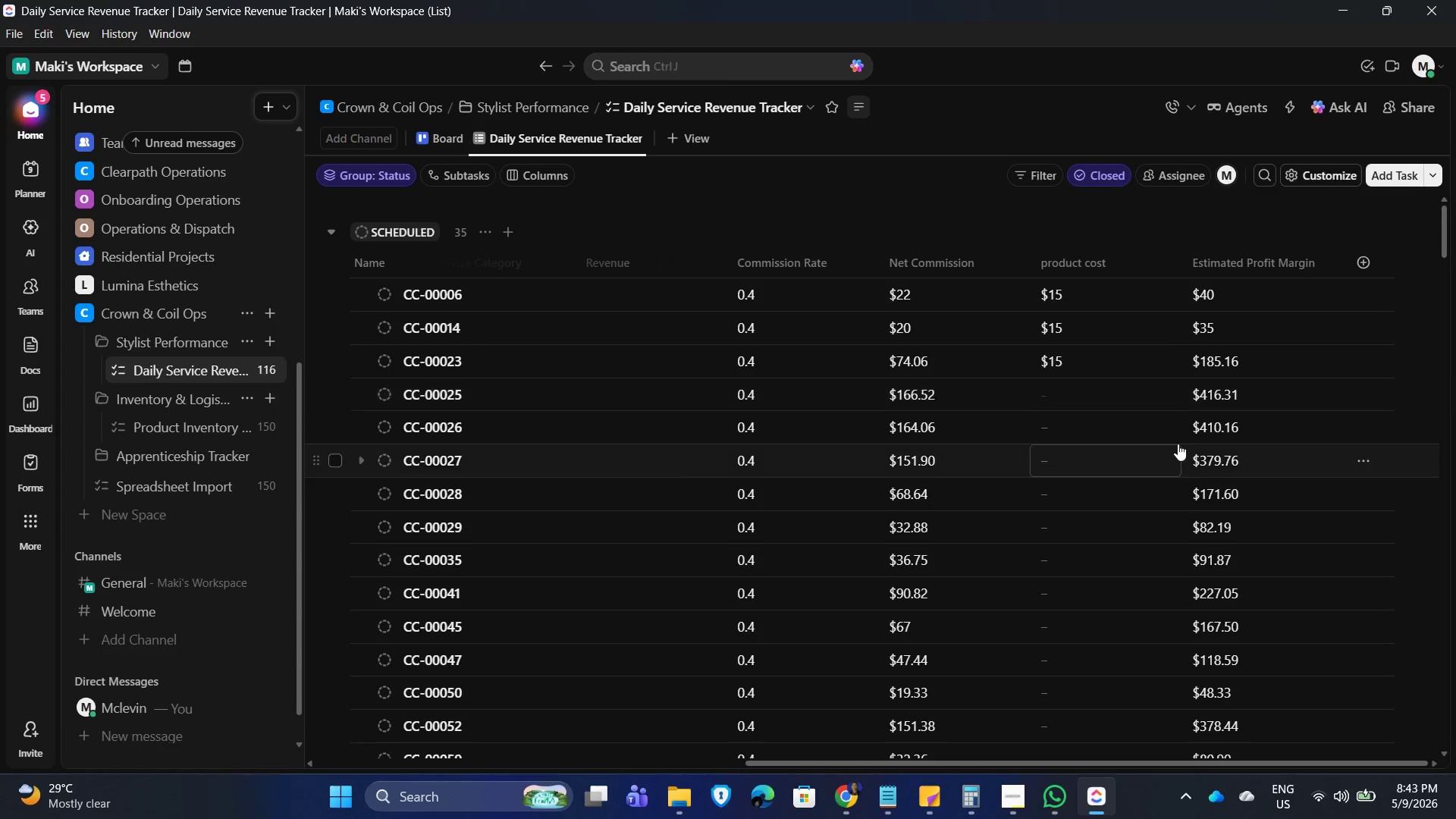 
key(Numpad1)
 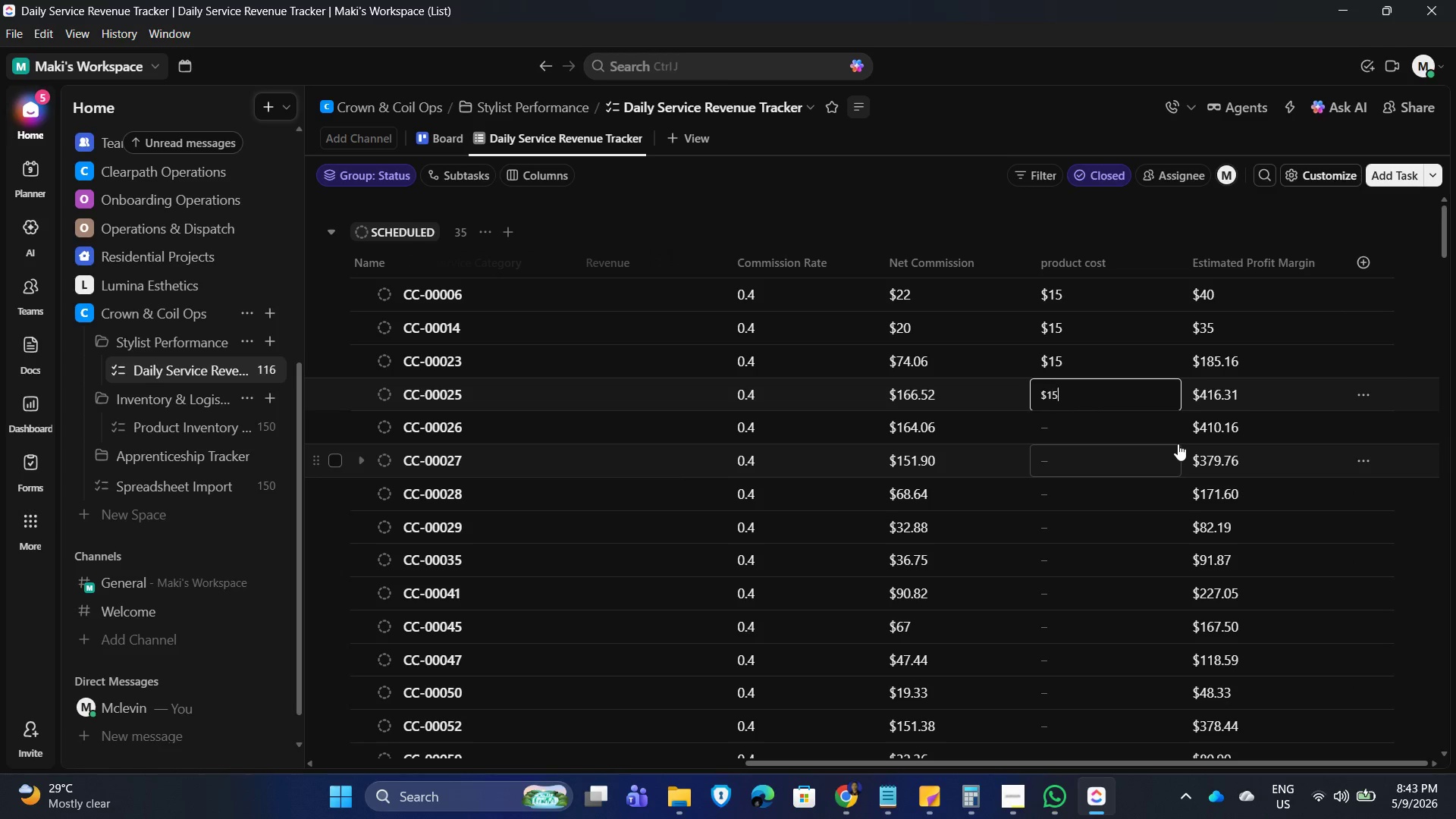 
key(Numpad5)
 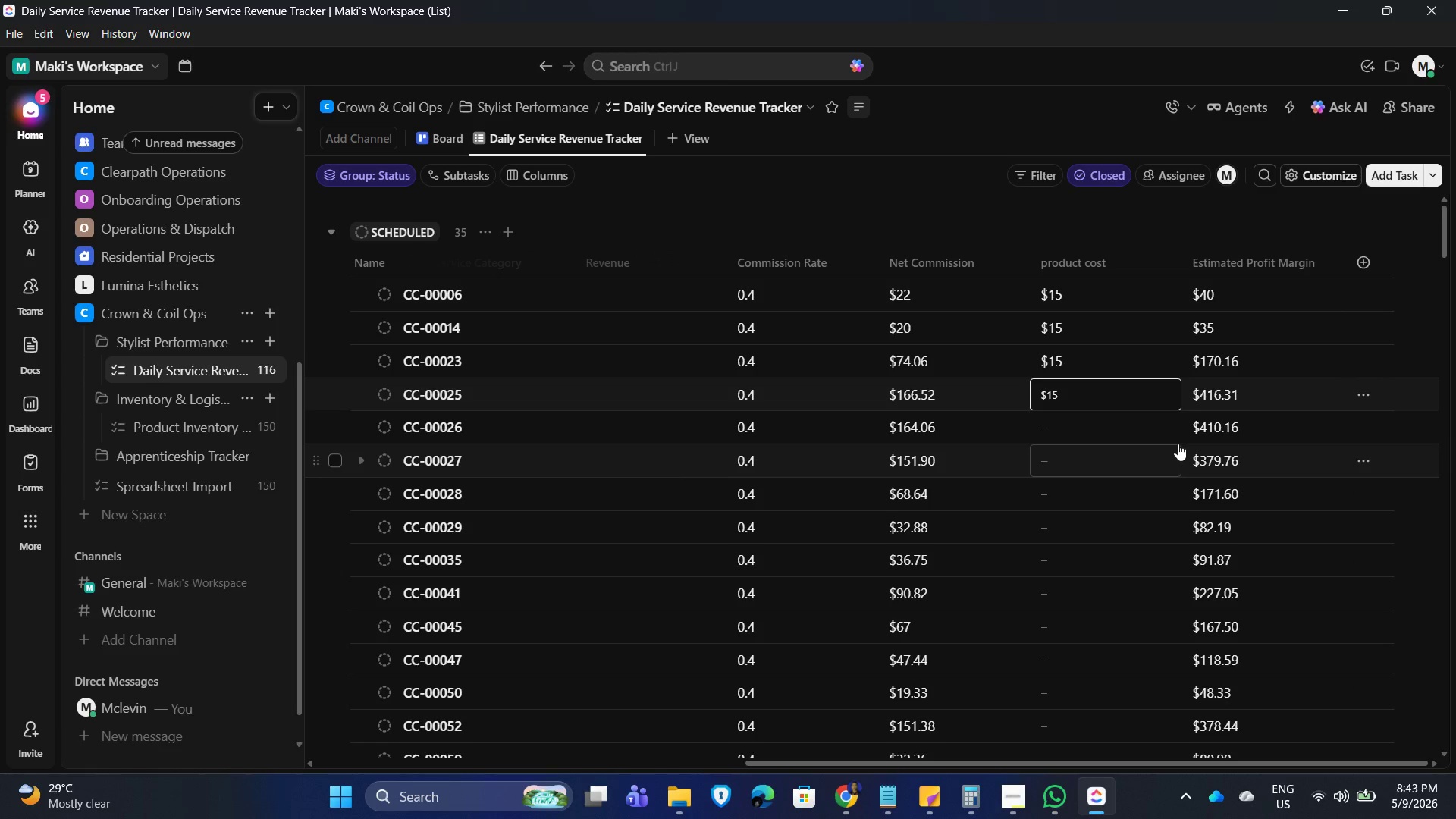 
key(NumpadEnter)
 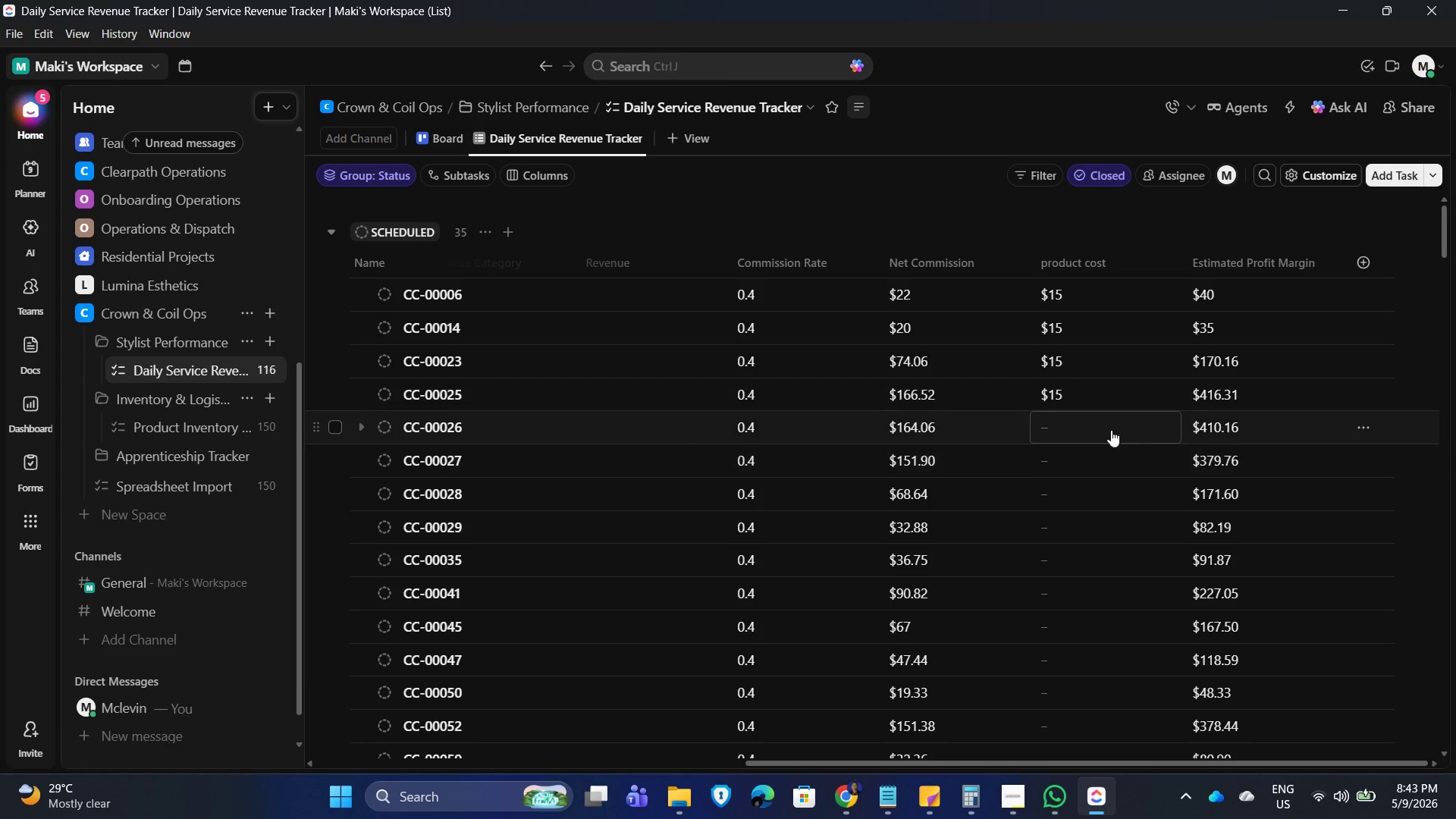 
left_click([1081, 419])
 